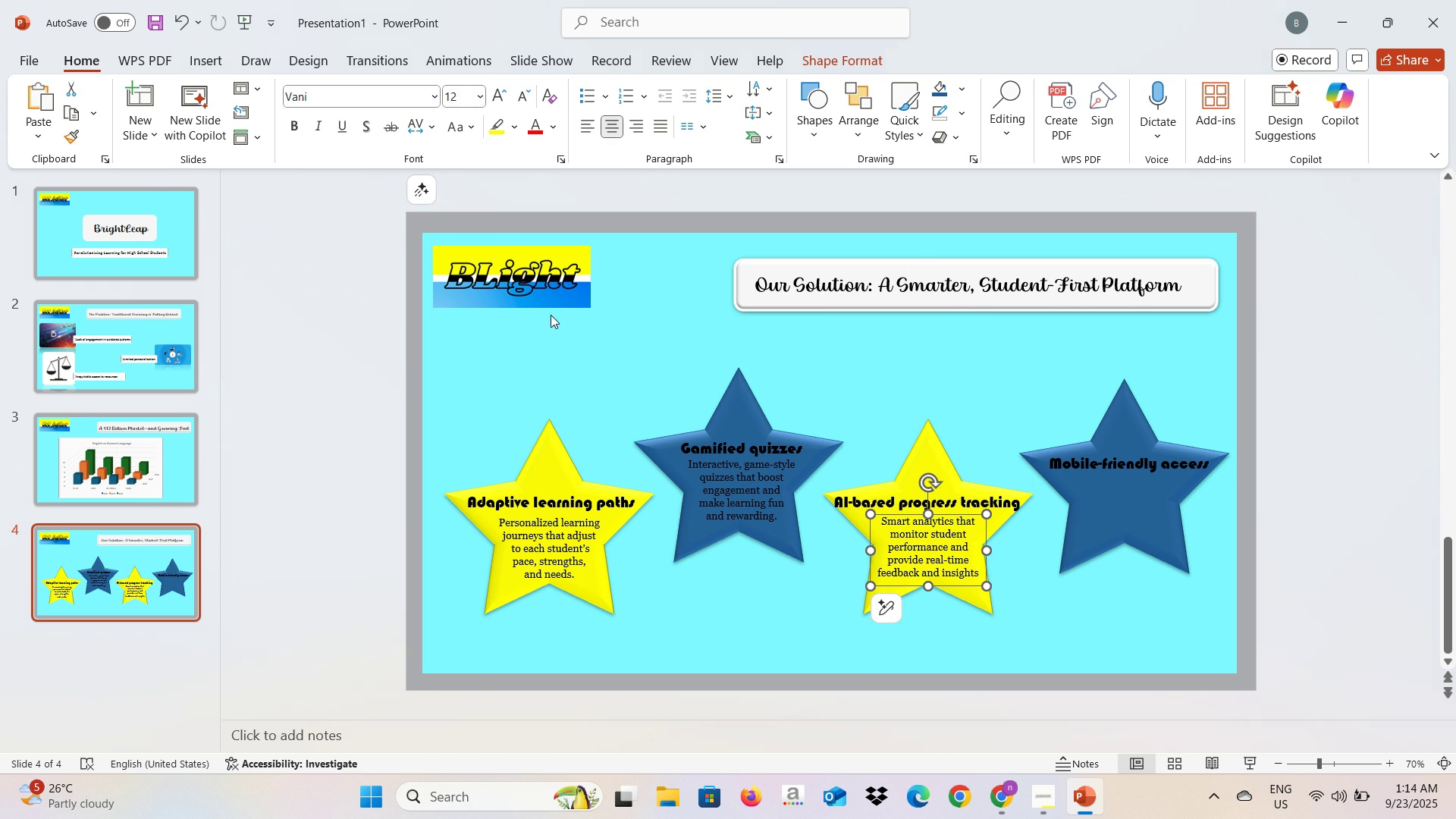 
key(Alt+AltLeft)
 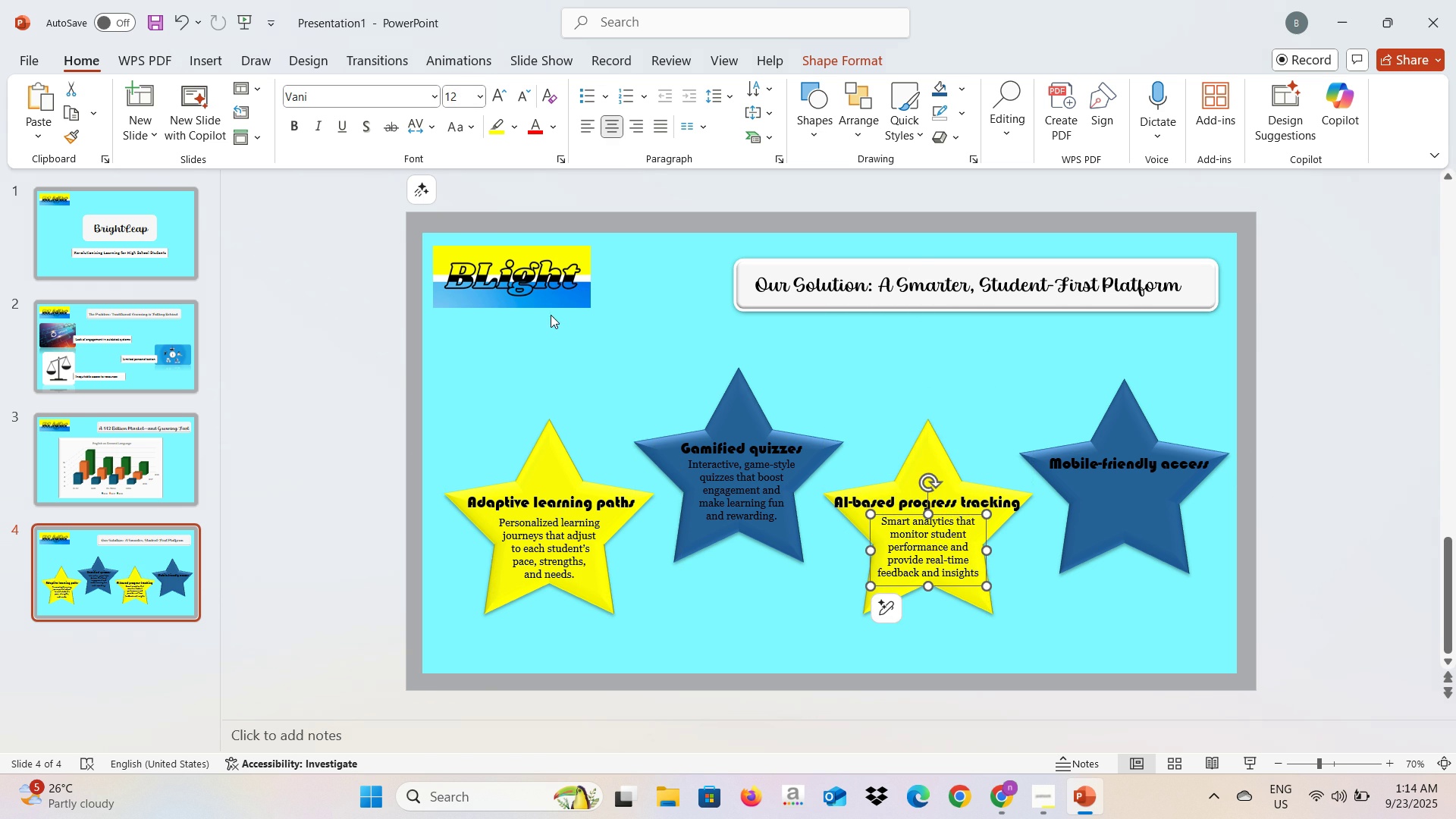 
key(Alt+Tab)
 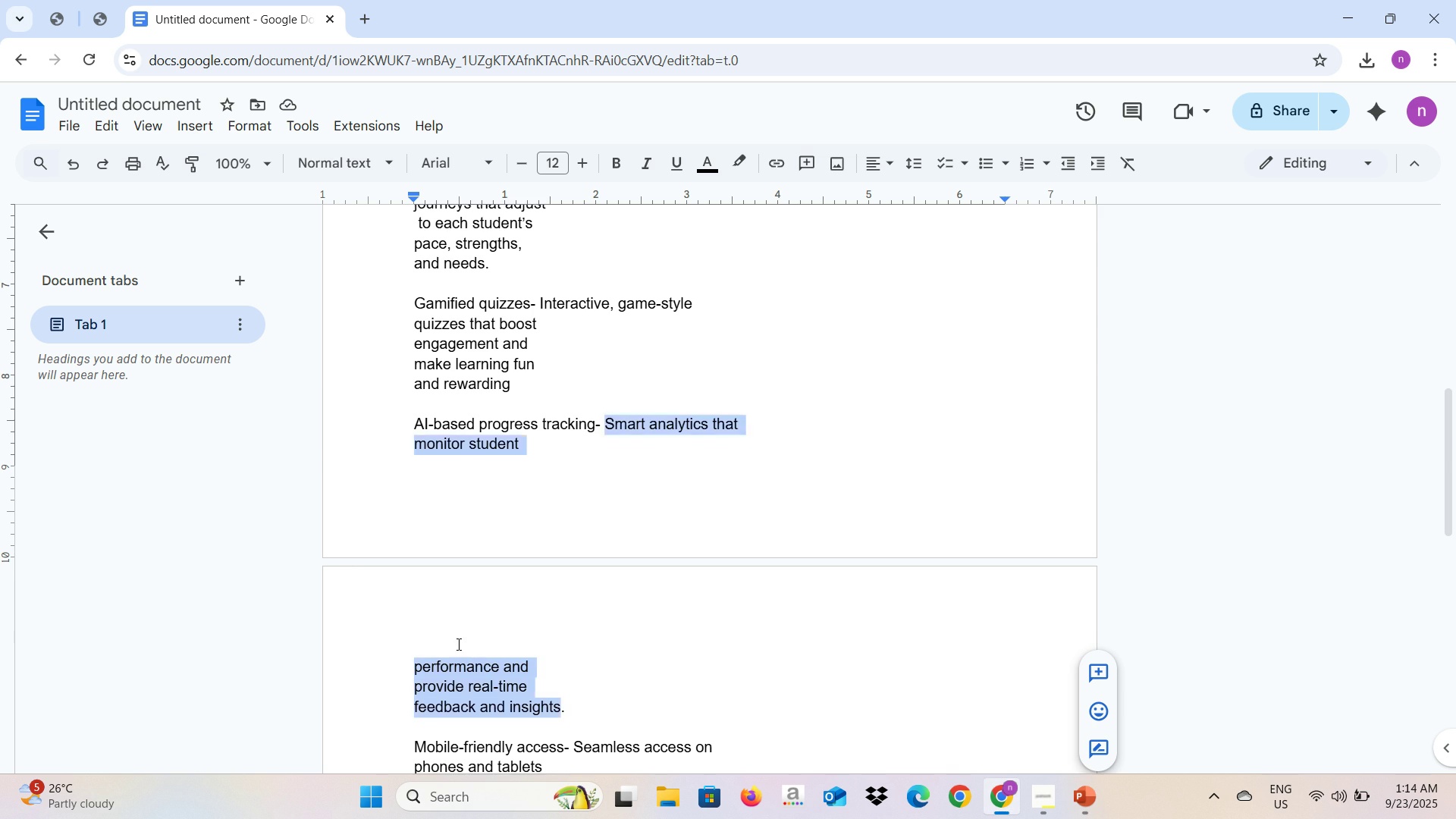 
scroll: coordinate [473, 647], scroll_direction: down, amount: 2.0
 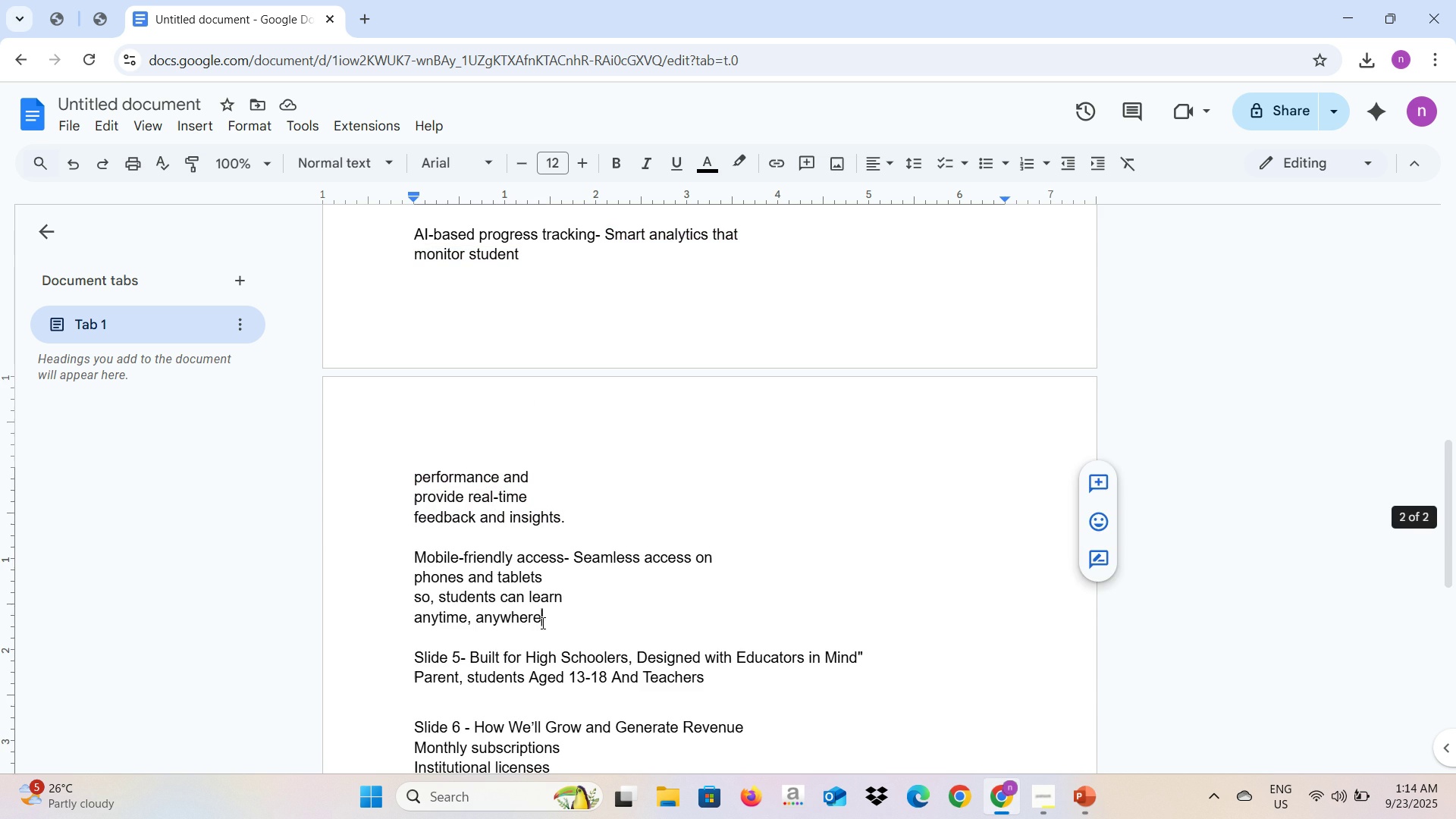 
left_click_drag(start_coordinate=[541, 623], to_coordinate=[574, 563])
 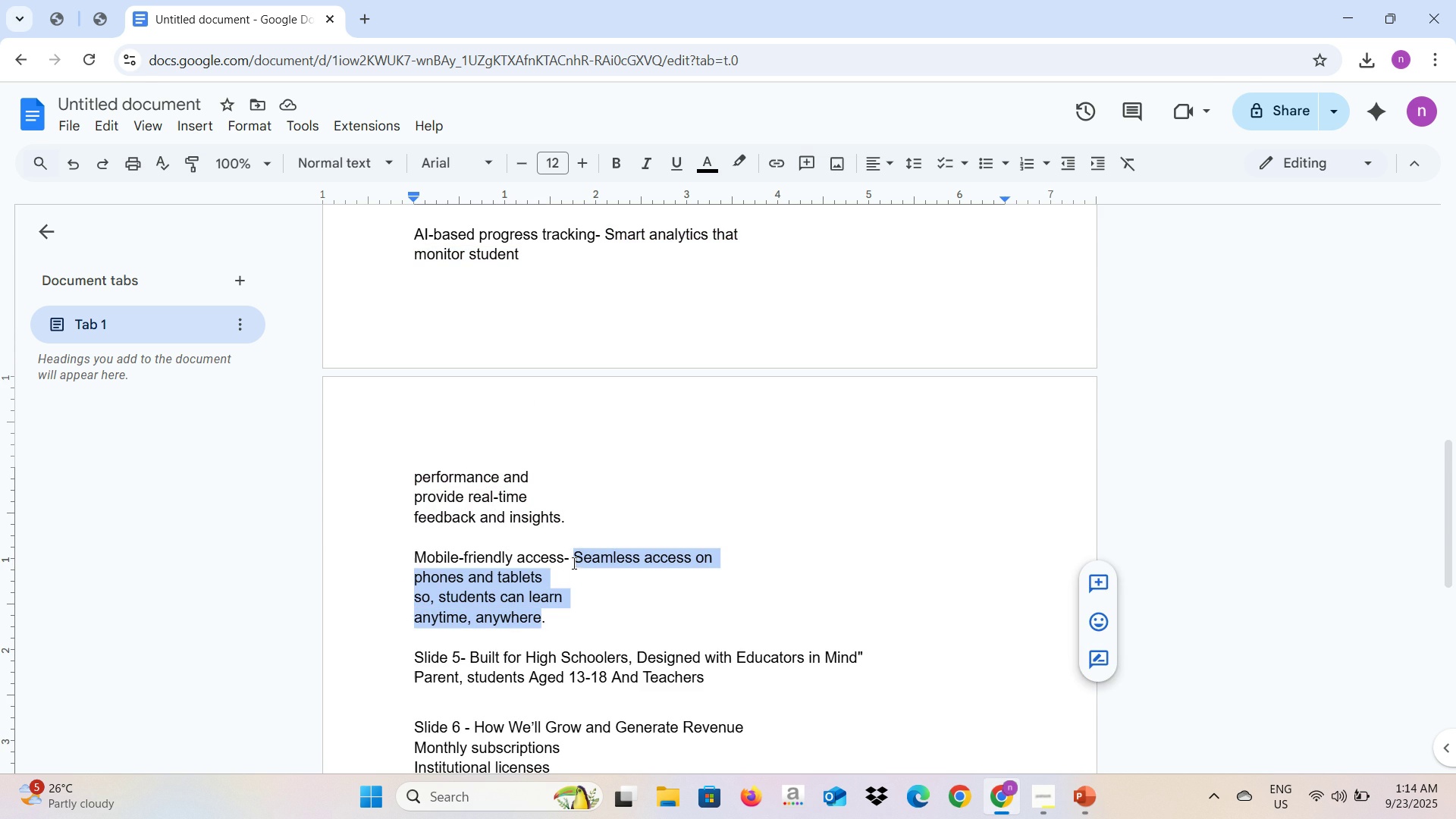 
key(Control+C)
 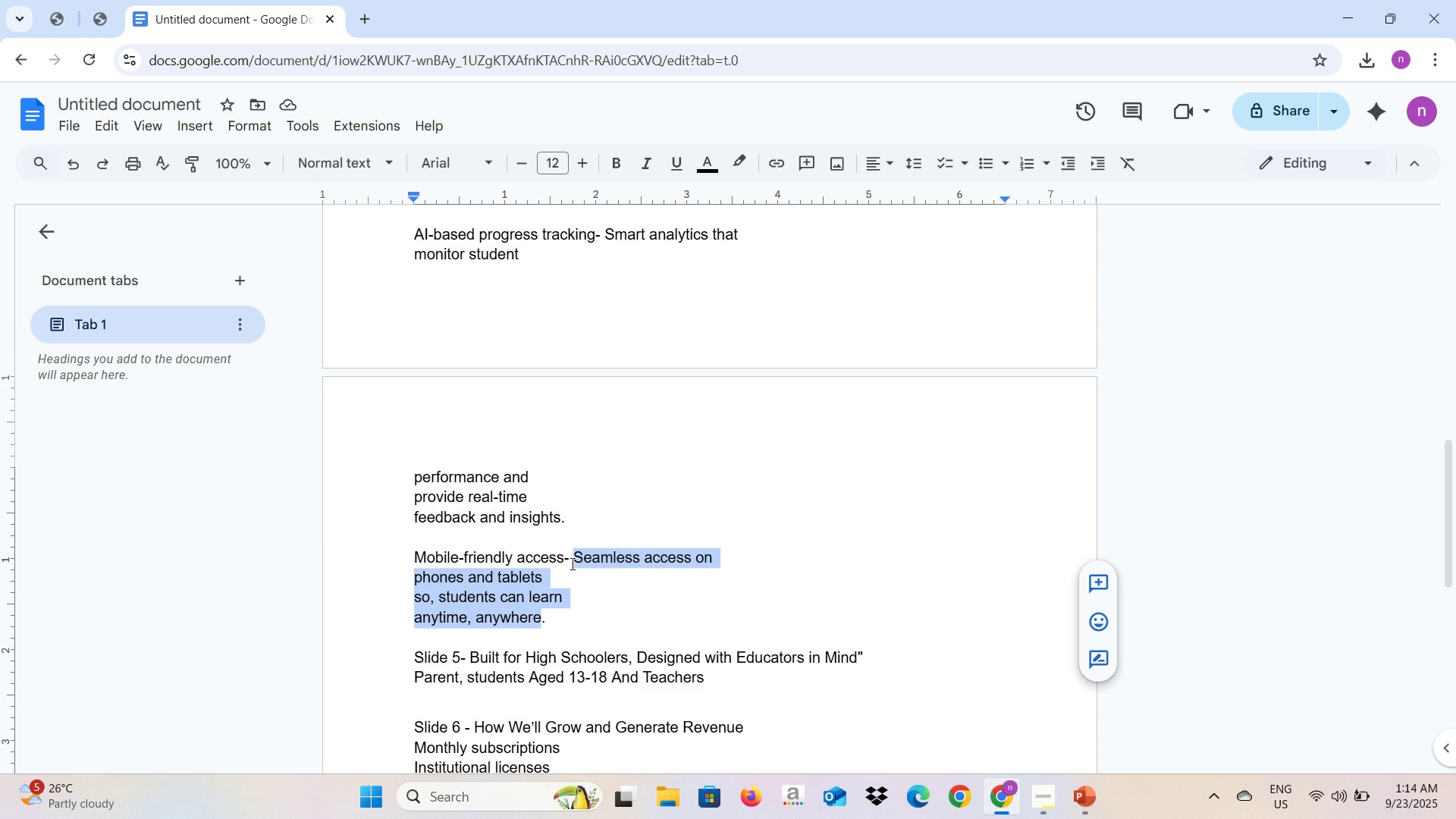 
key(Control+C)
 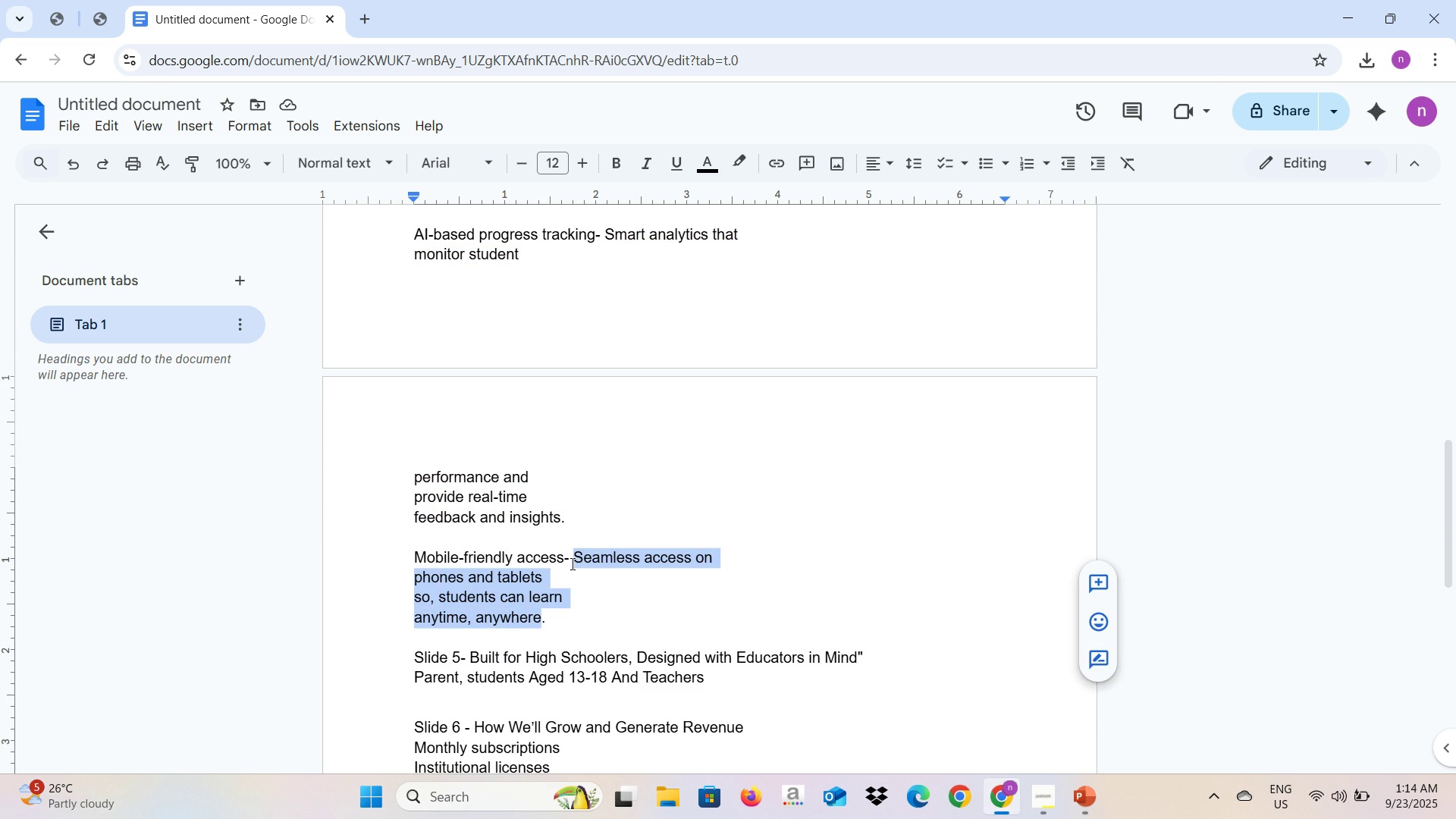 
key(Alt+AltLeft)
 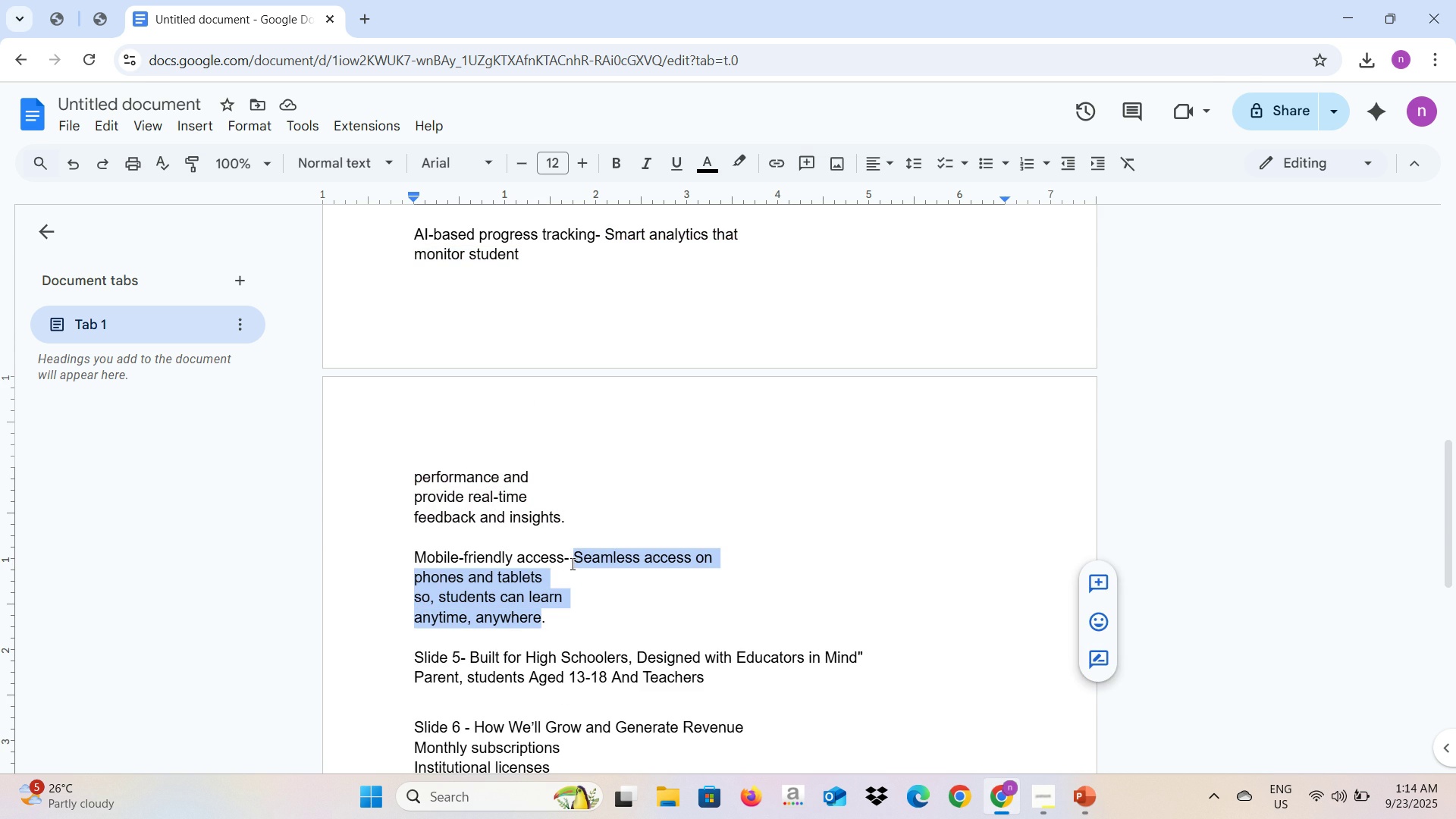 
key(Alt+Tab)
 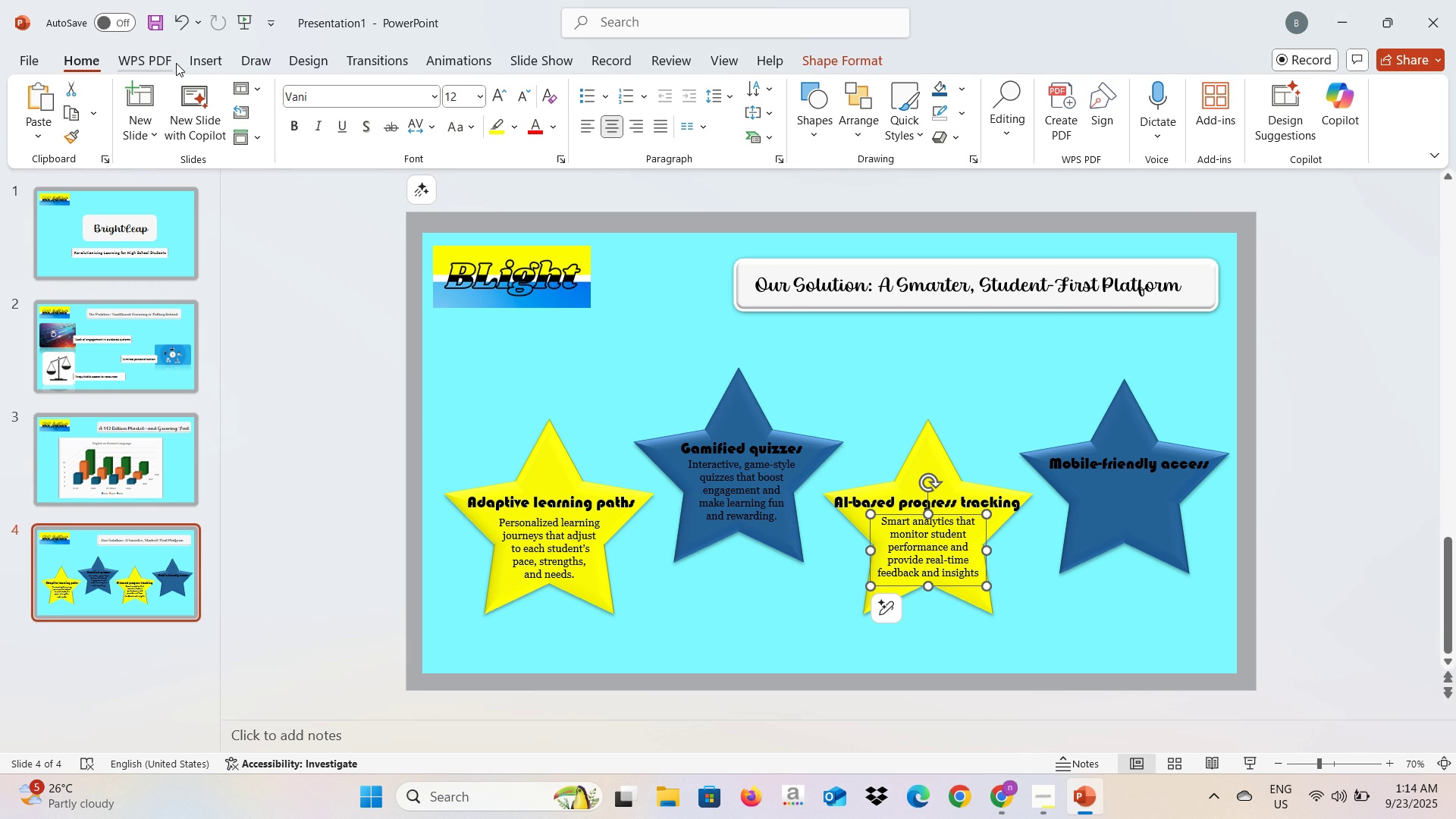 
left_click([190, 63])
 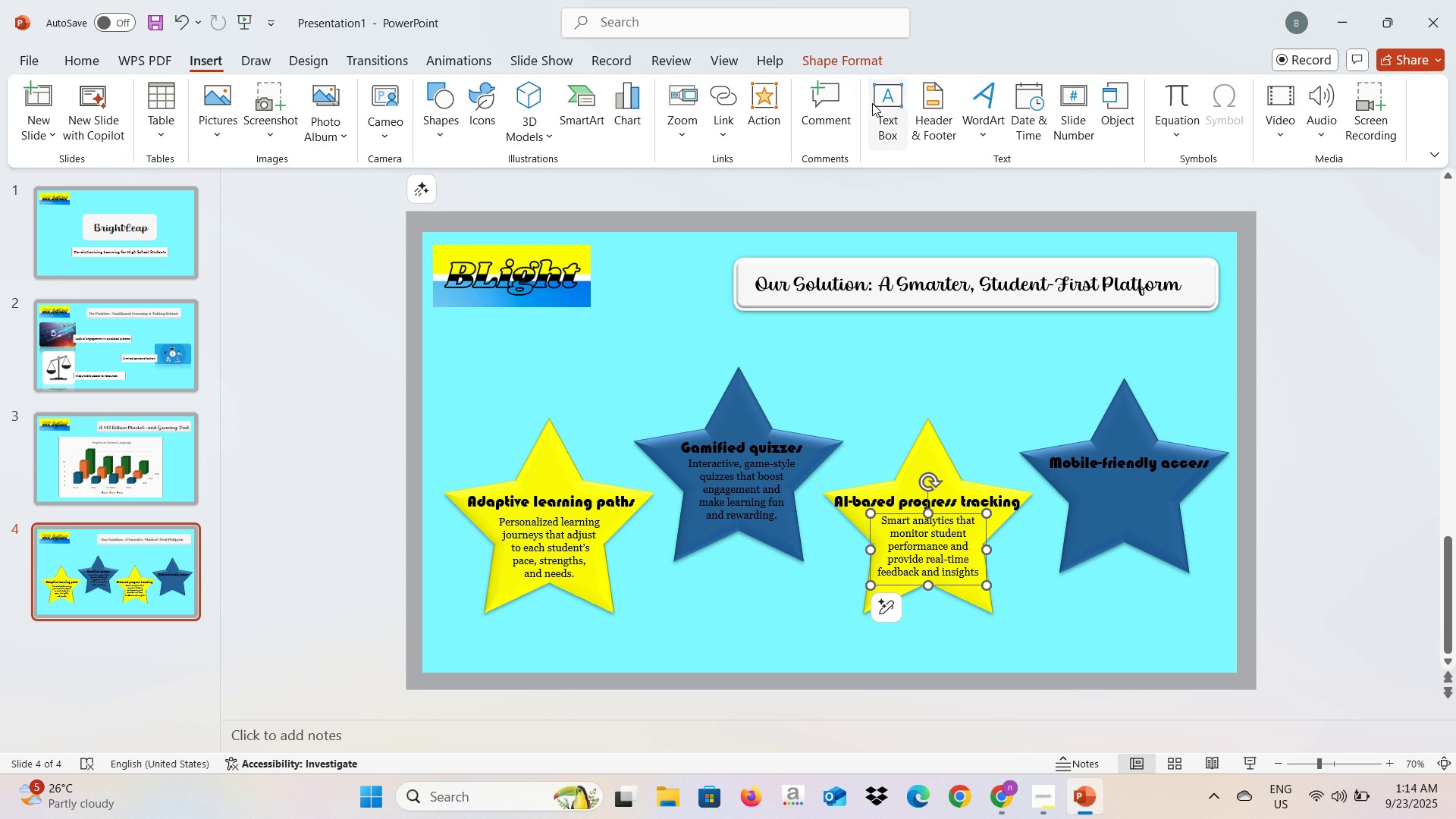 
left_click([874, 103])
 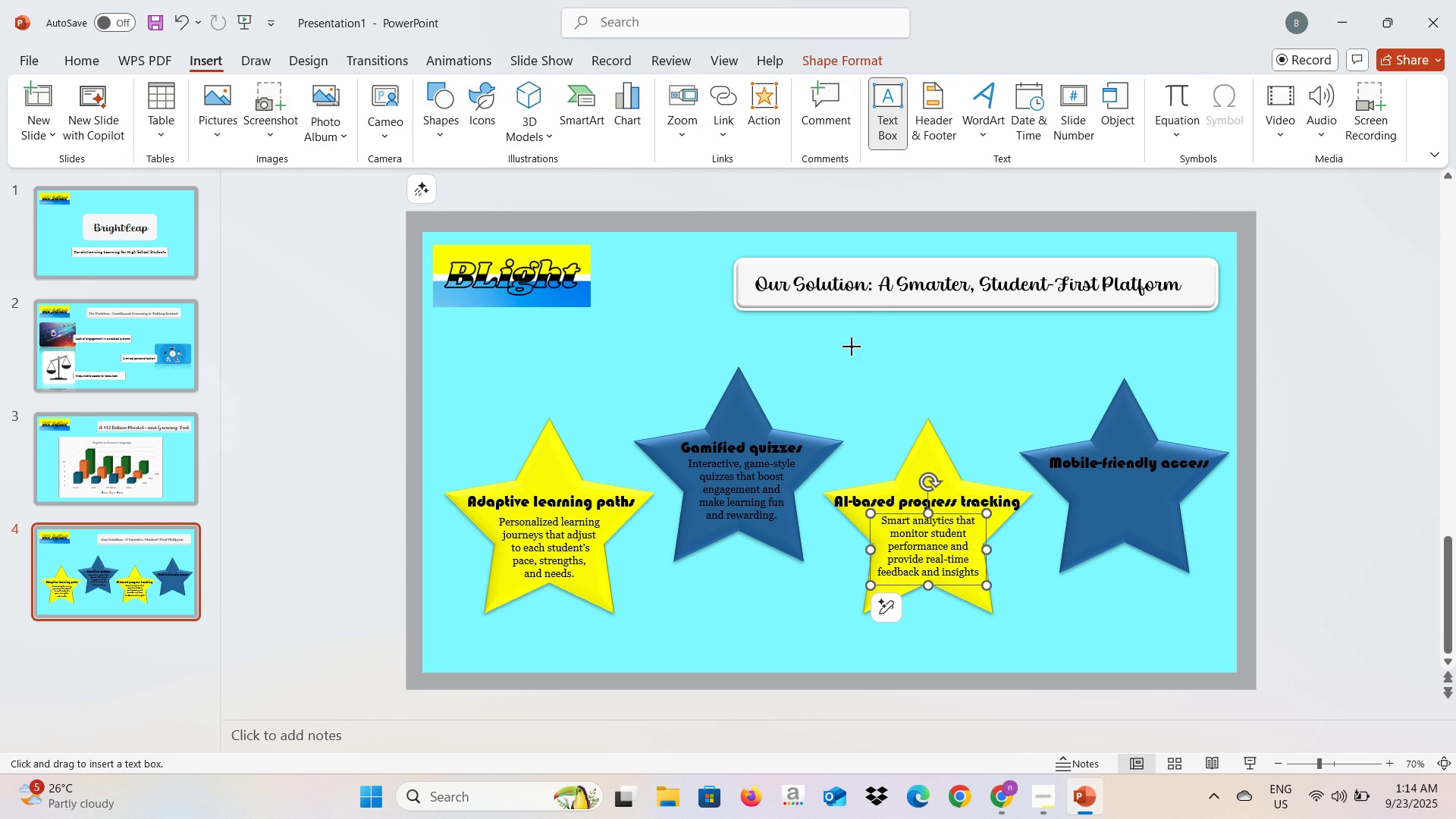 
left_click([852, 347])
 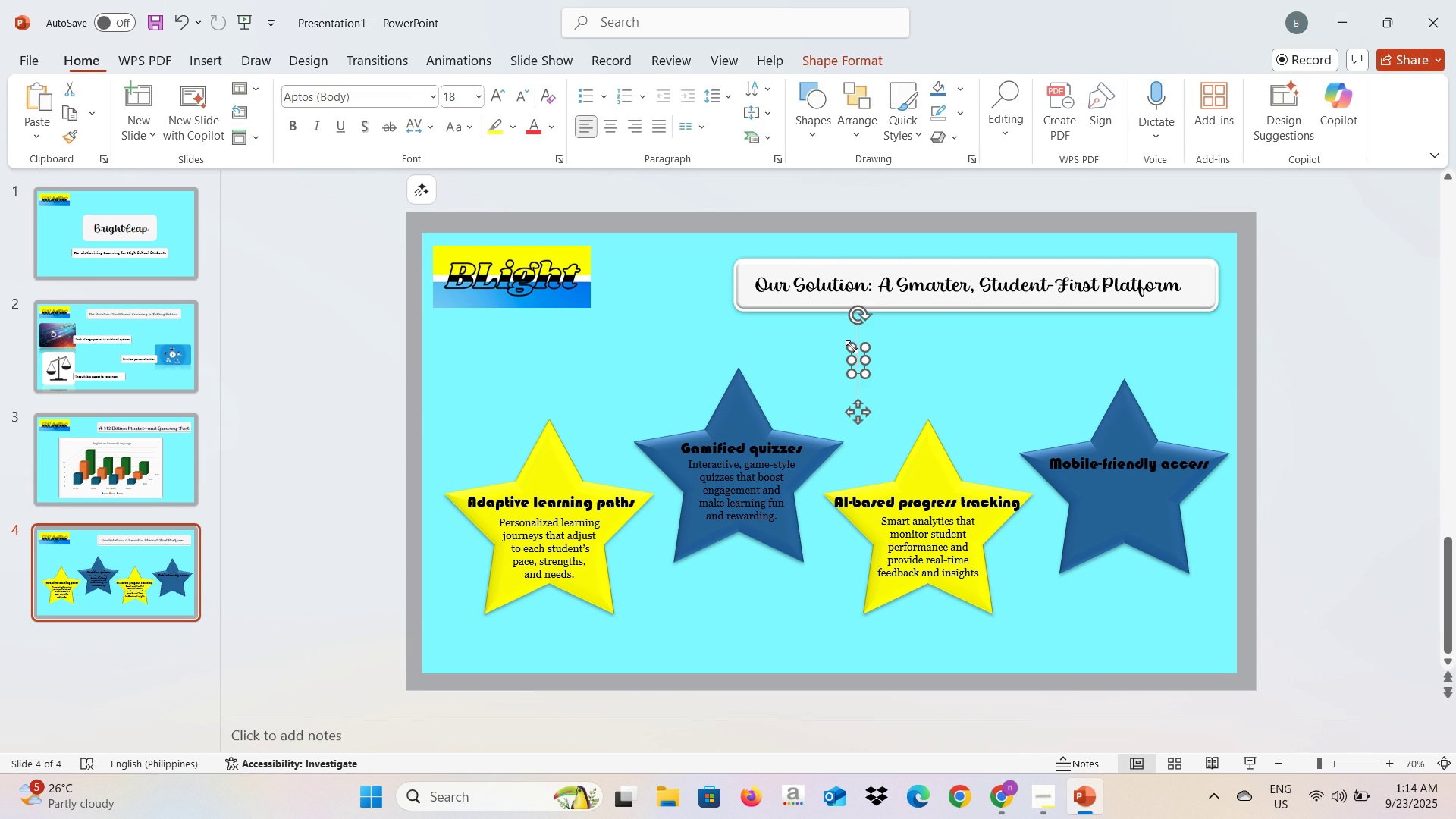 
key(Control+V)
 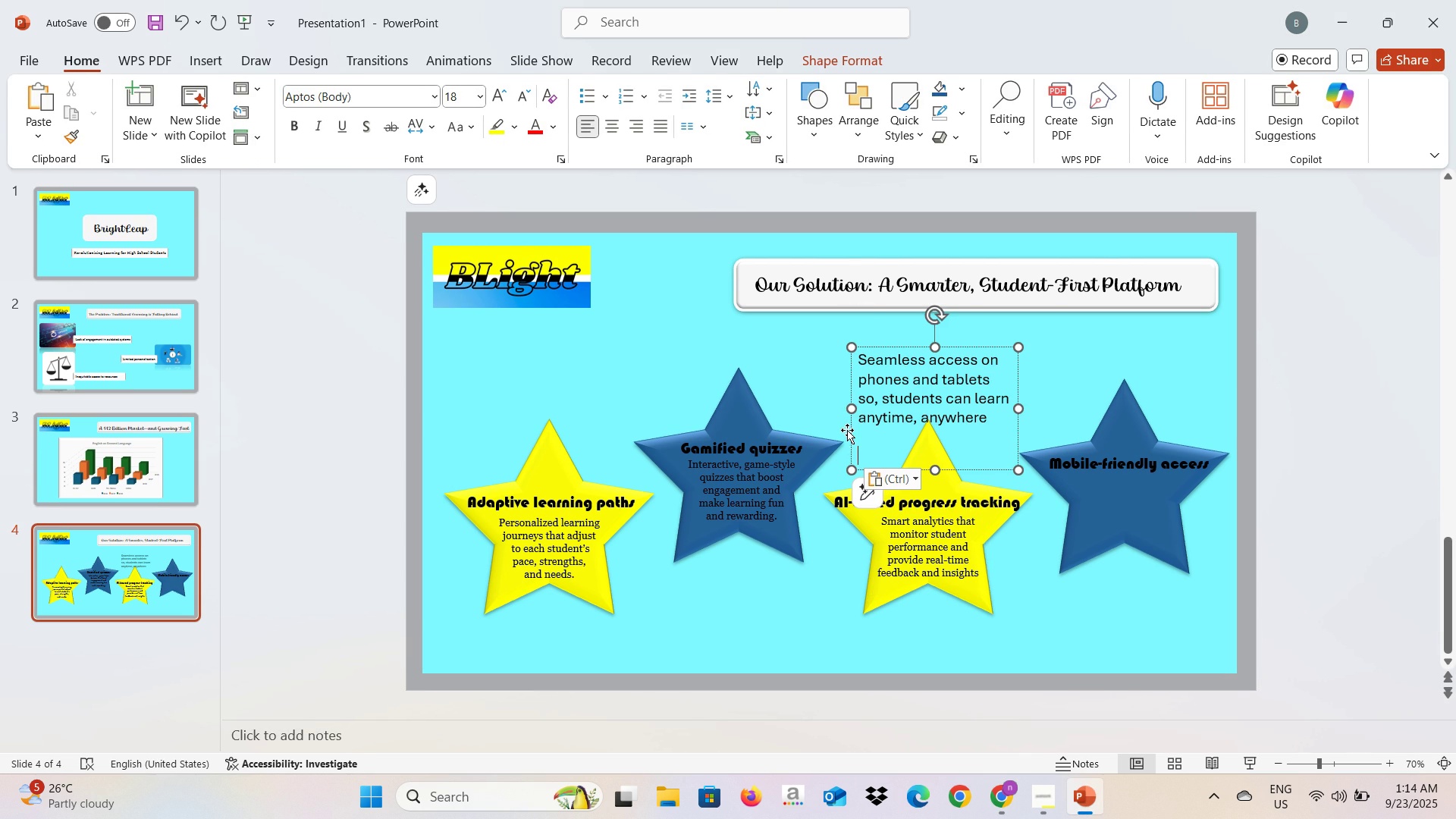 
key(Backspace)
 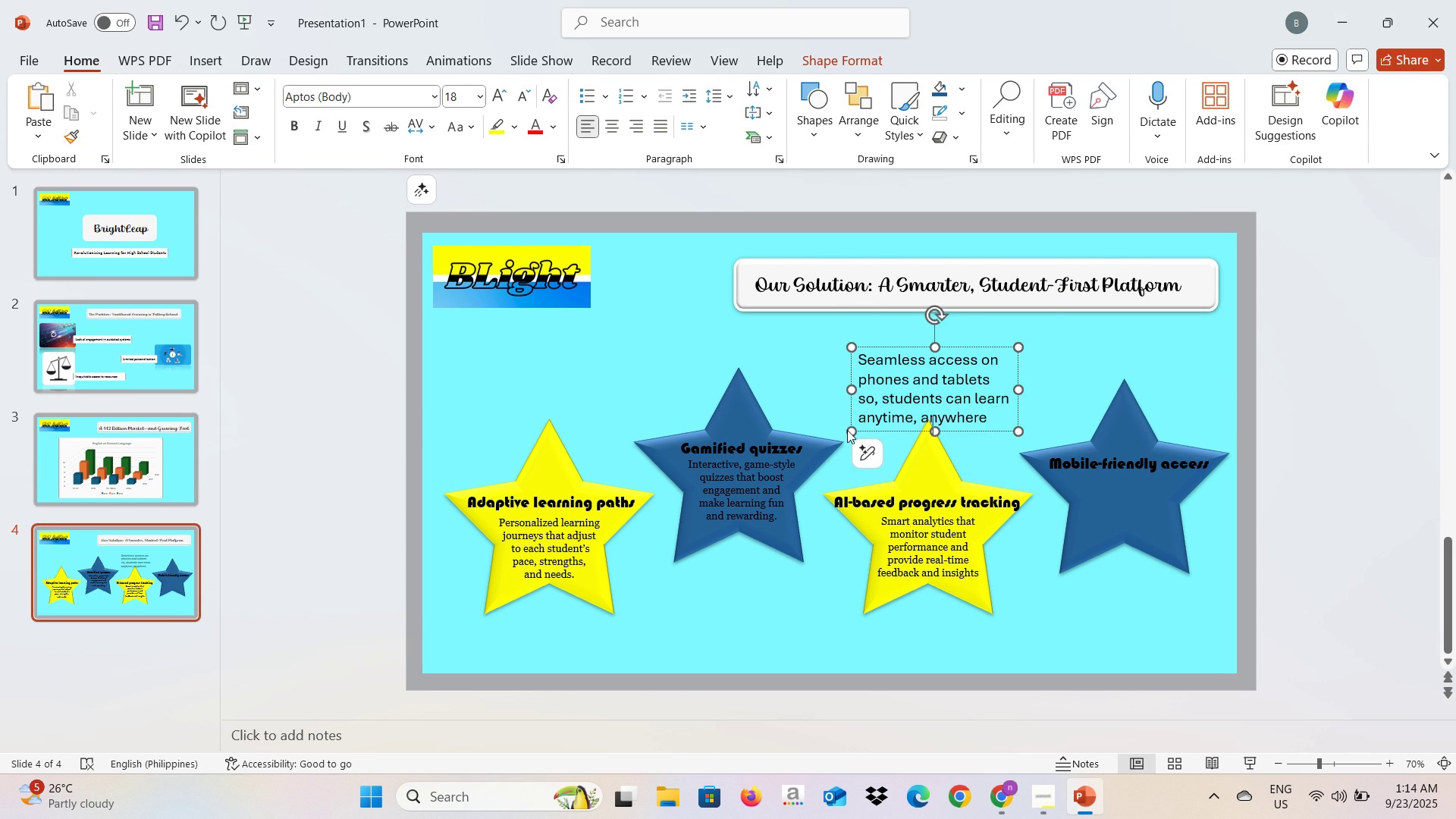 
key(Backspace)
 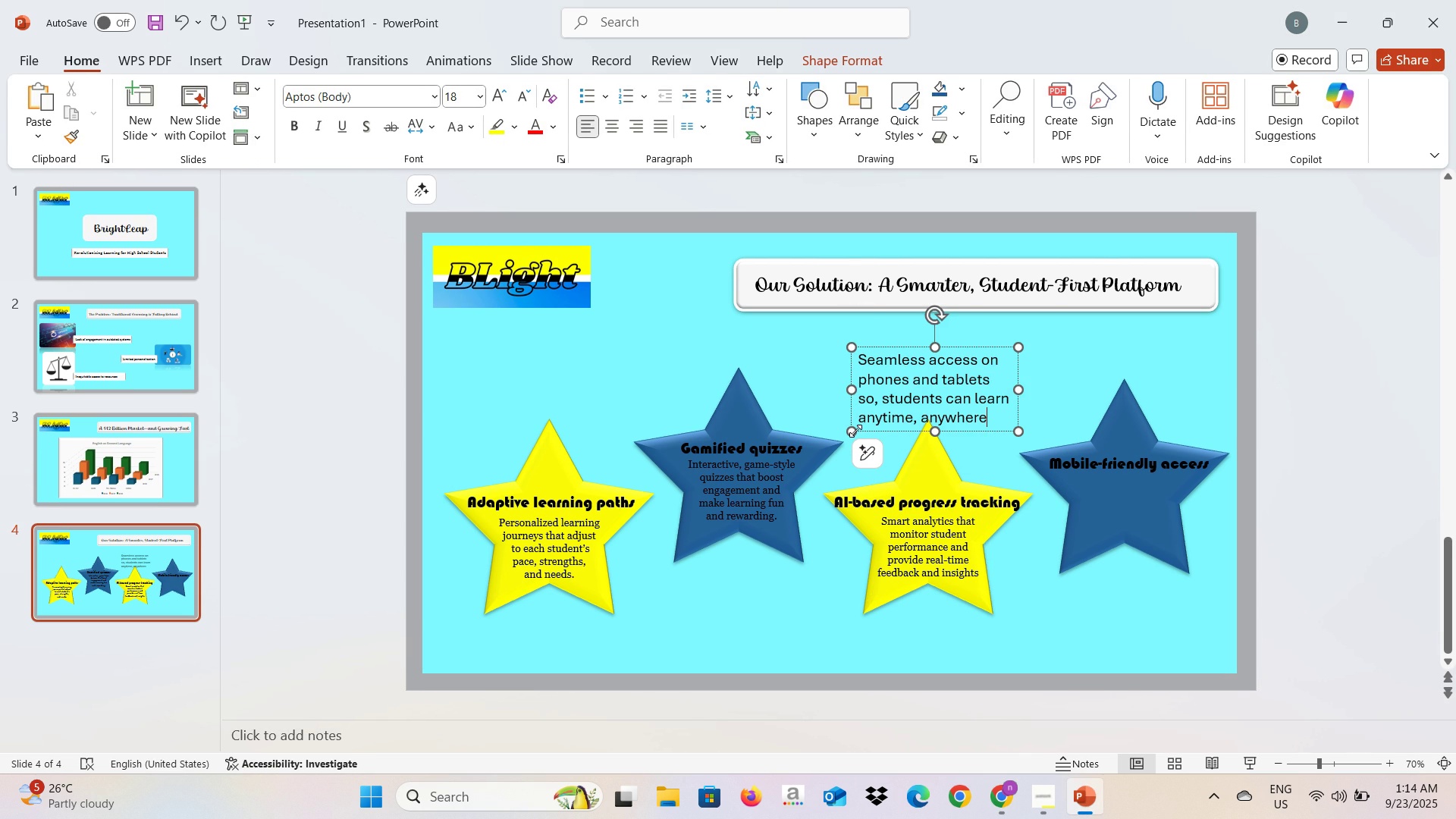 
key(Shift+ShiftLeft)
 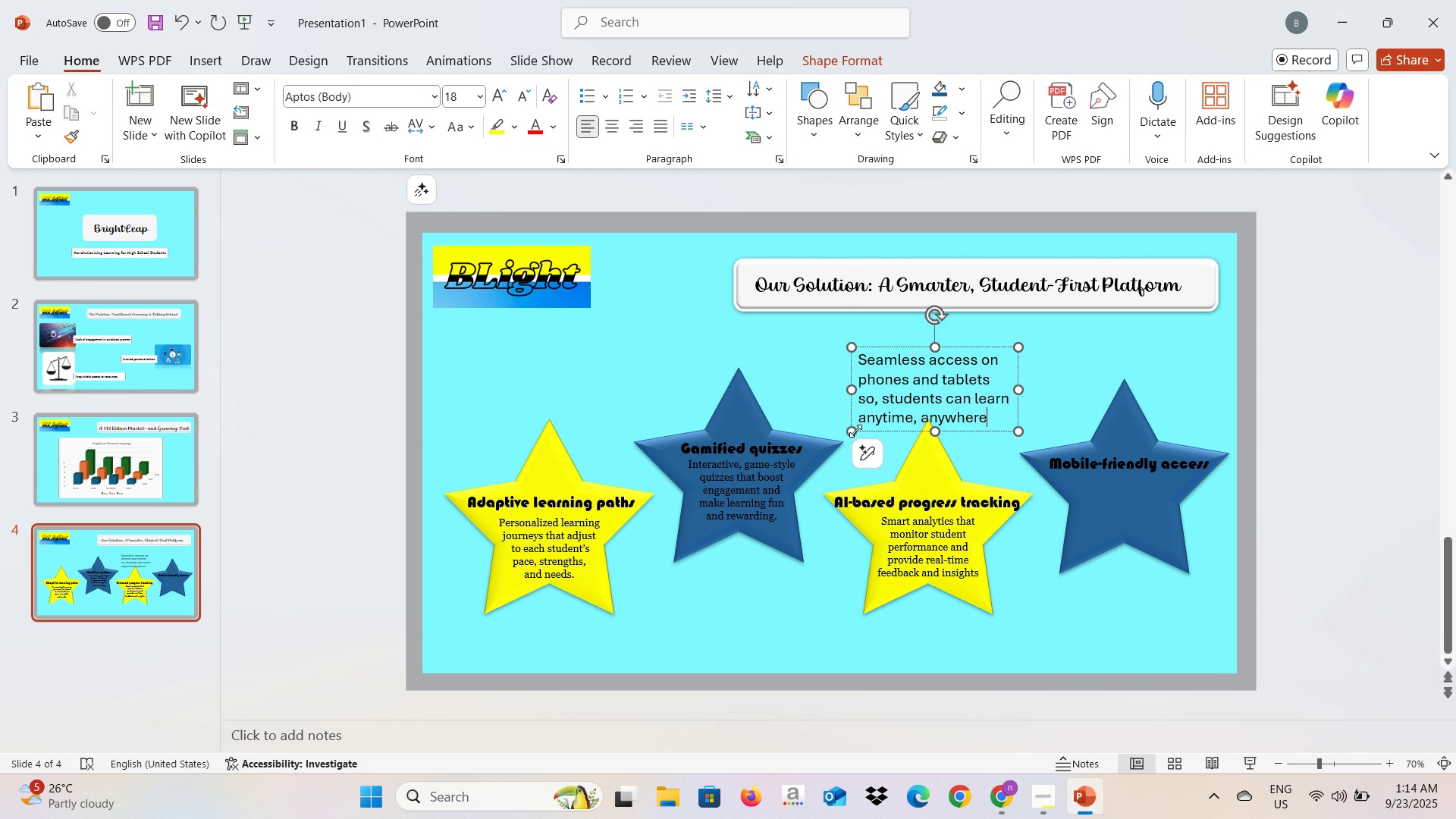 
key(Control+A)
 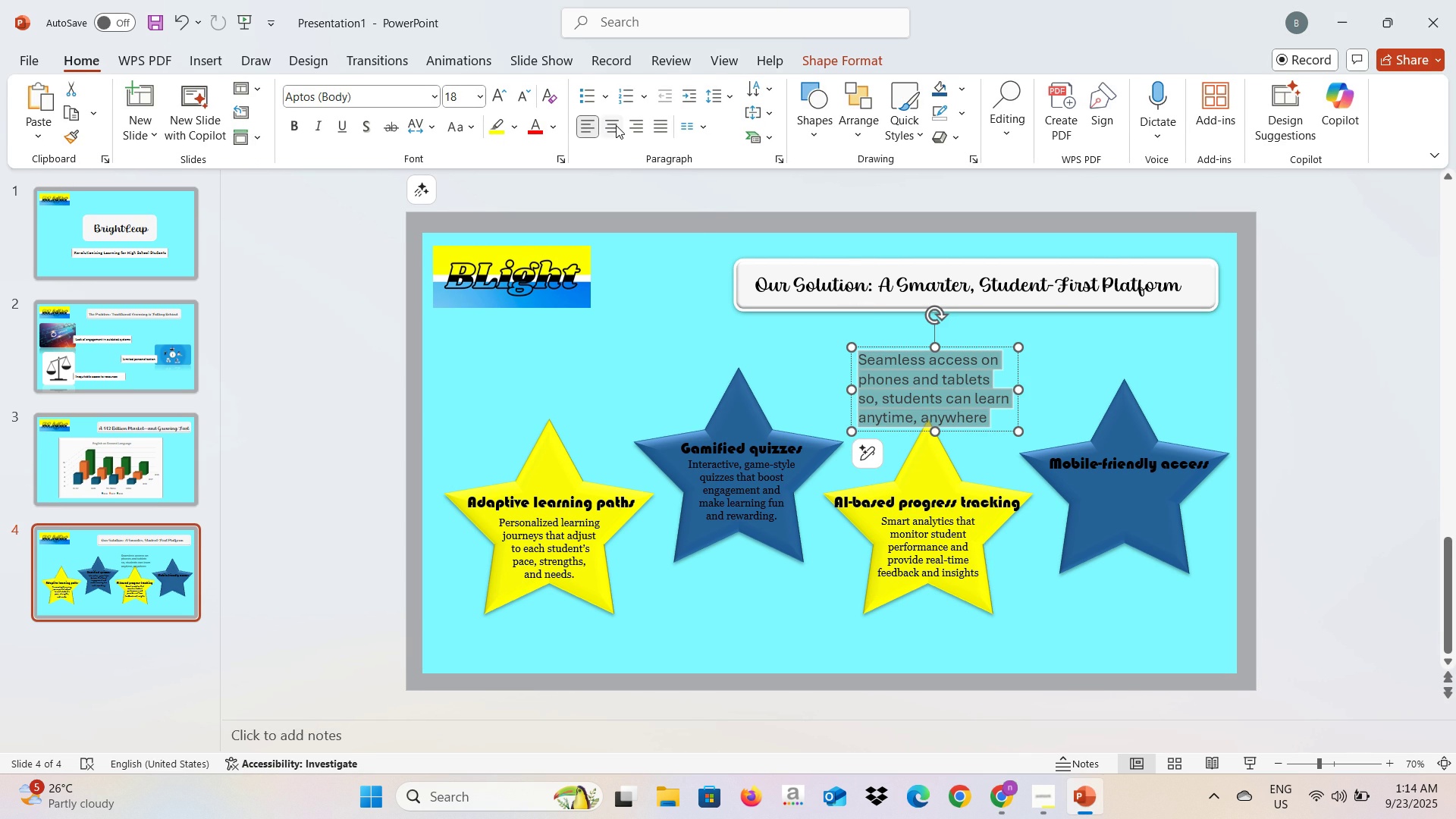 
left_click([616, 125])
 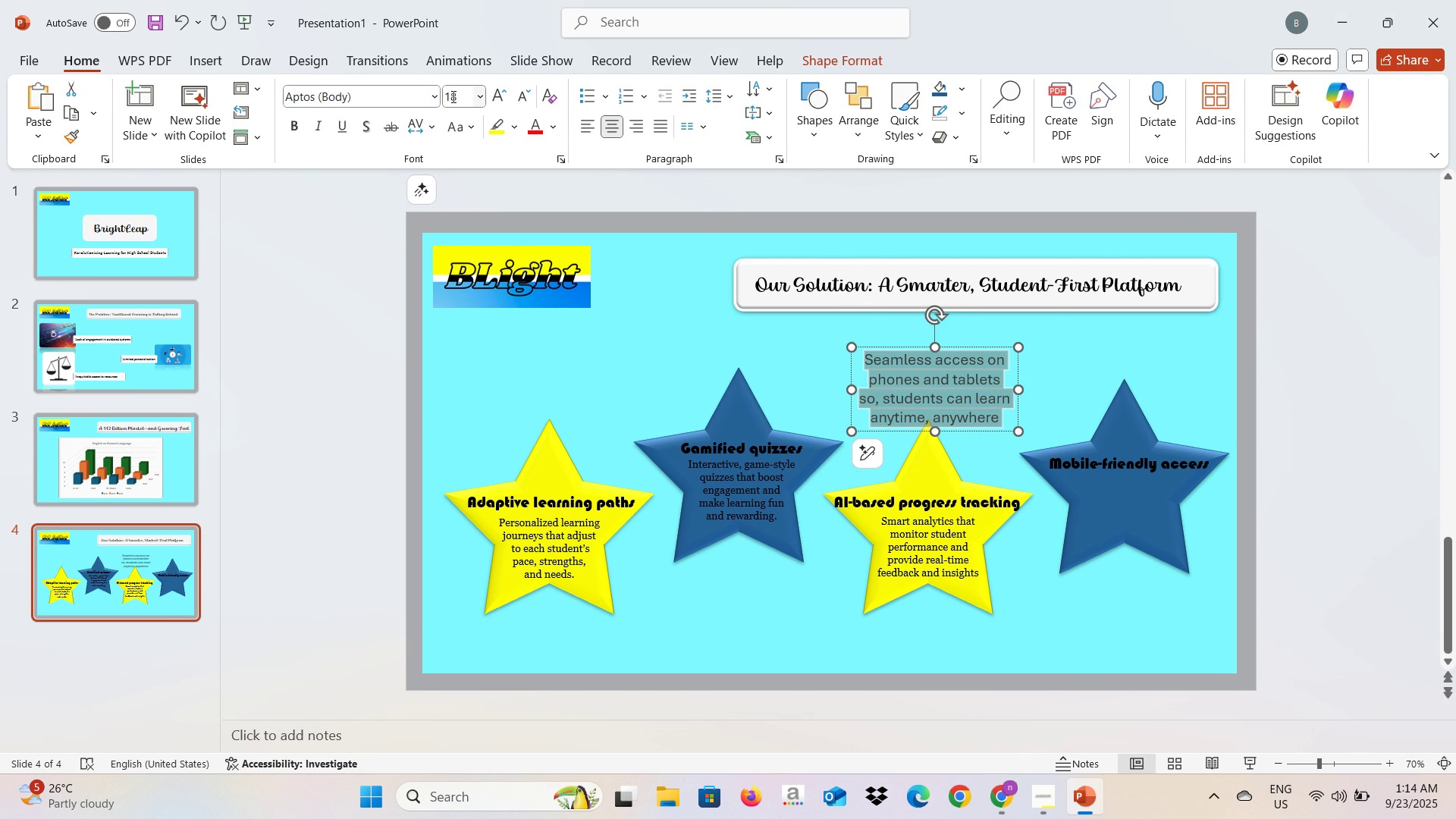 
left_click([461, 99])
 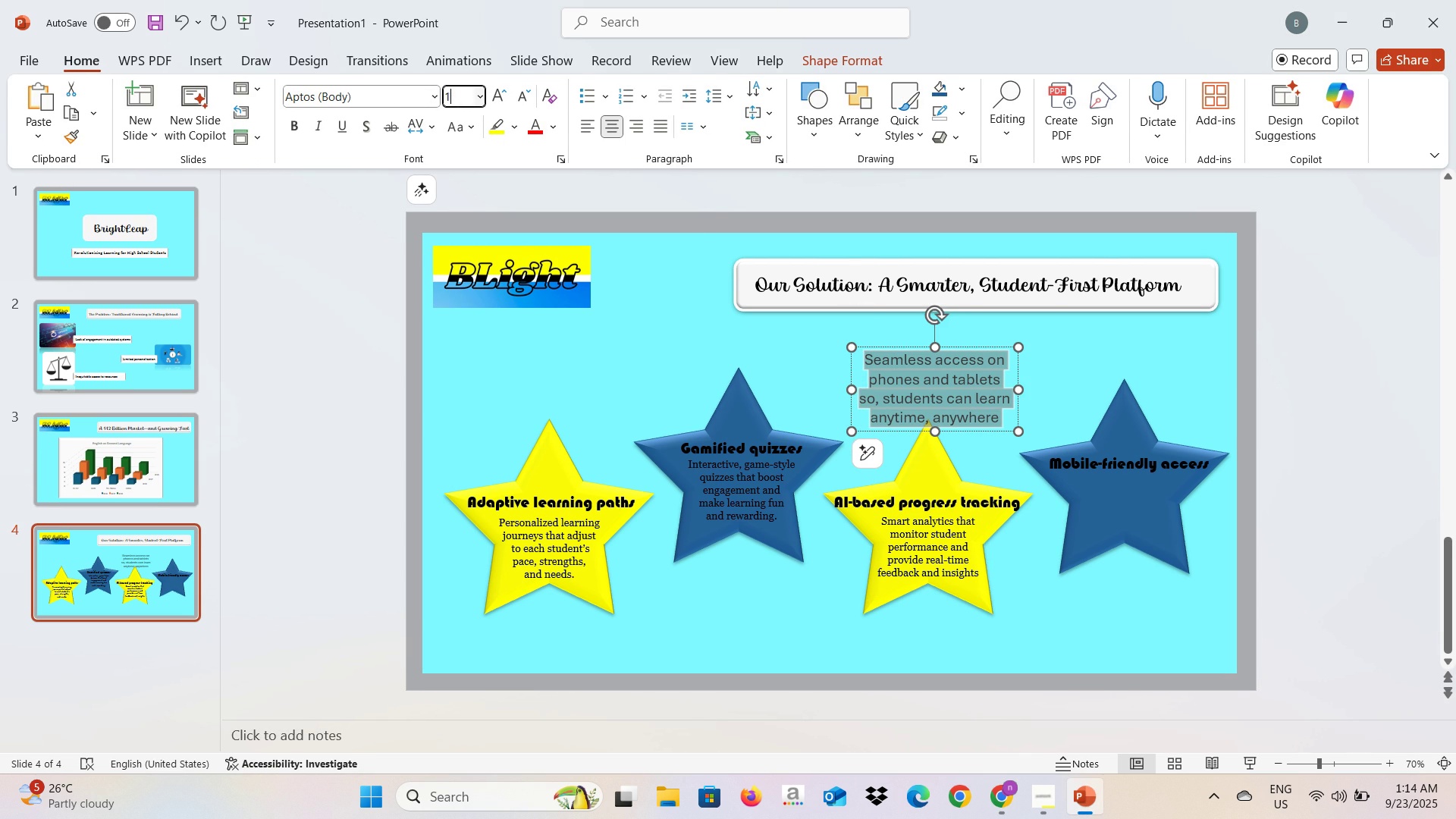 
type(12)
 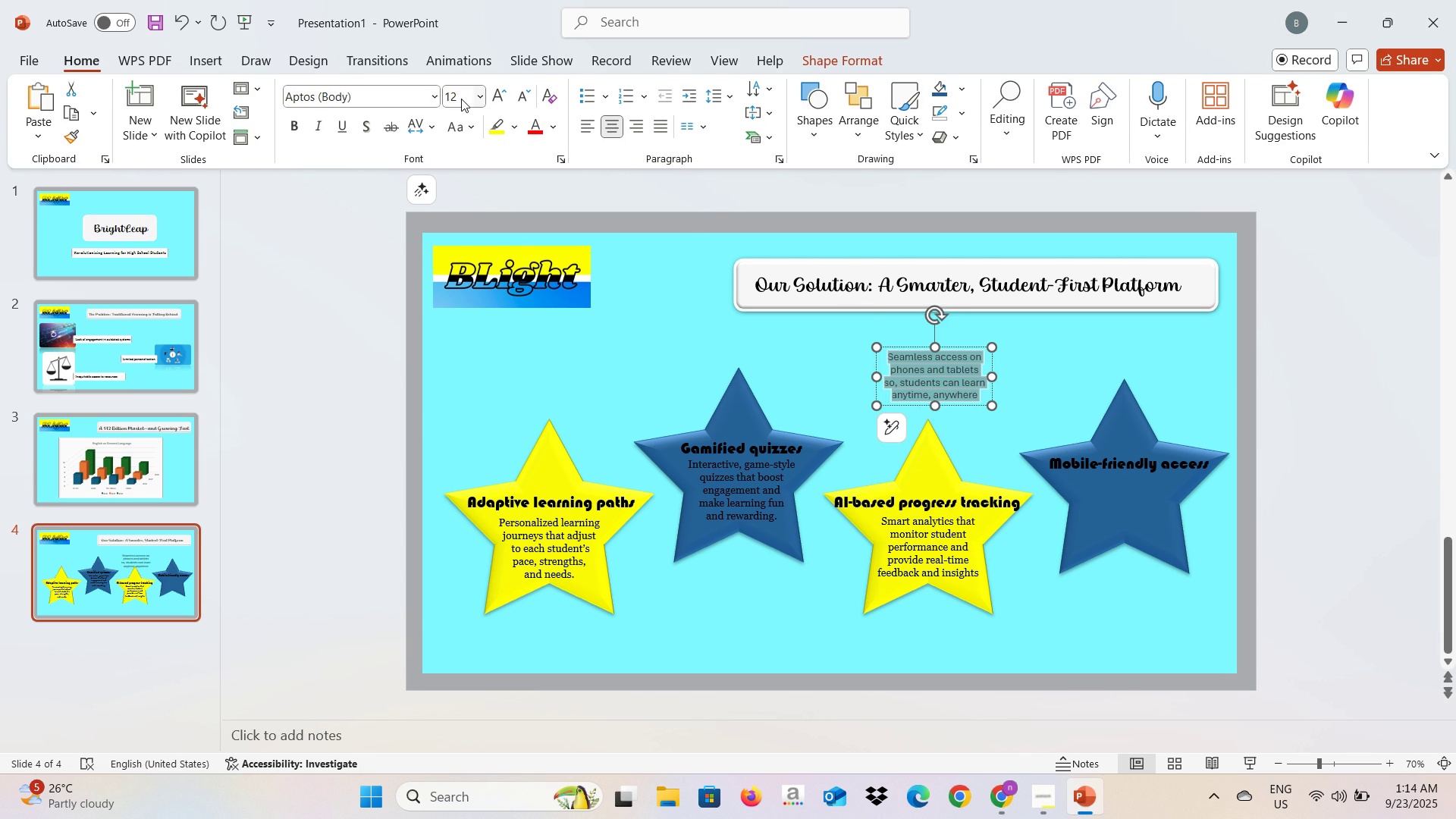 
key(Enter)
 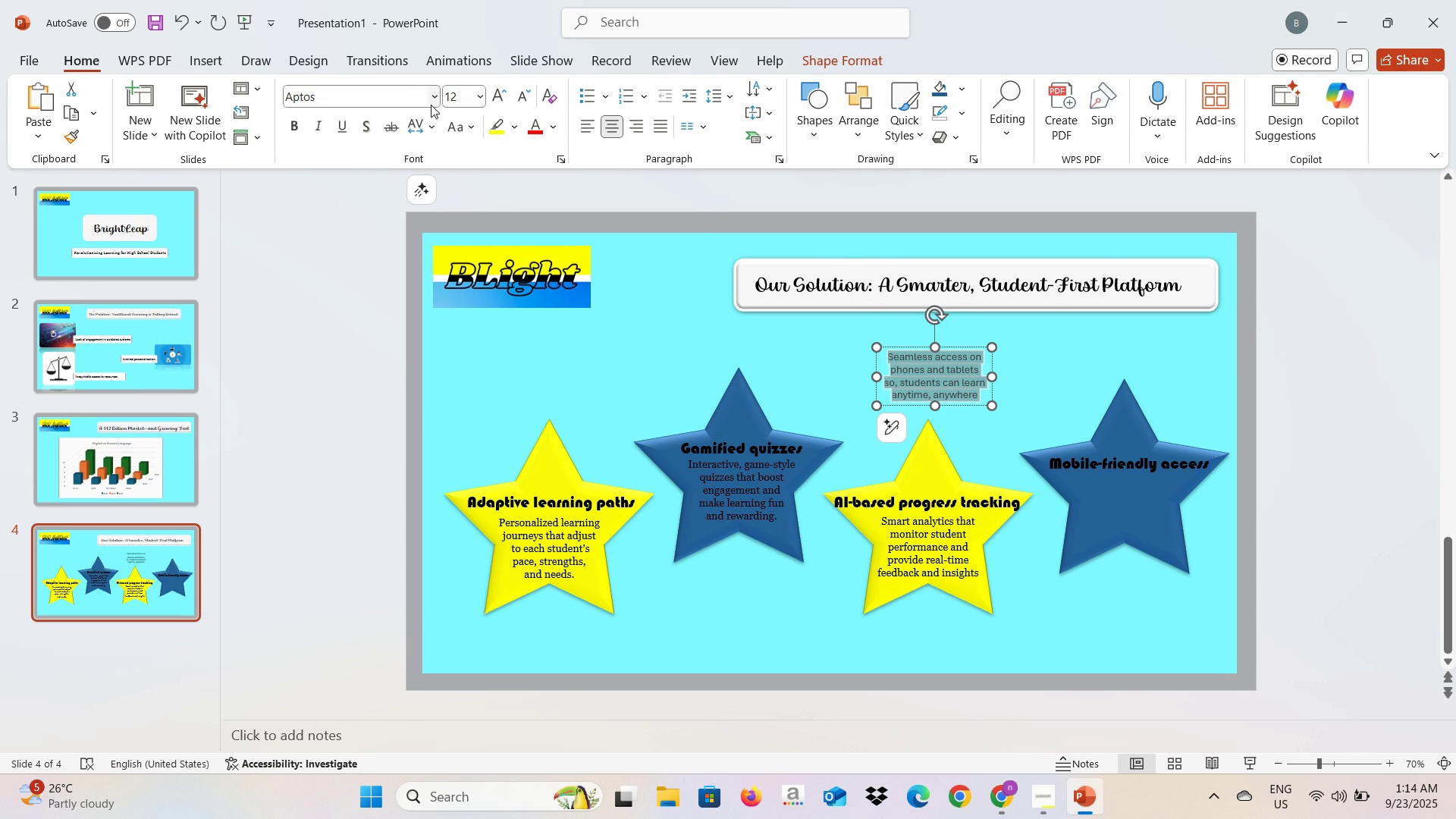 
left_click([431, 105])
 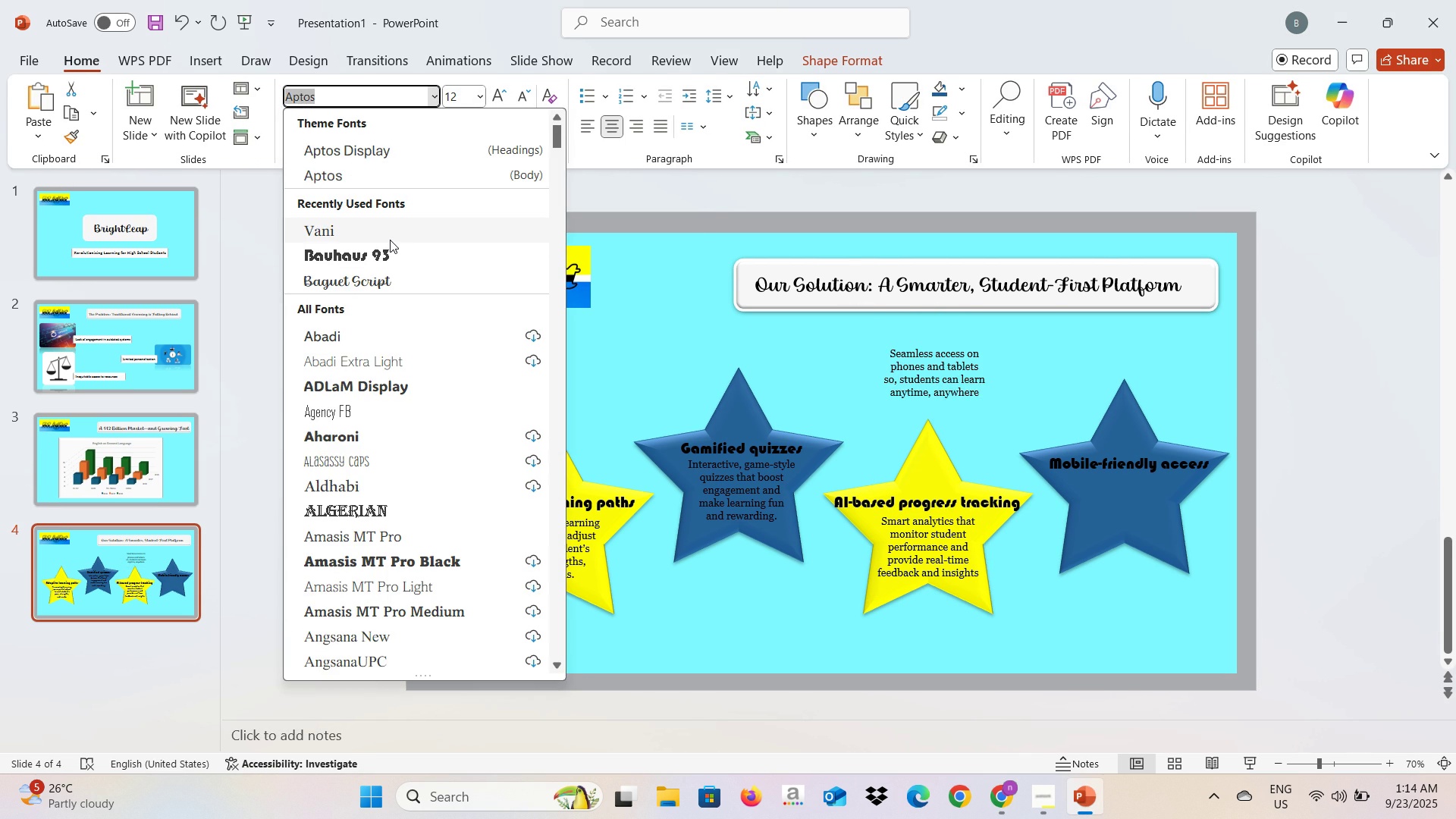 
left_click([390, 240])
 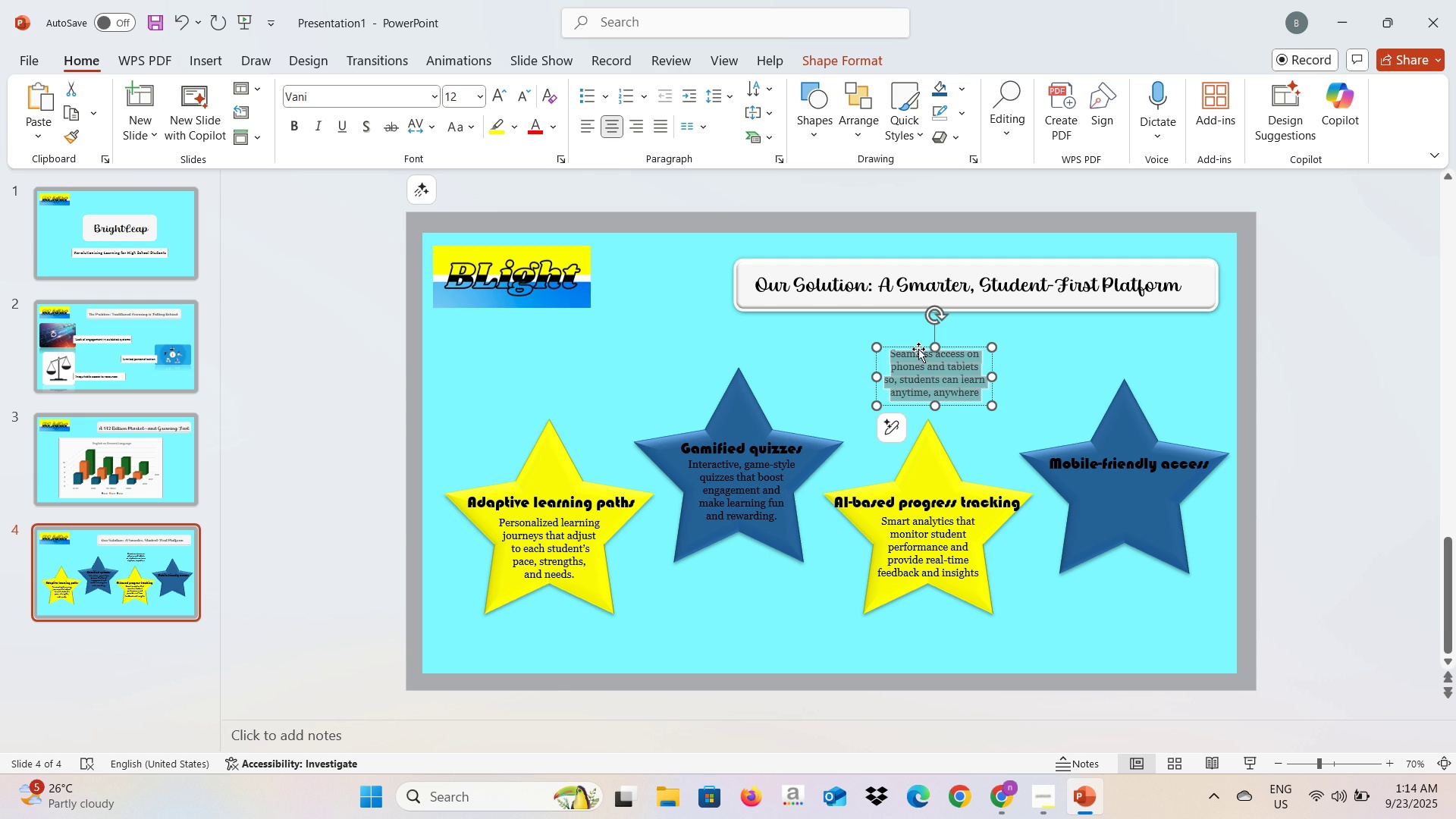 
left_click_drag(start_coordinate=[918, 349], to_coordinate=[1109, 475])
 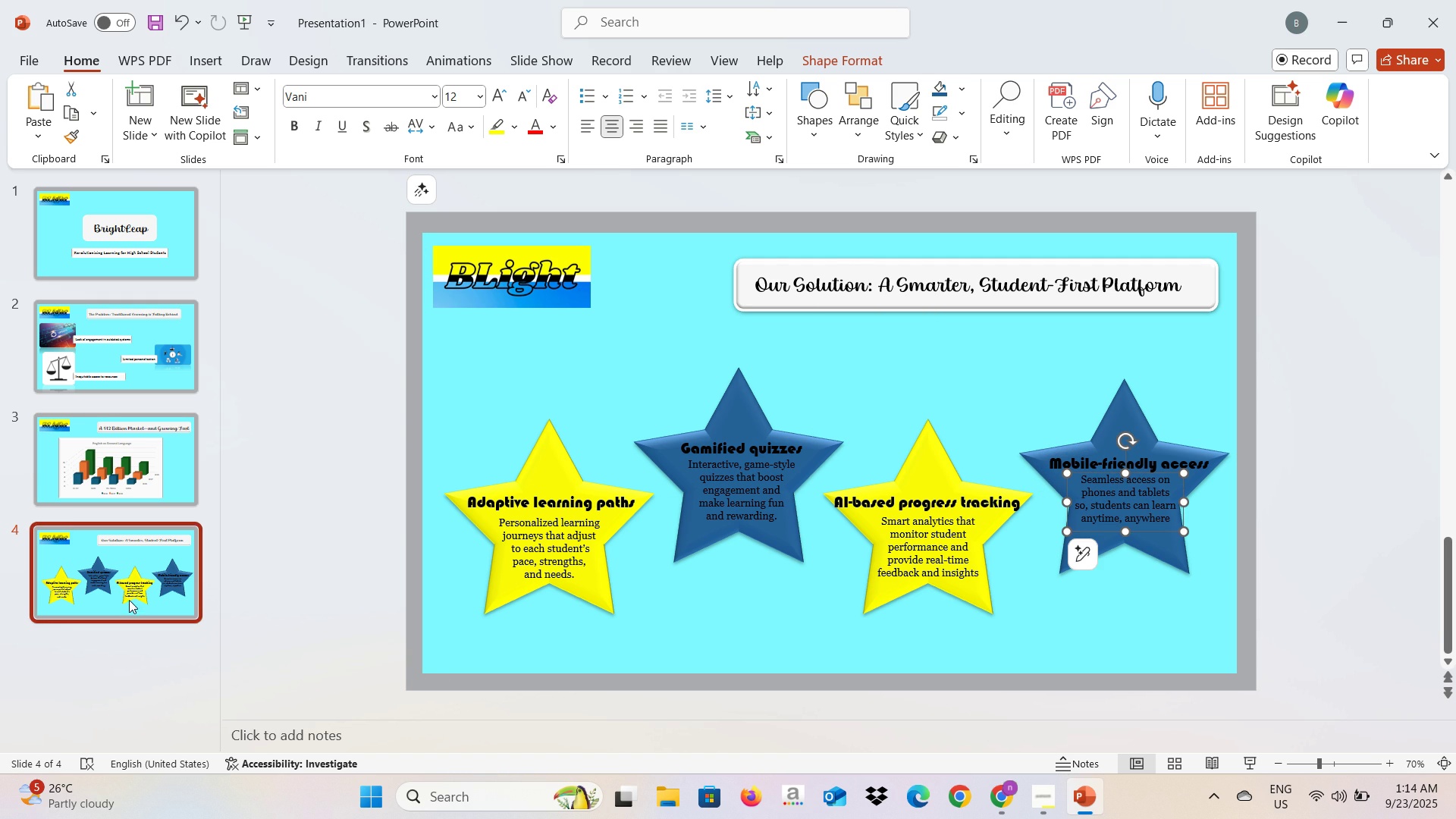 
left_click([130, 594])
 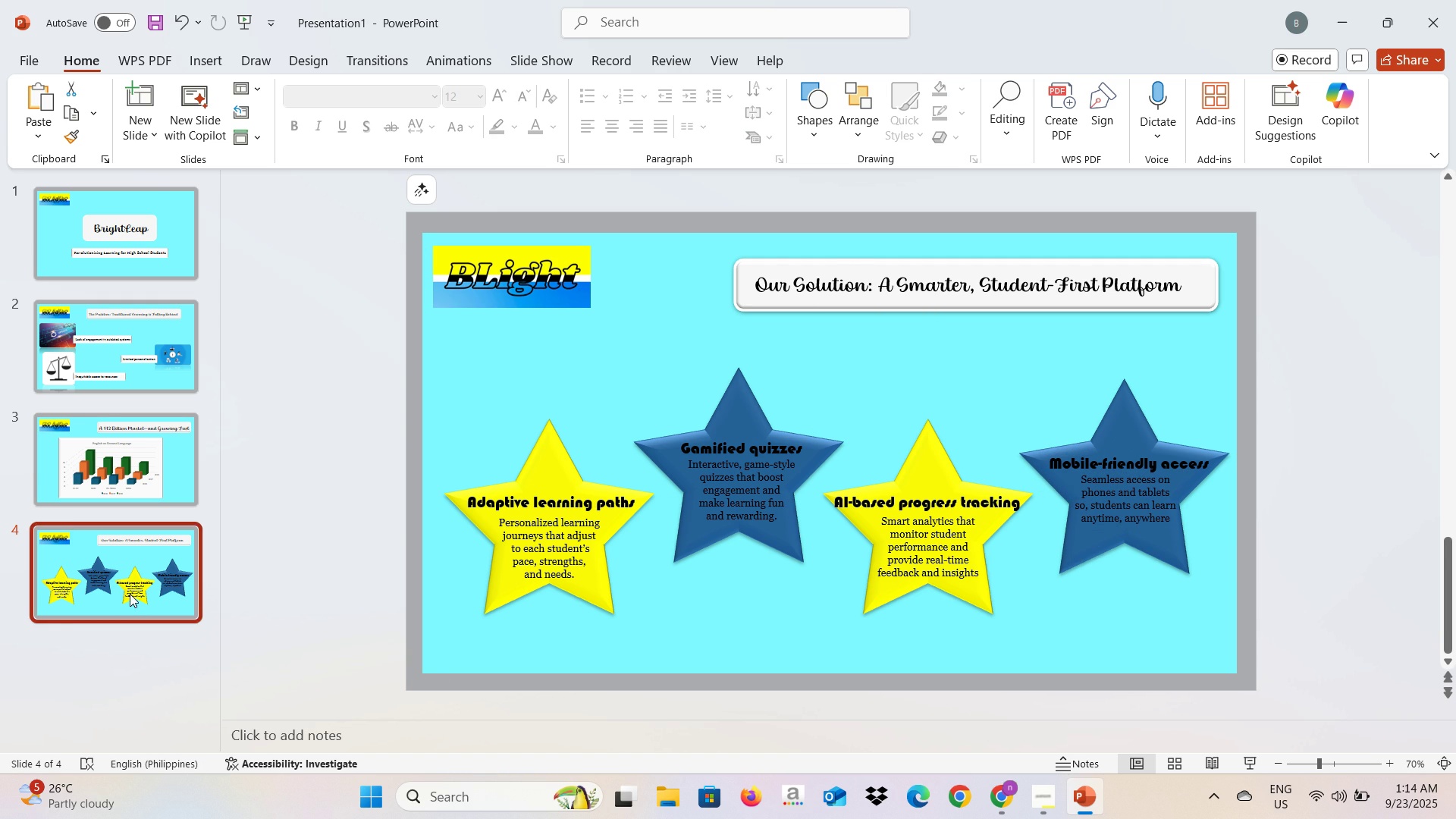 
key(Control+C)
 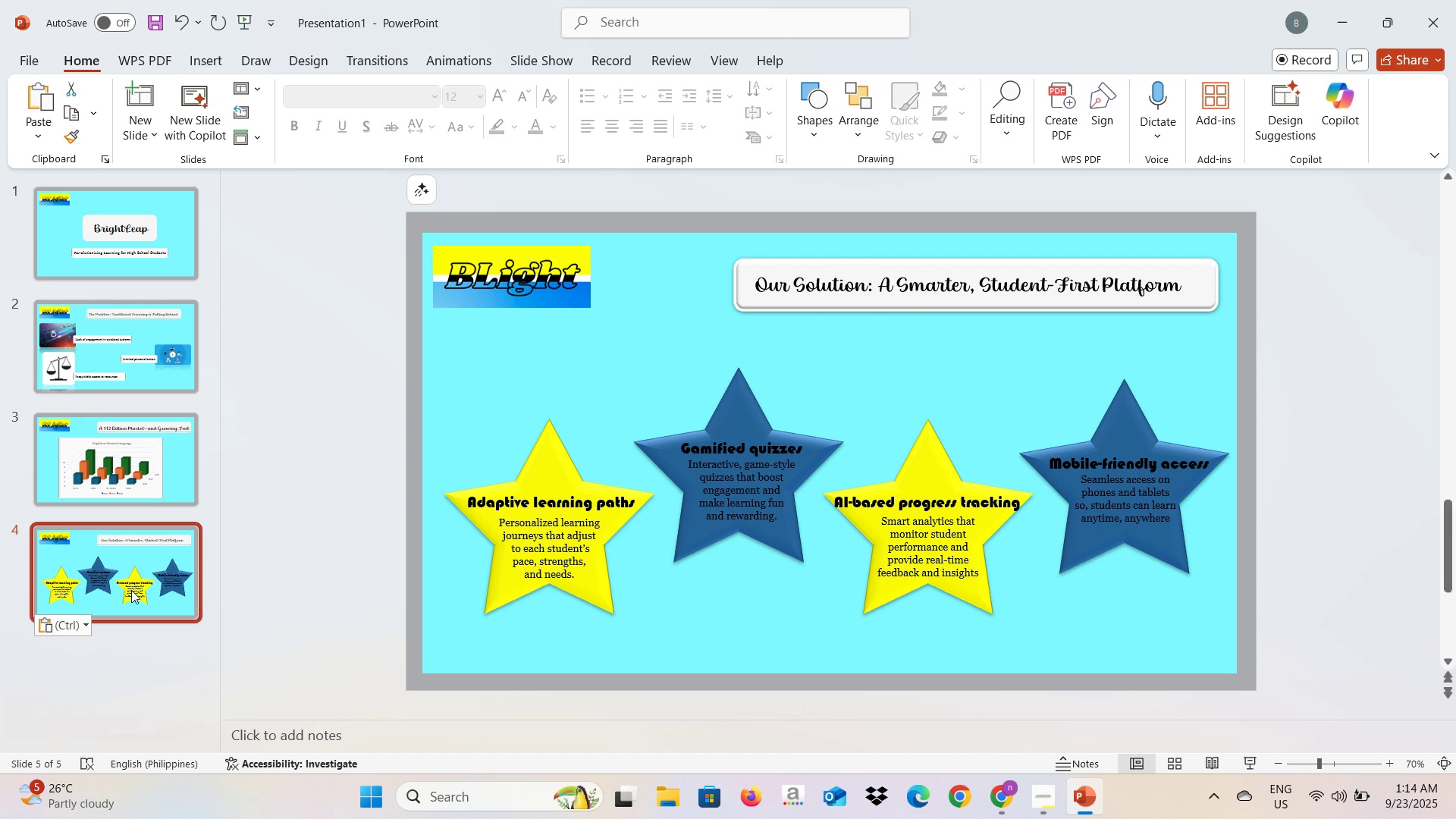 
key(Control+V)
 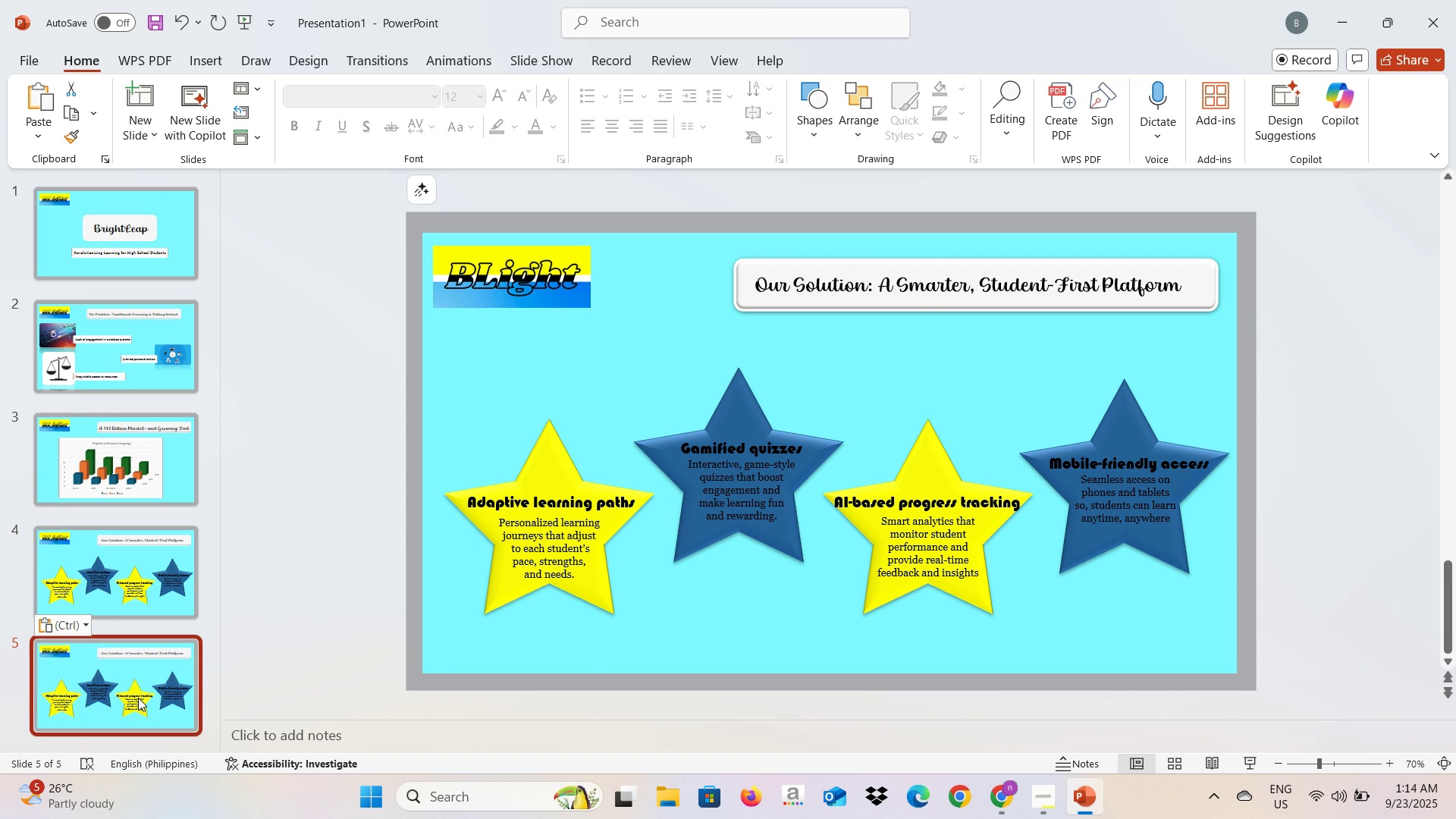 
left_click([138, 698])
 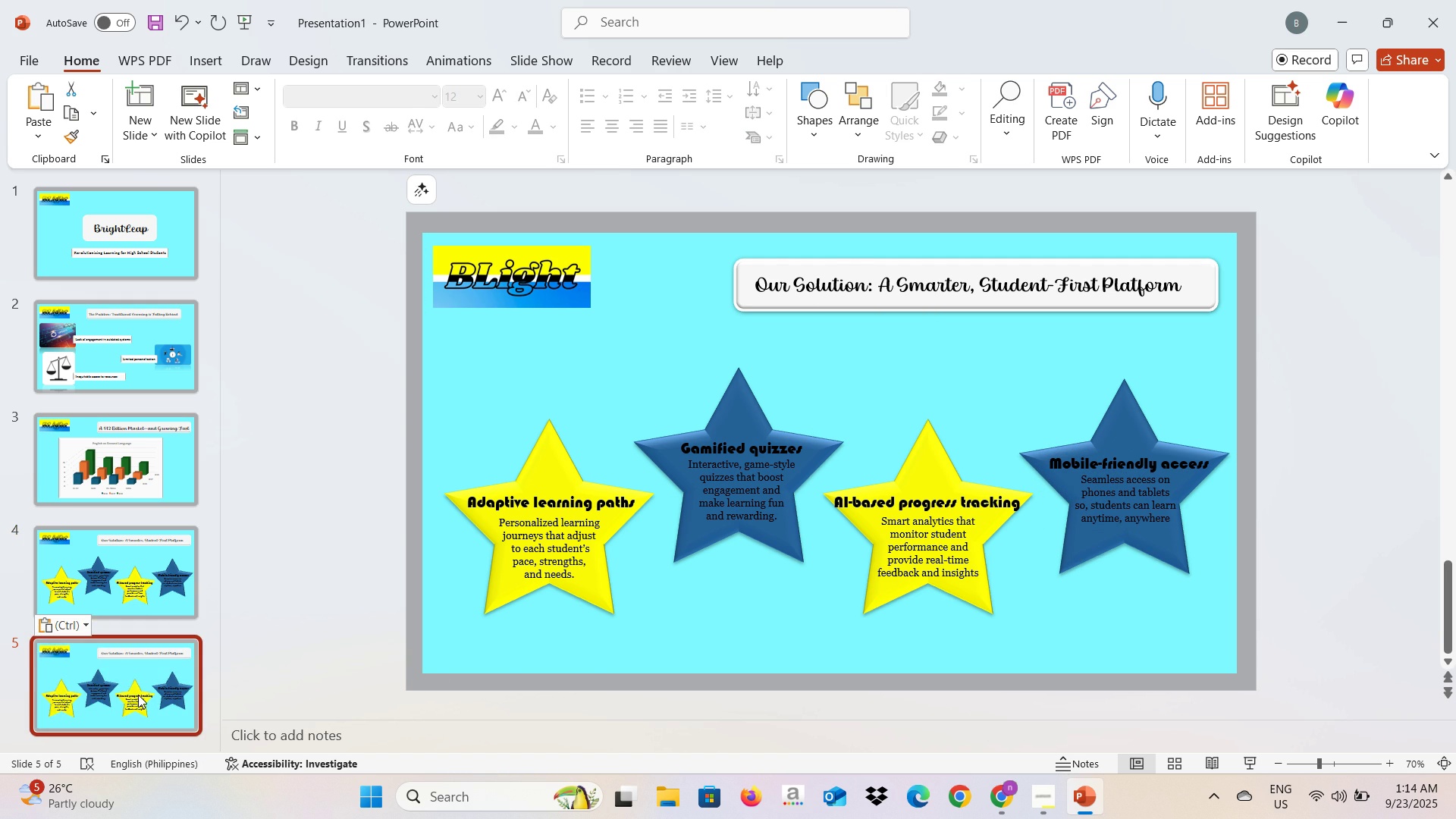 
key(Alt+AltLeft)
 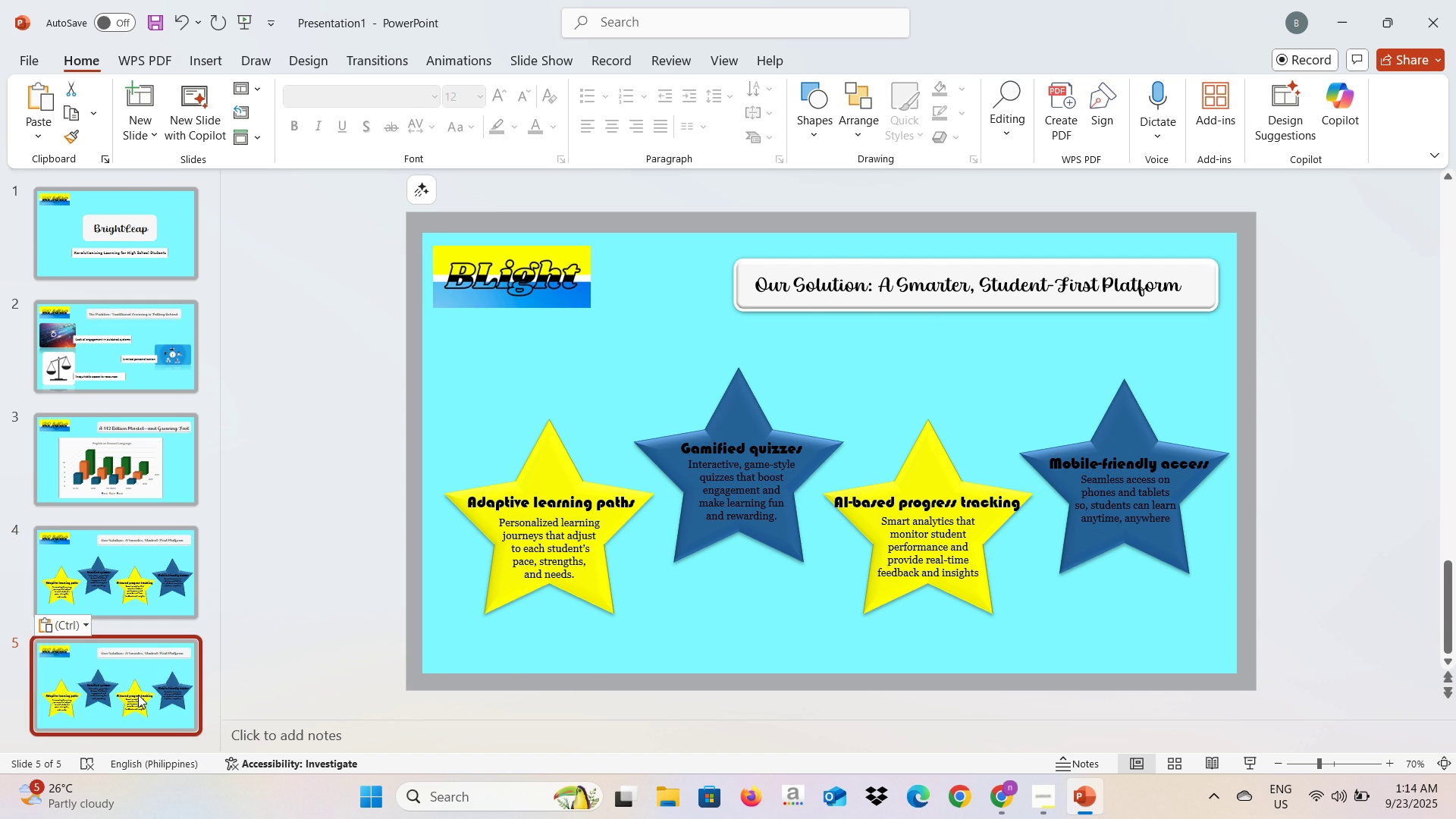 
key(Alt+Tab)
 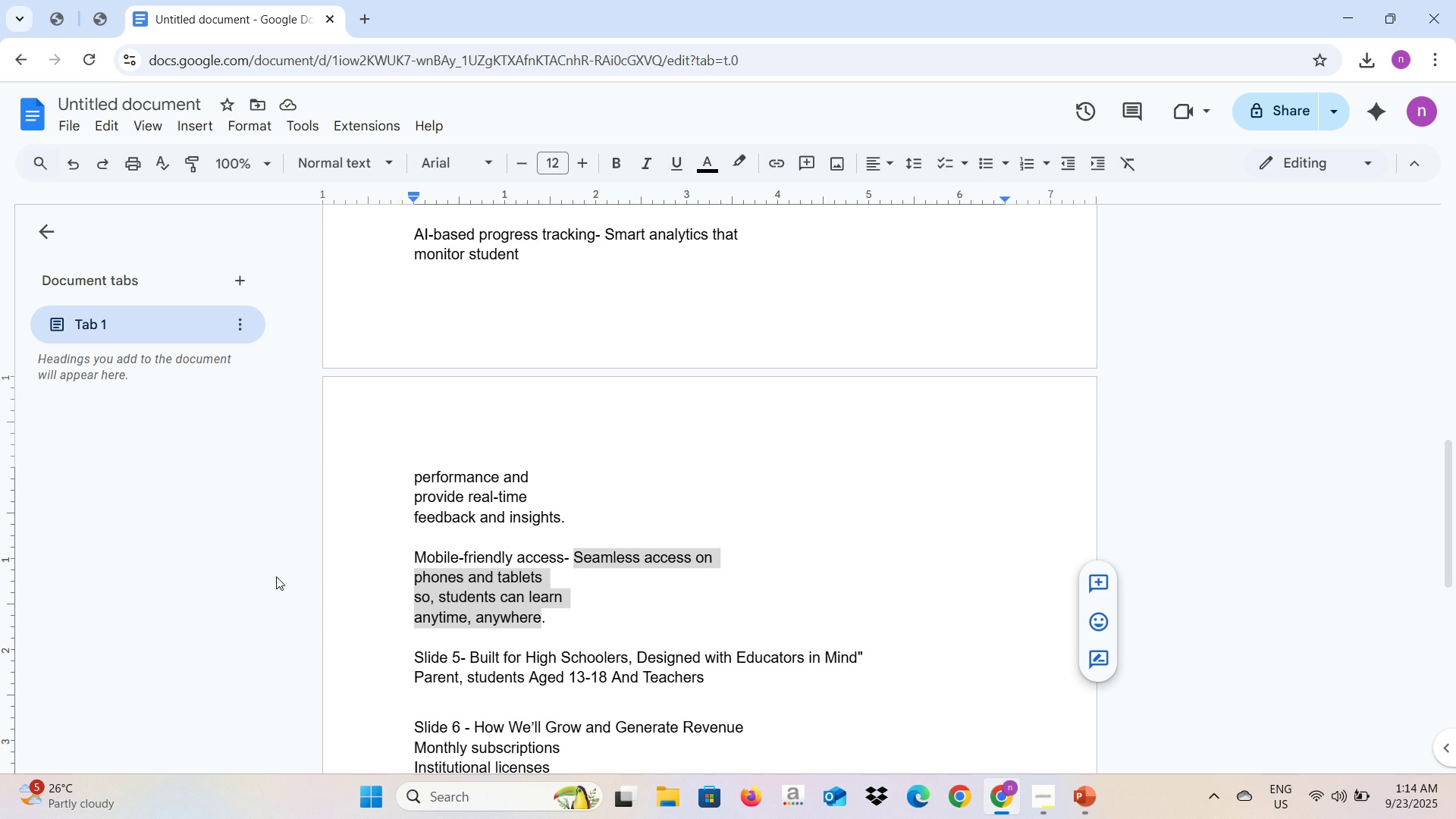 
scroll: coordinate [283, 576], scroll_direction: down, amount: 3.0
 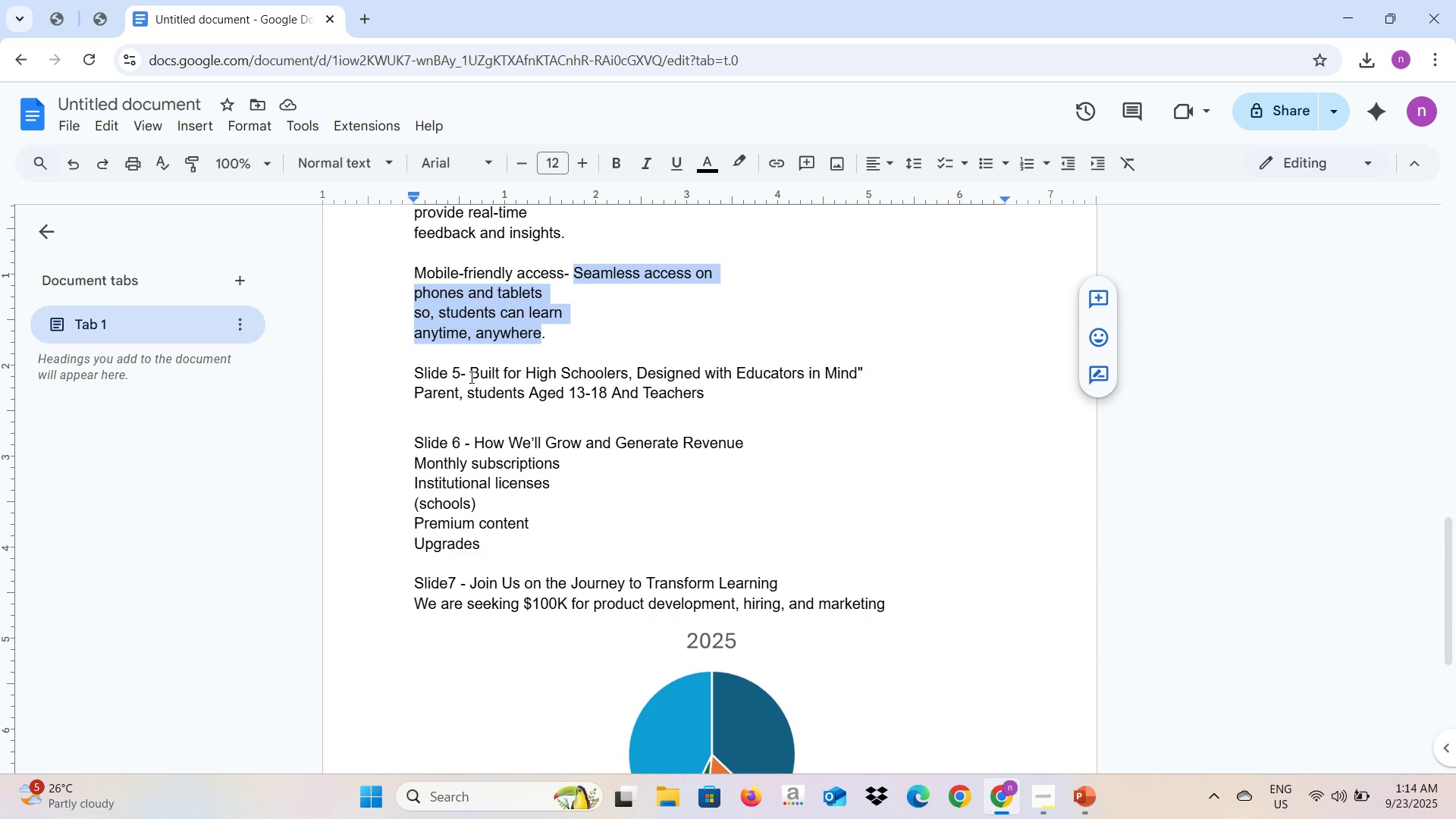 
left_click_drag(start_coordinate=[472, 373], to_coordinate=[857, 378])
 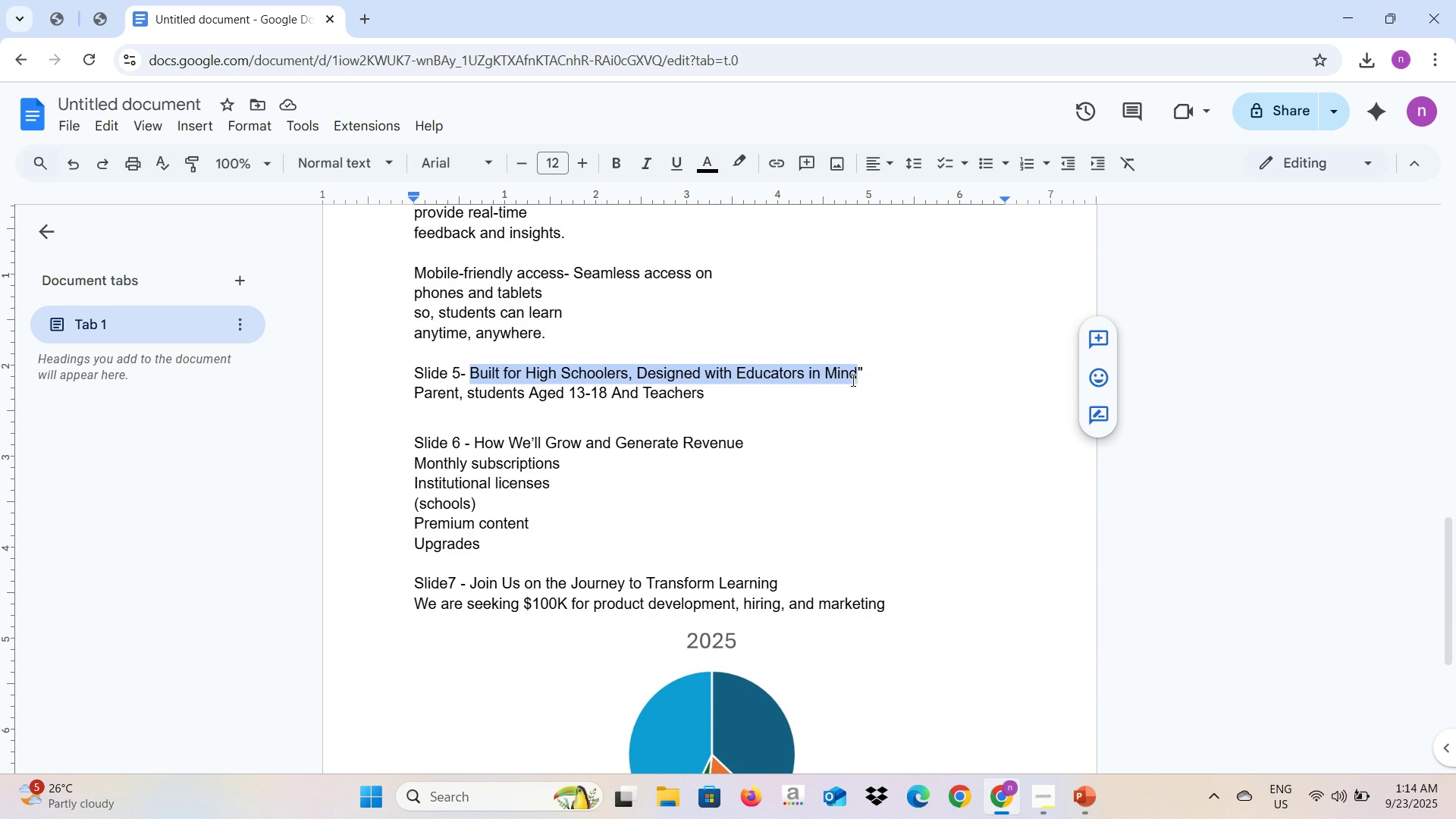 
key(Control+C)
 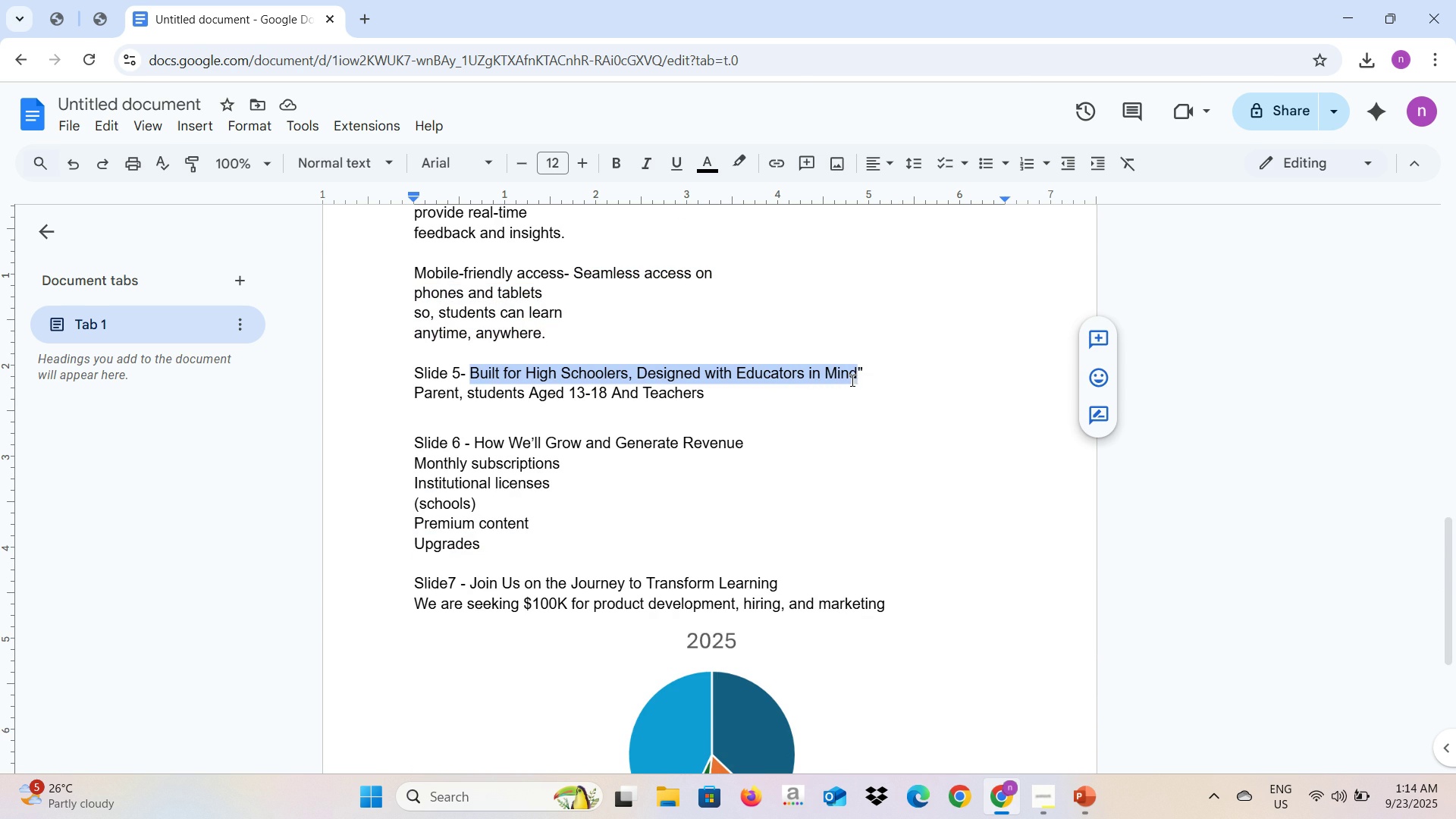 
key(Alt+AltLeft)
 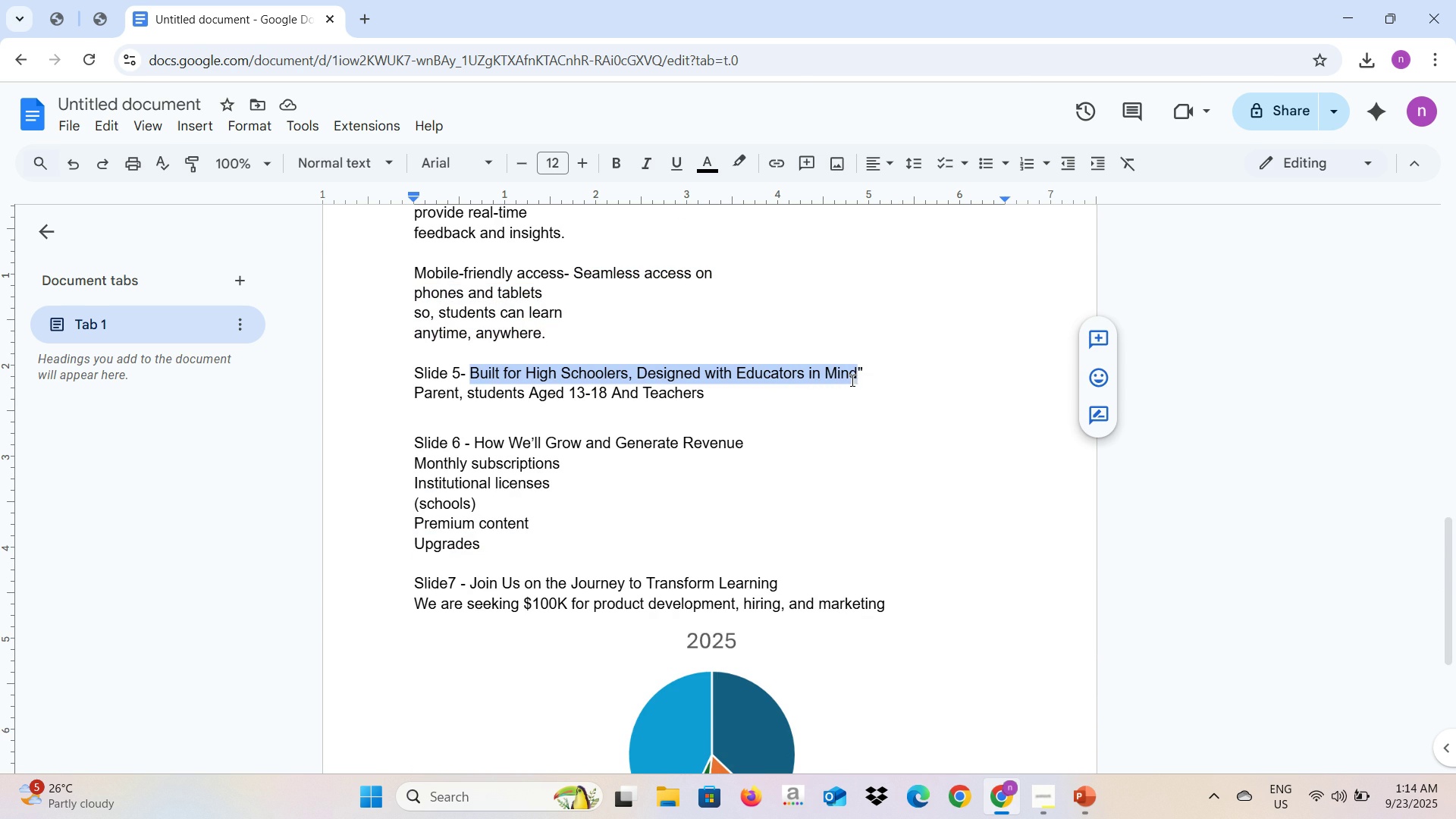 
key(Alt+Tab)
 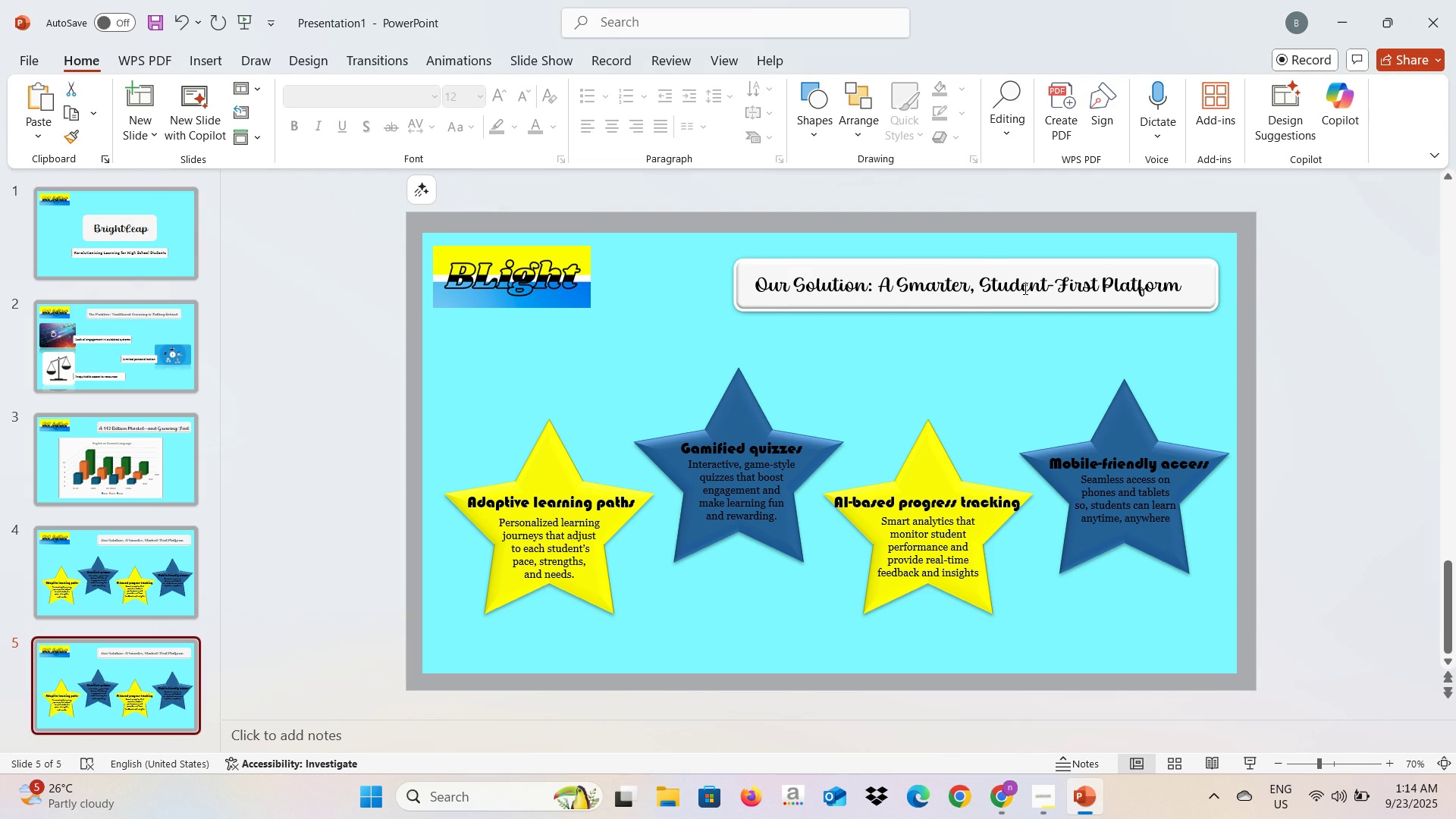 
key(Control+A)
 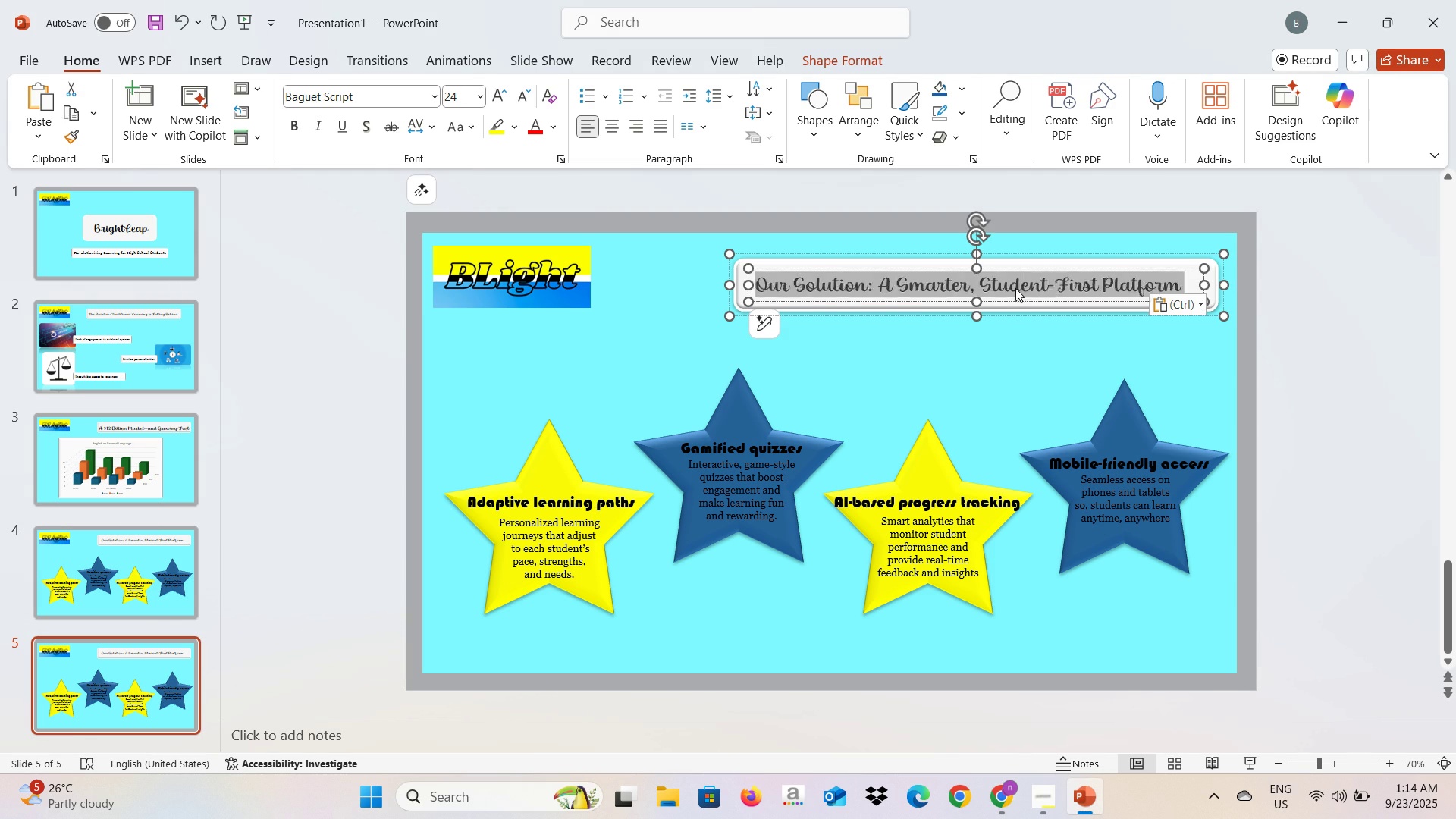 
key(Control+V)
 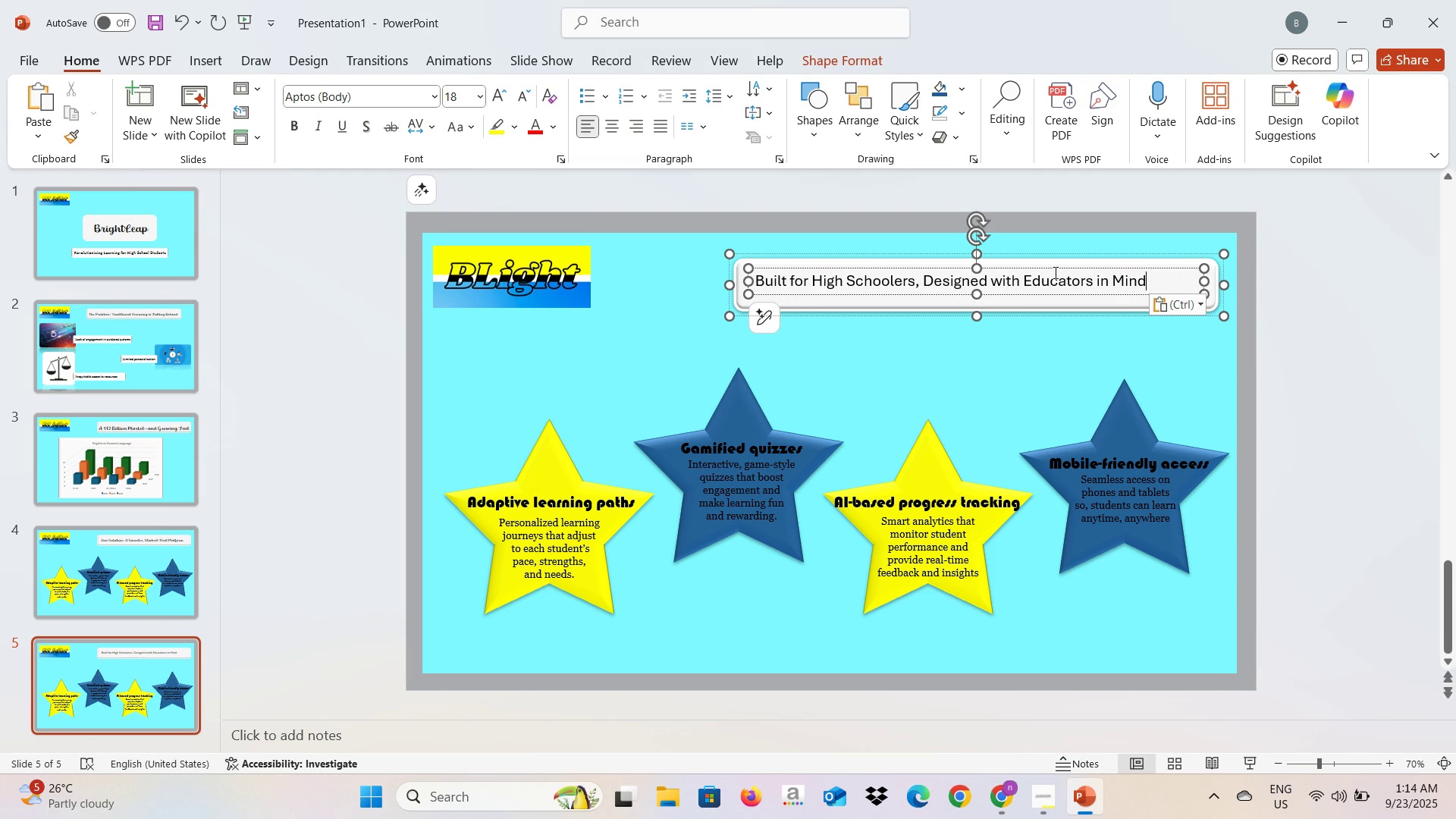 
key(Control+A)
 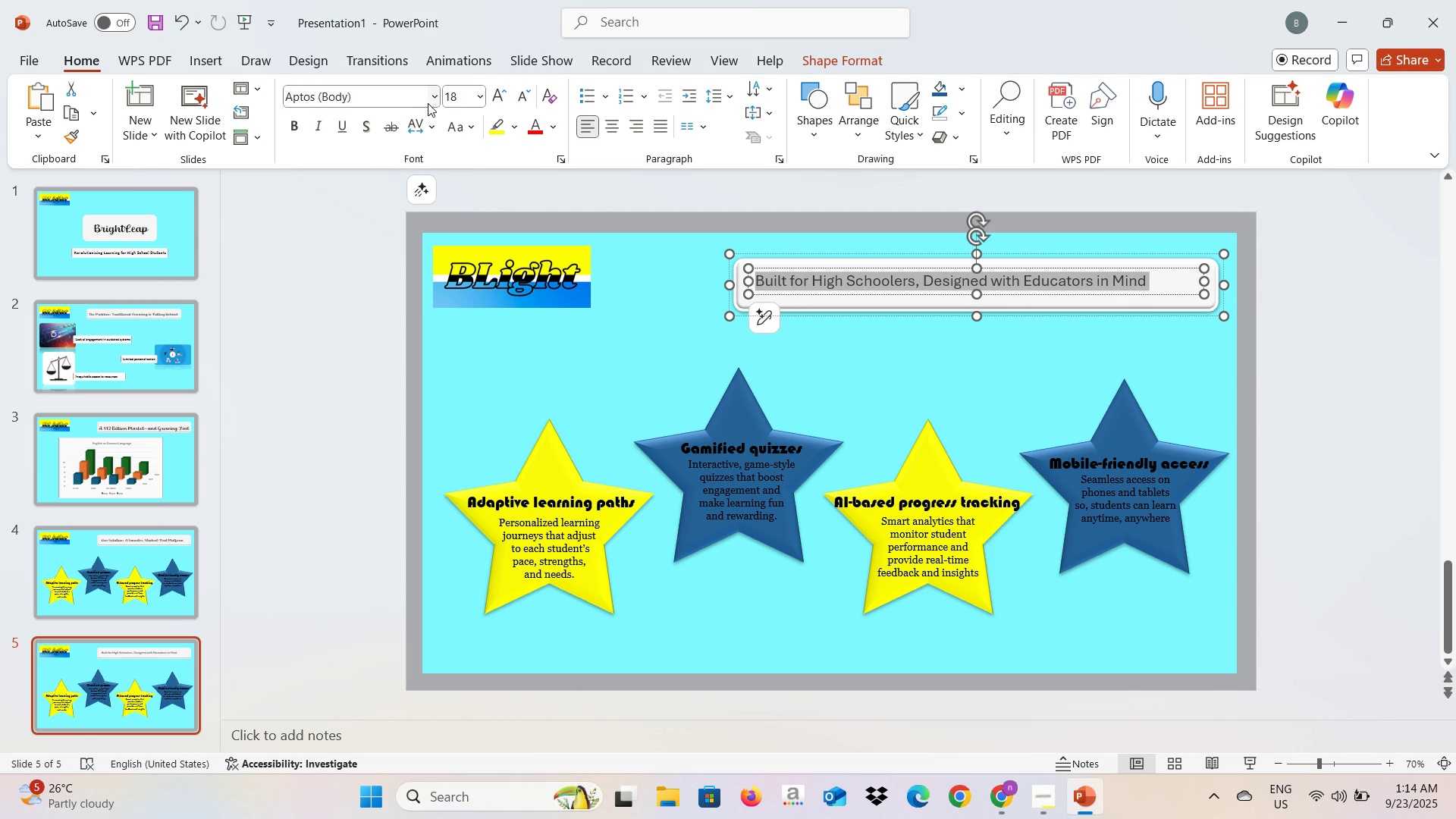 
left_click([428, 103])
 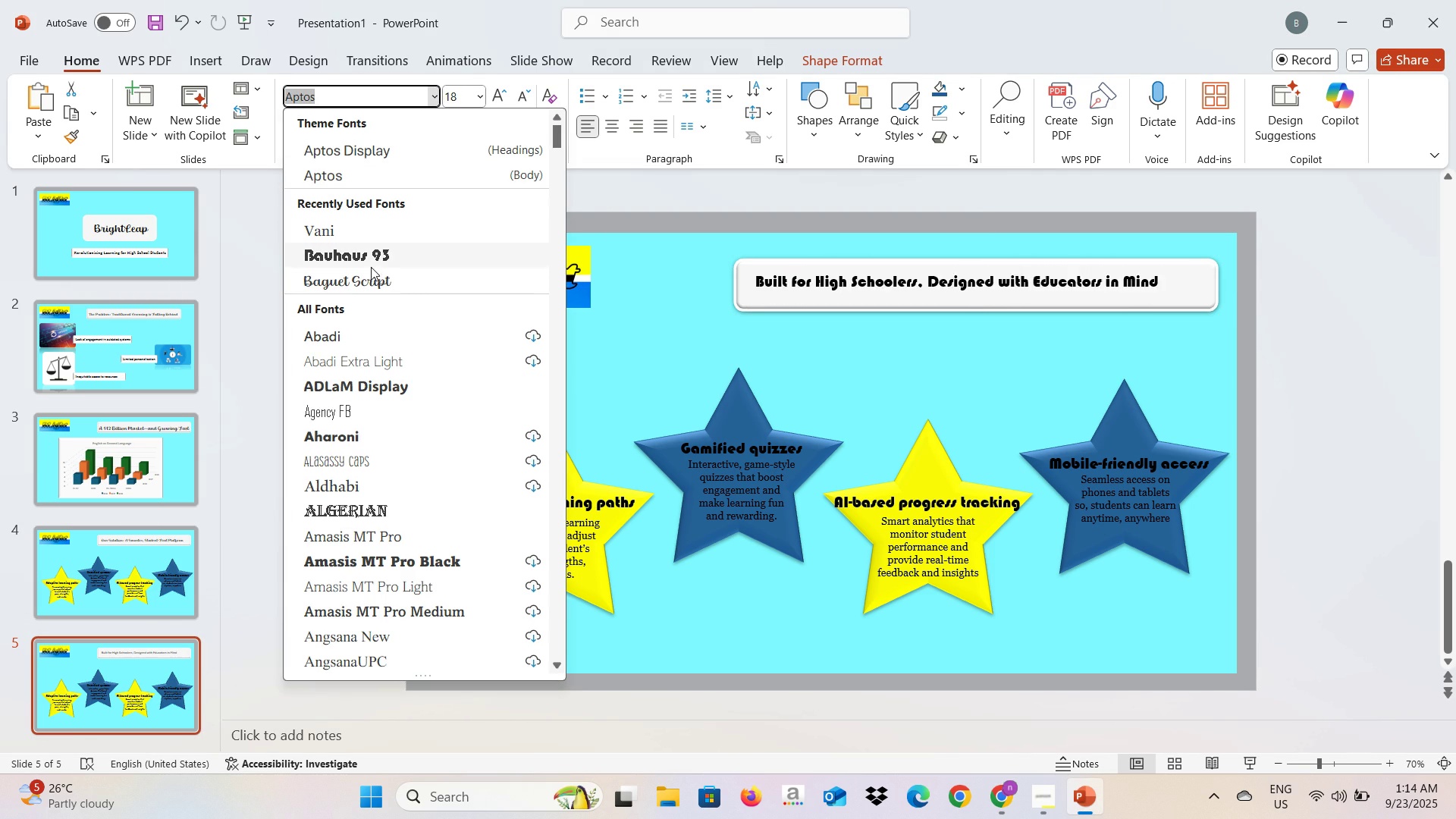 
mouse_move([386, 255])
 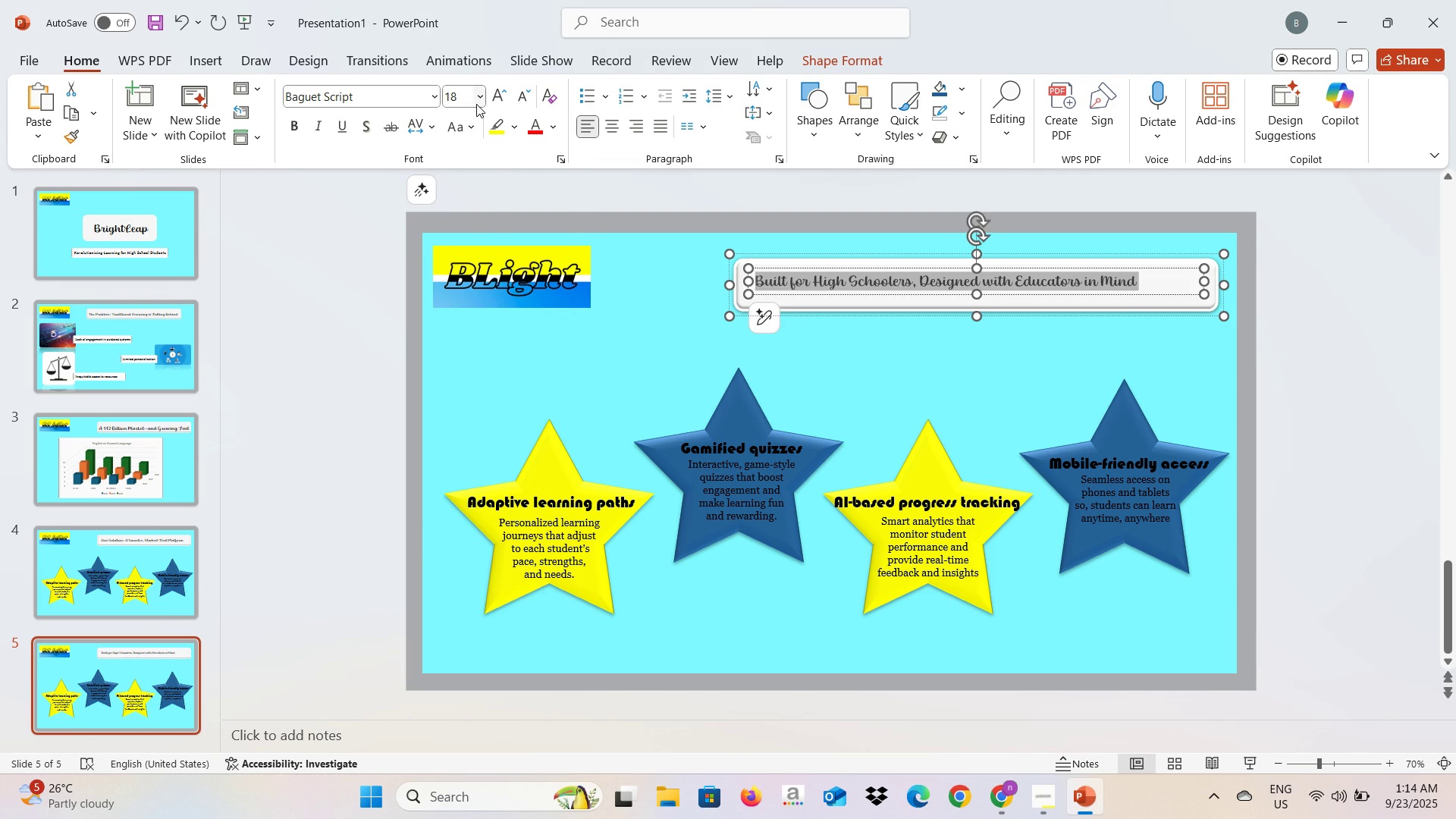 
left_click([476, 104])
 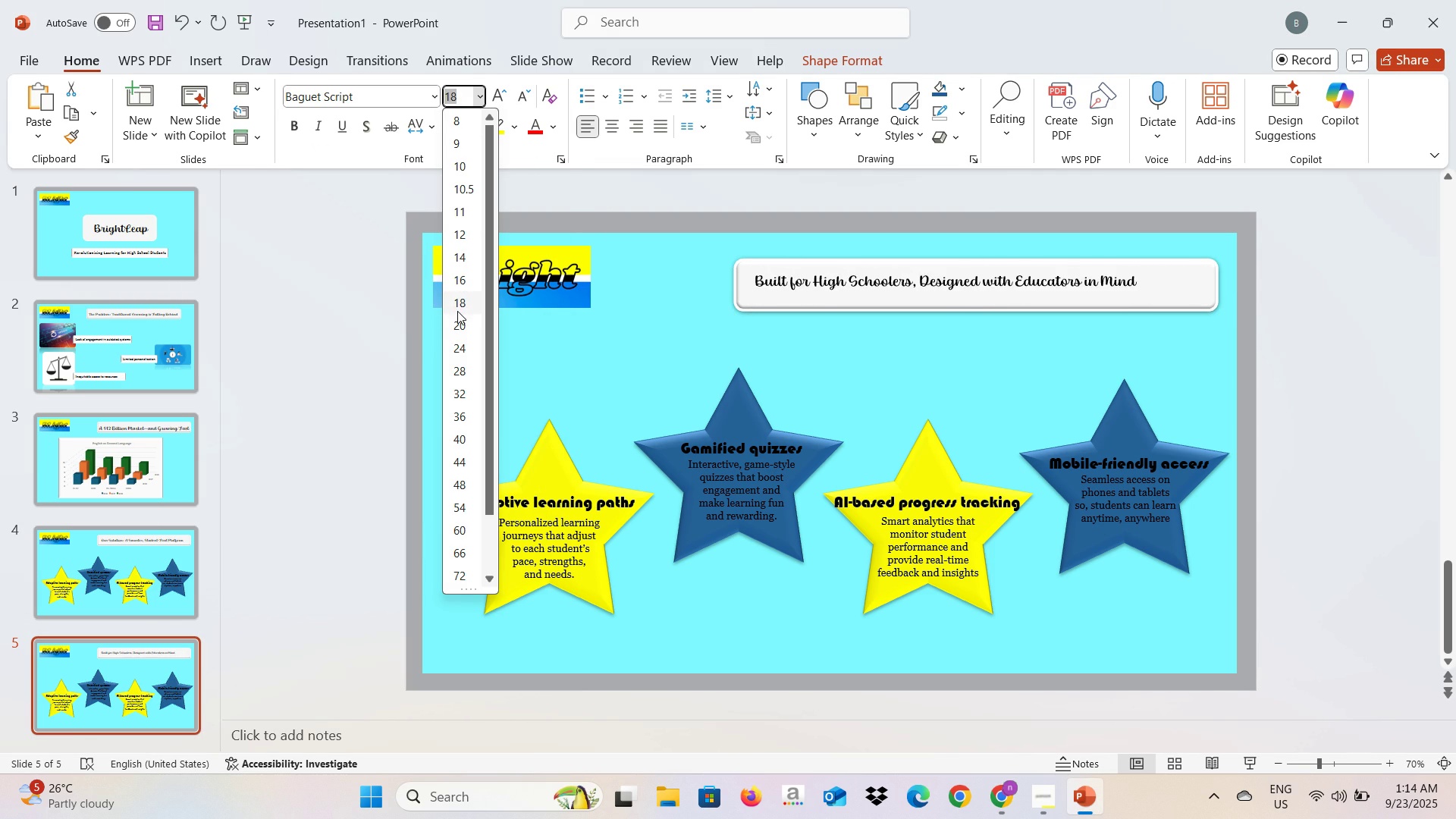 
mouse_move([460, 325])
 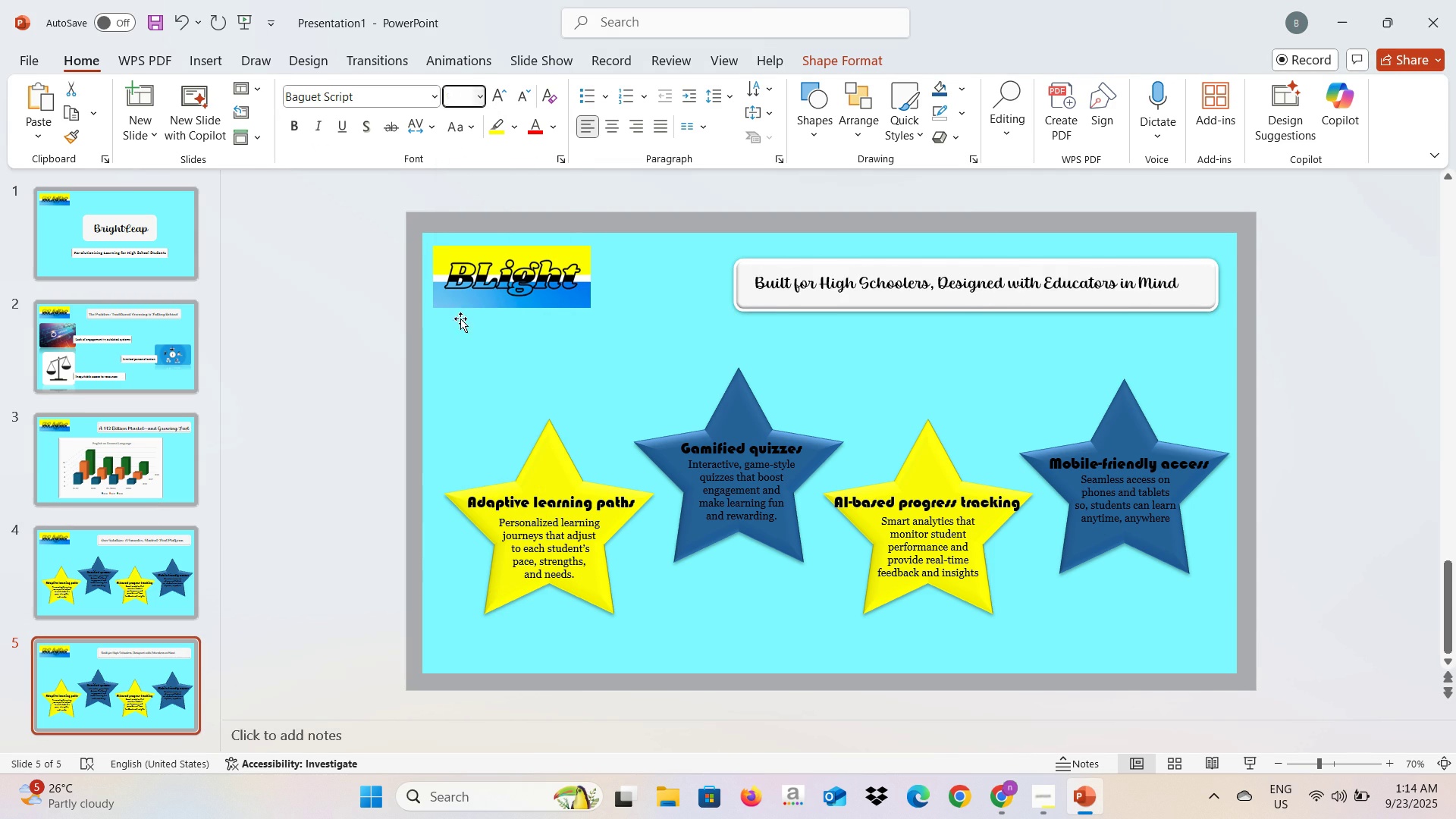 
left_click([460, 320])
 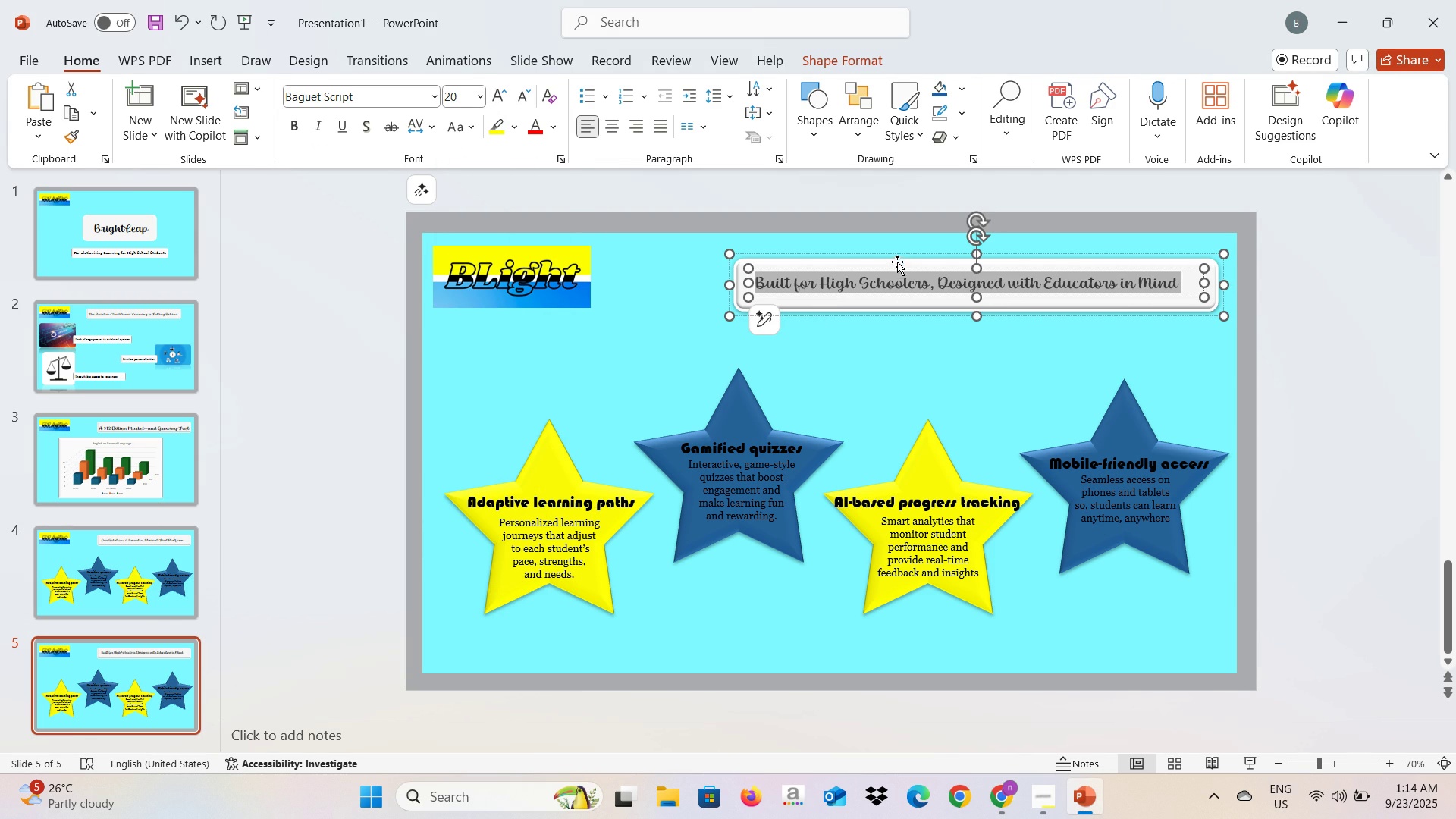 
left_click_drag(start_coordinate=[898, 263], to_coordinate=[844, 269])
 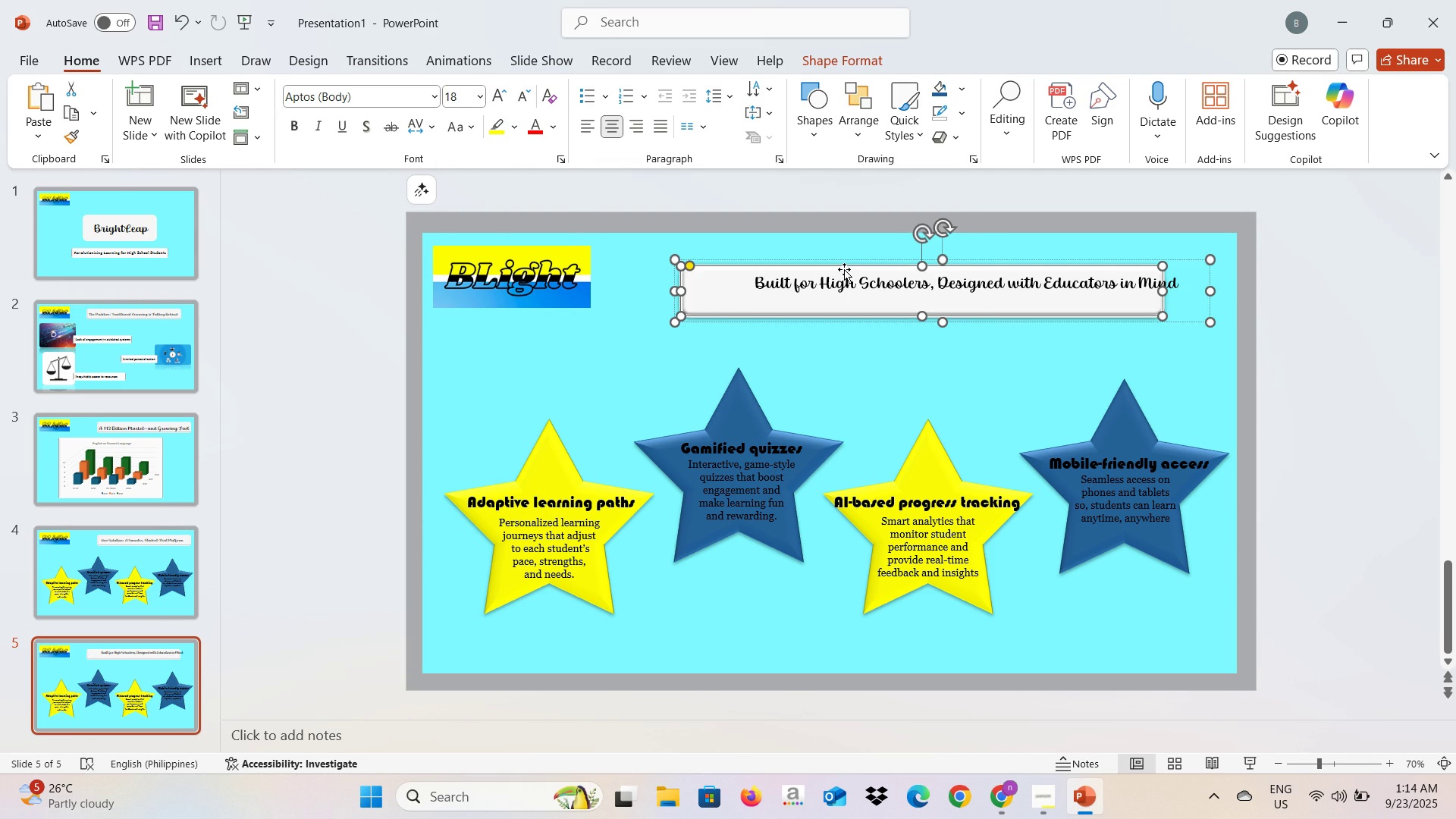 
key(Control+Z)
 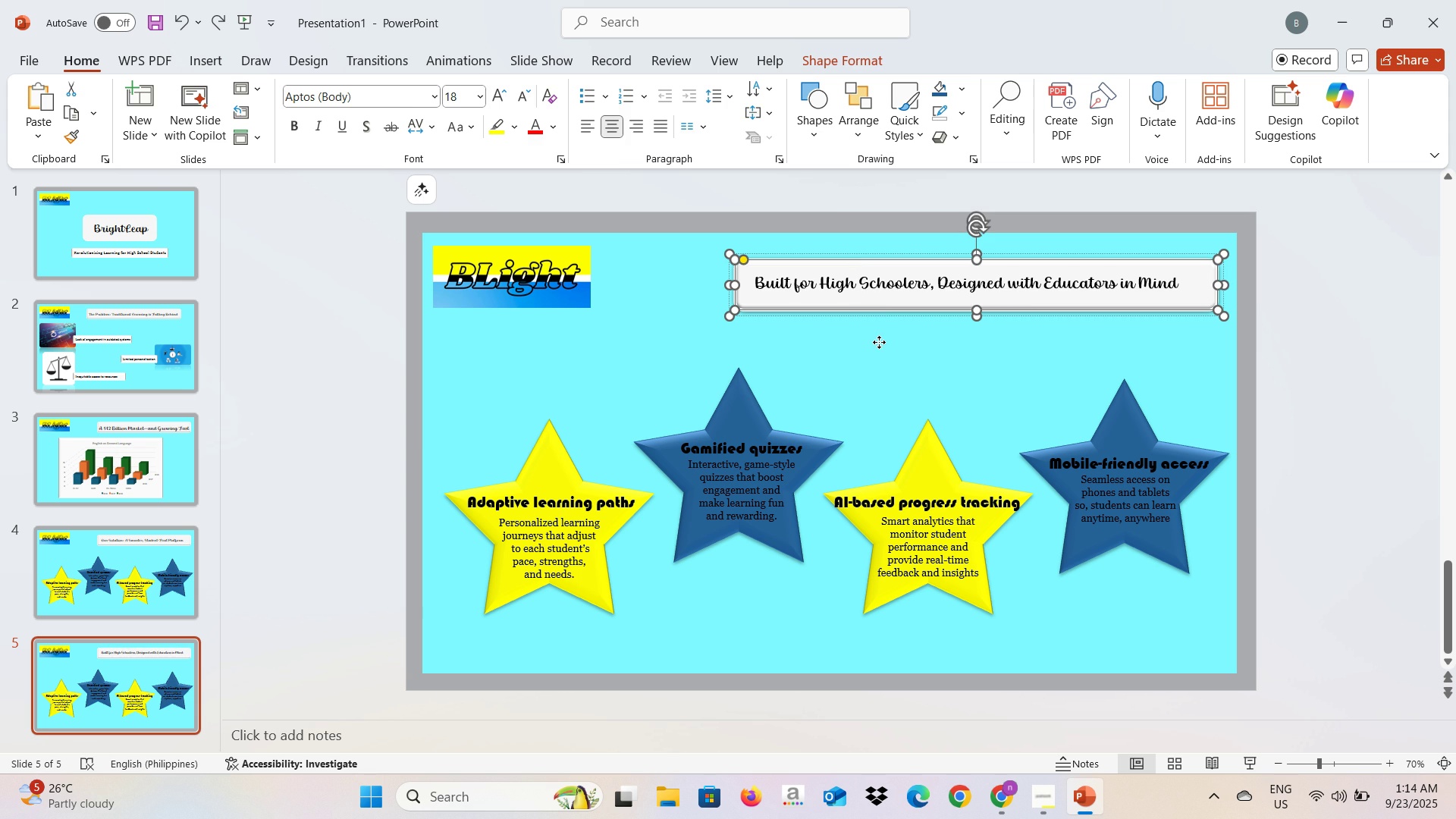 
left_click([879, 342])
 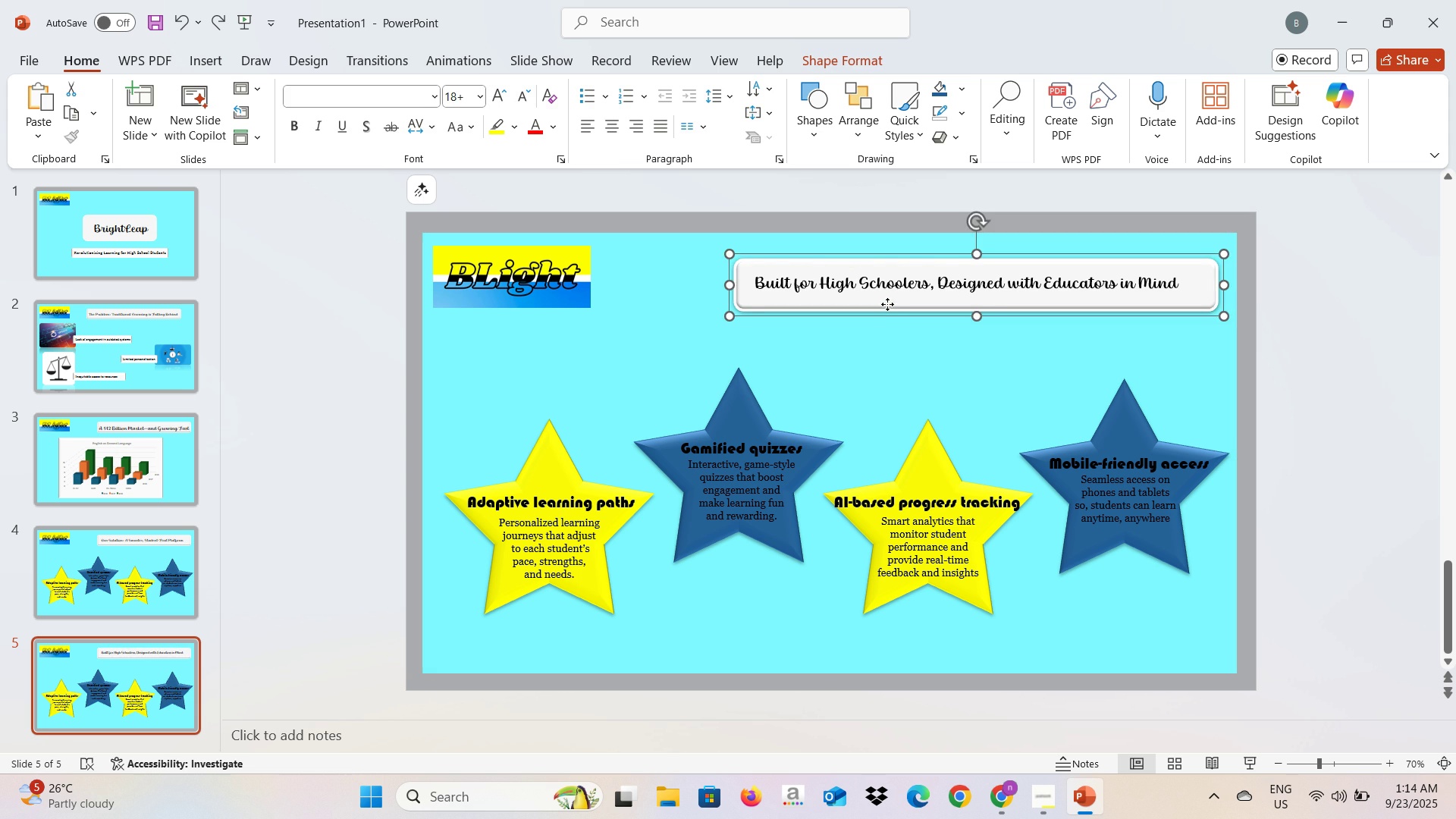 
left_click([887, 304])
 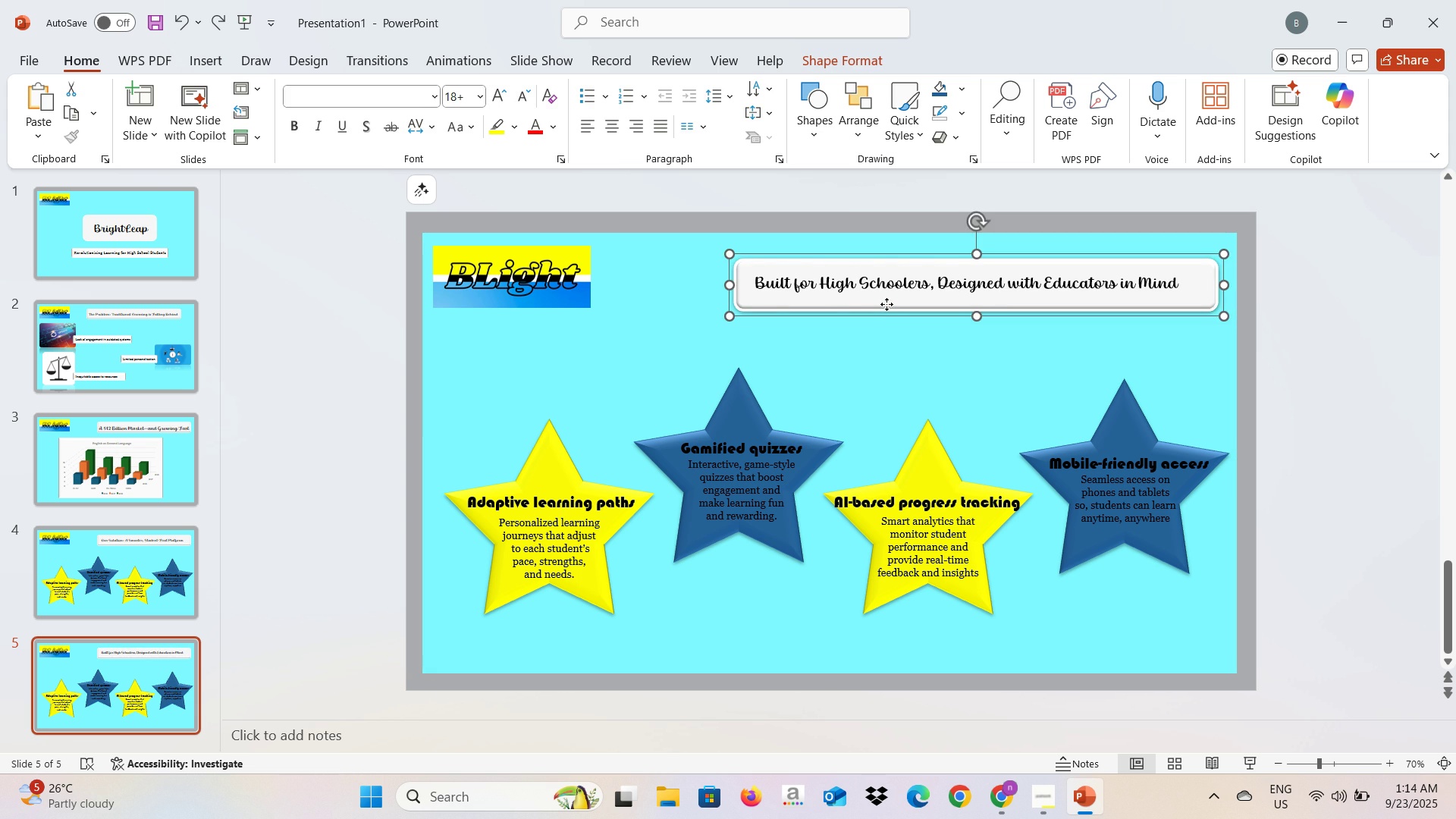 
left_click_drag(start_coordinate=[887, 304], to_coordinate=[805, 313])
 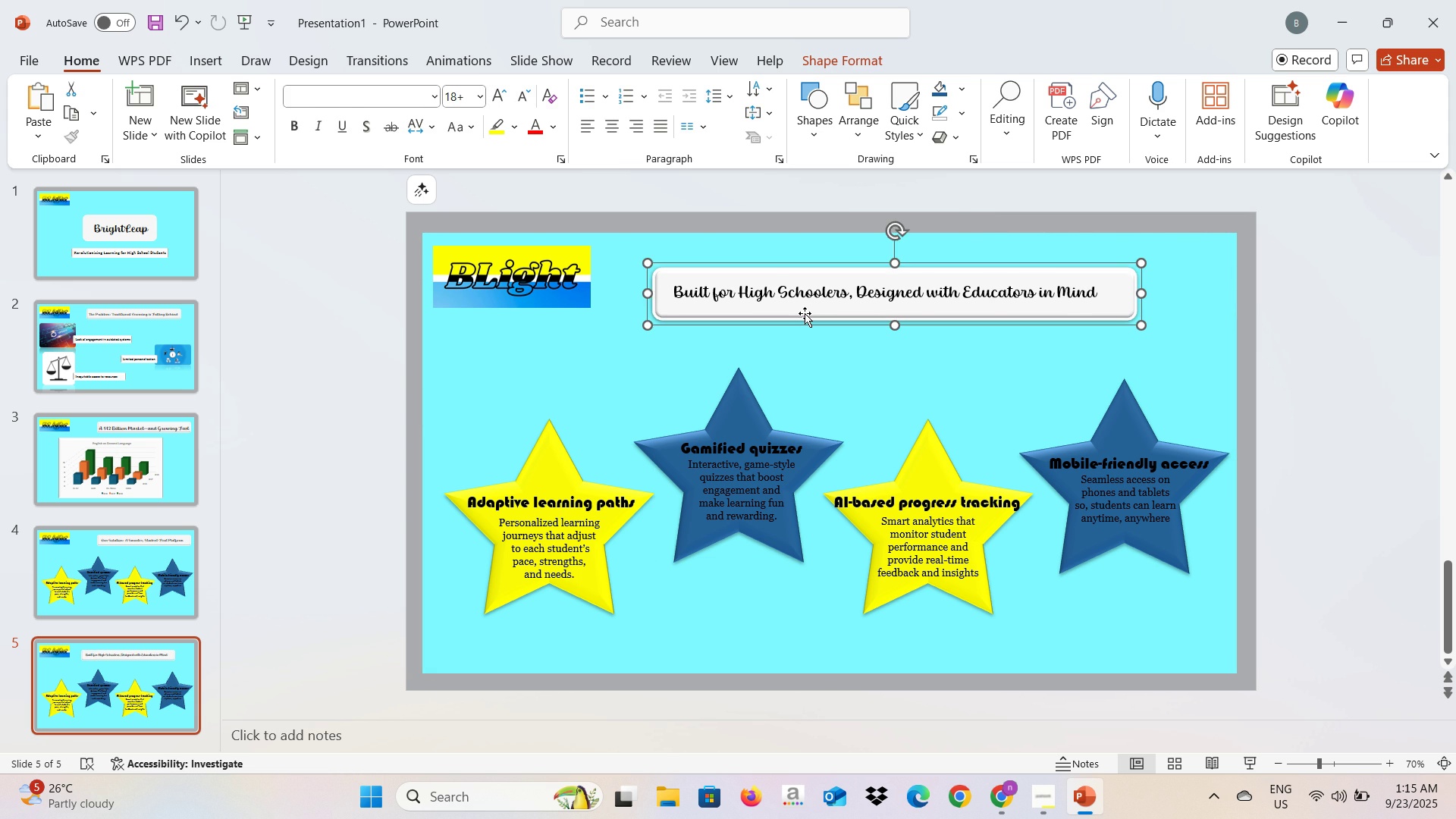 
left_click_drag(start_coordinate=[805, 313], to_coordinate=[804, 317])
 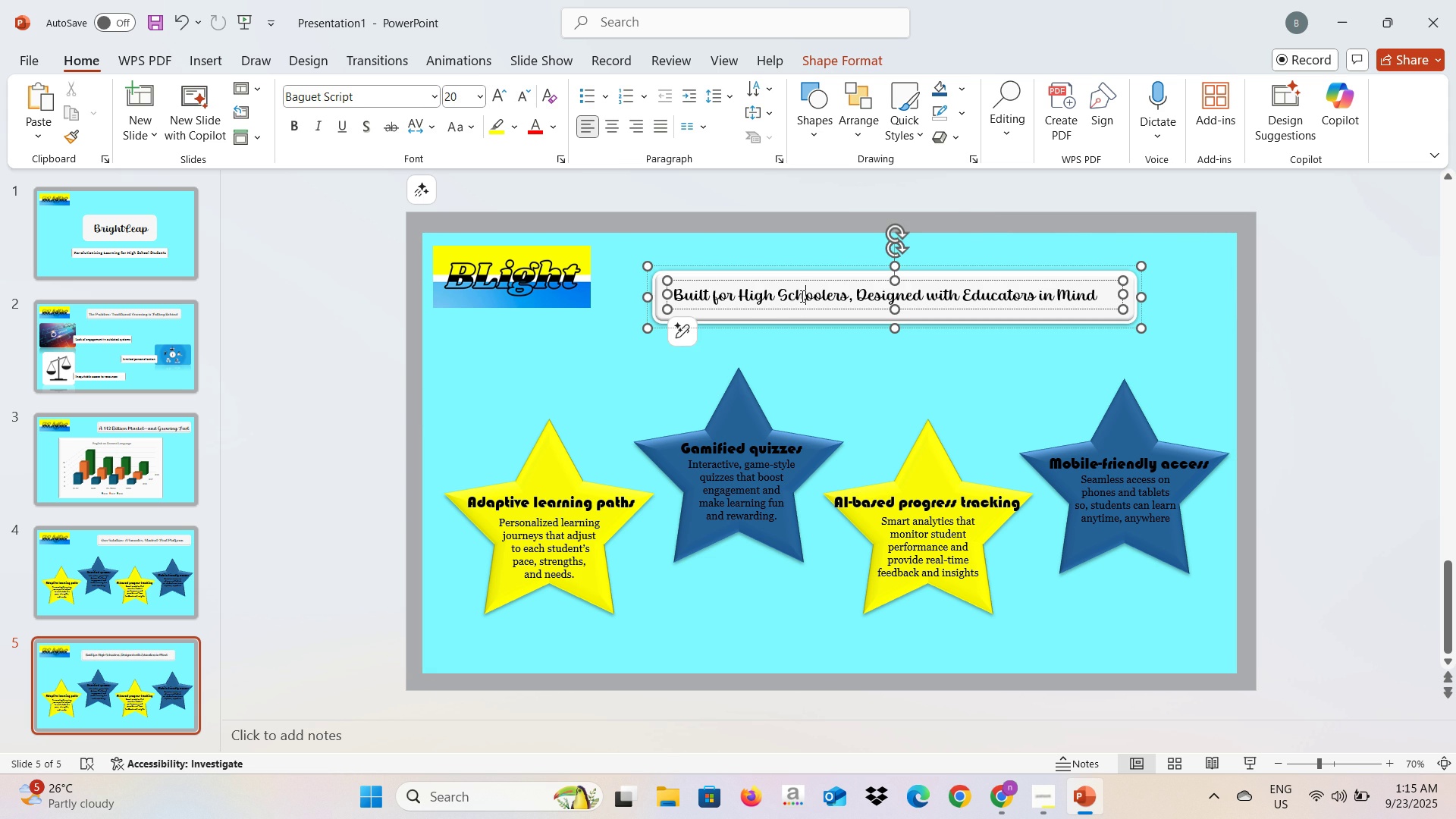 
left_click([801, 296])
 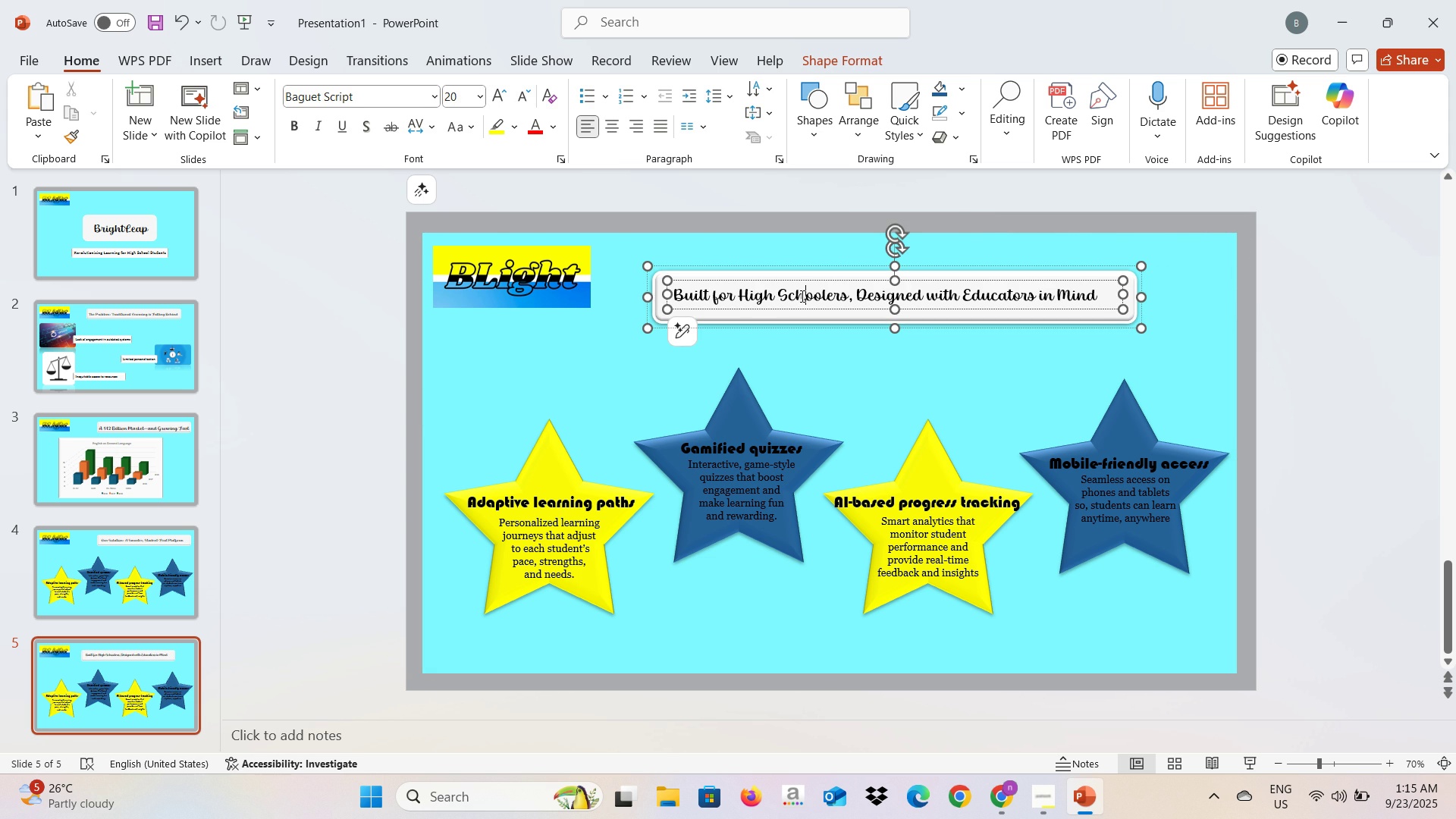 
key(Control+A)
 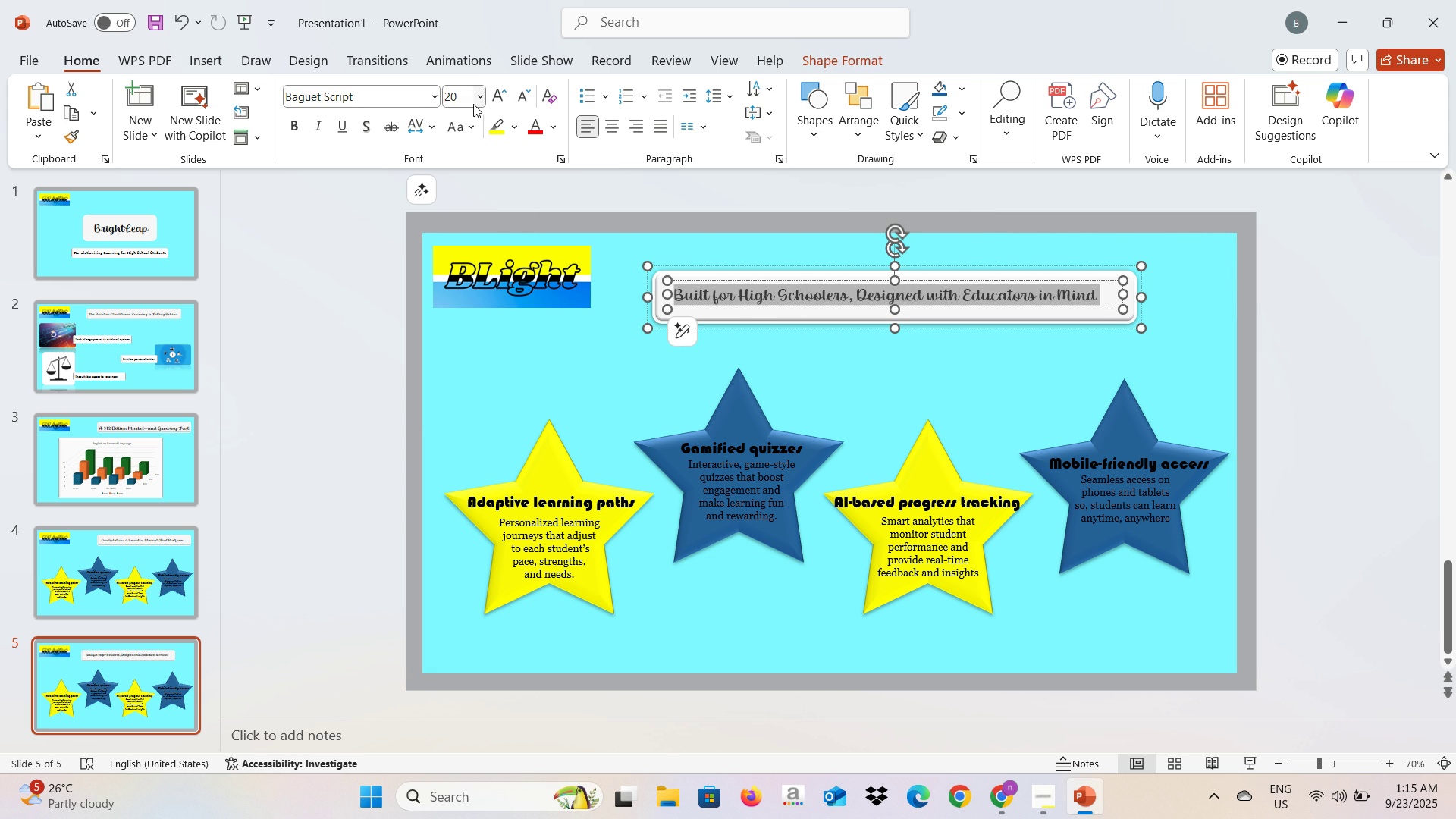 
left_click([473, 104])
 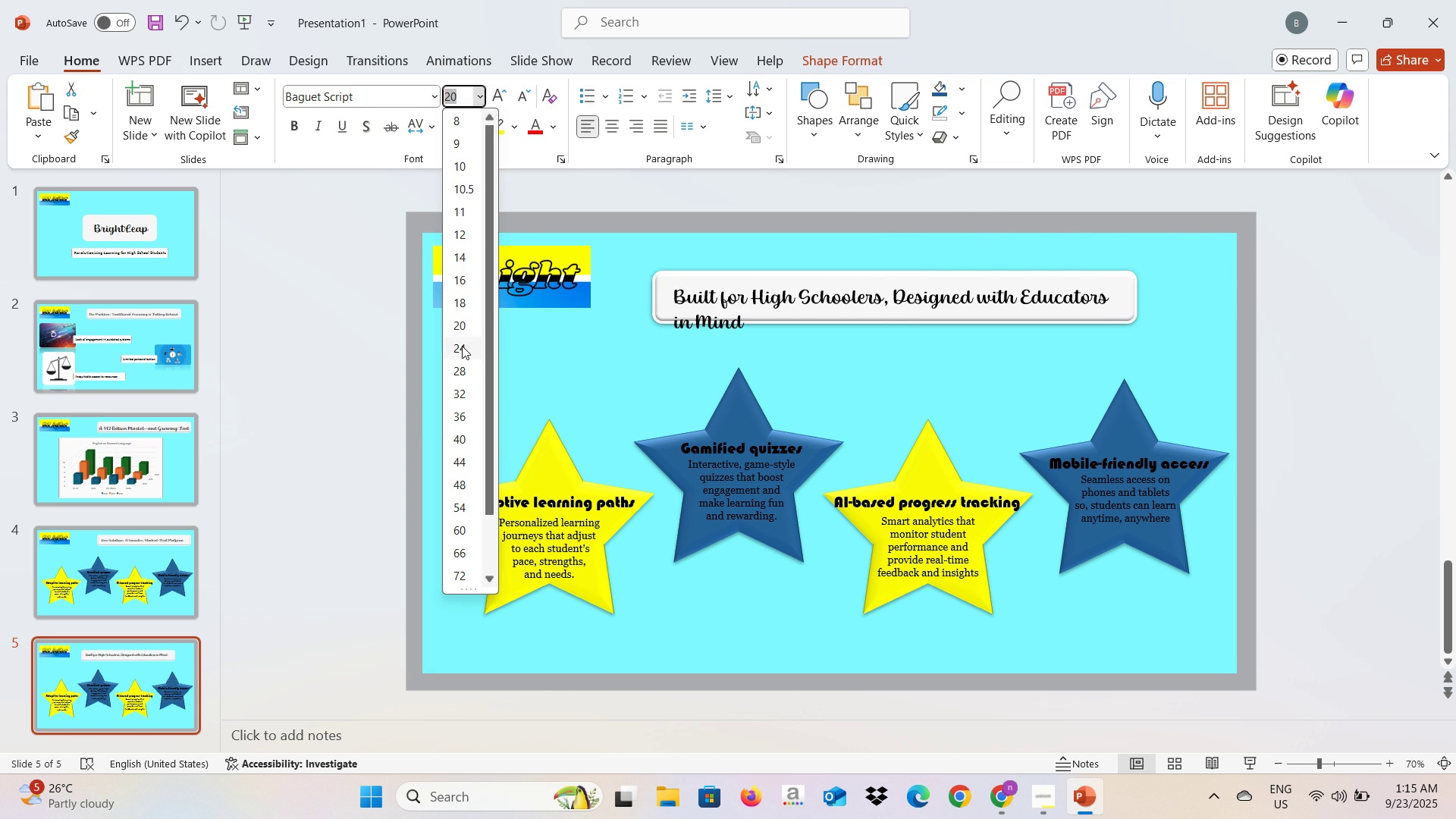 
left_click([462, 346])
 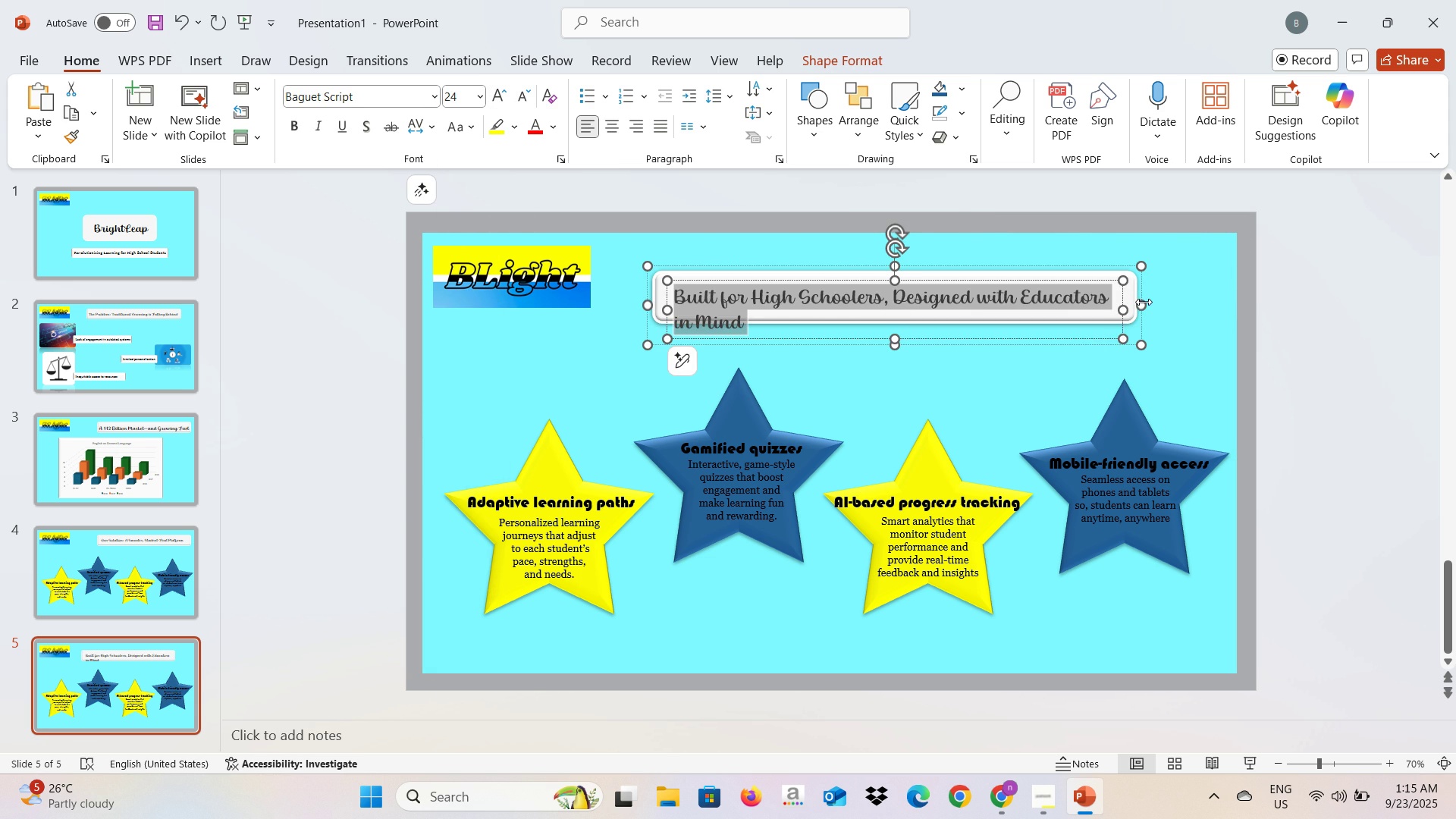 
left_click_drag(start_coordinate=[1143, 305], to_coordinate=[1214, 306])
 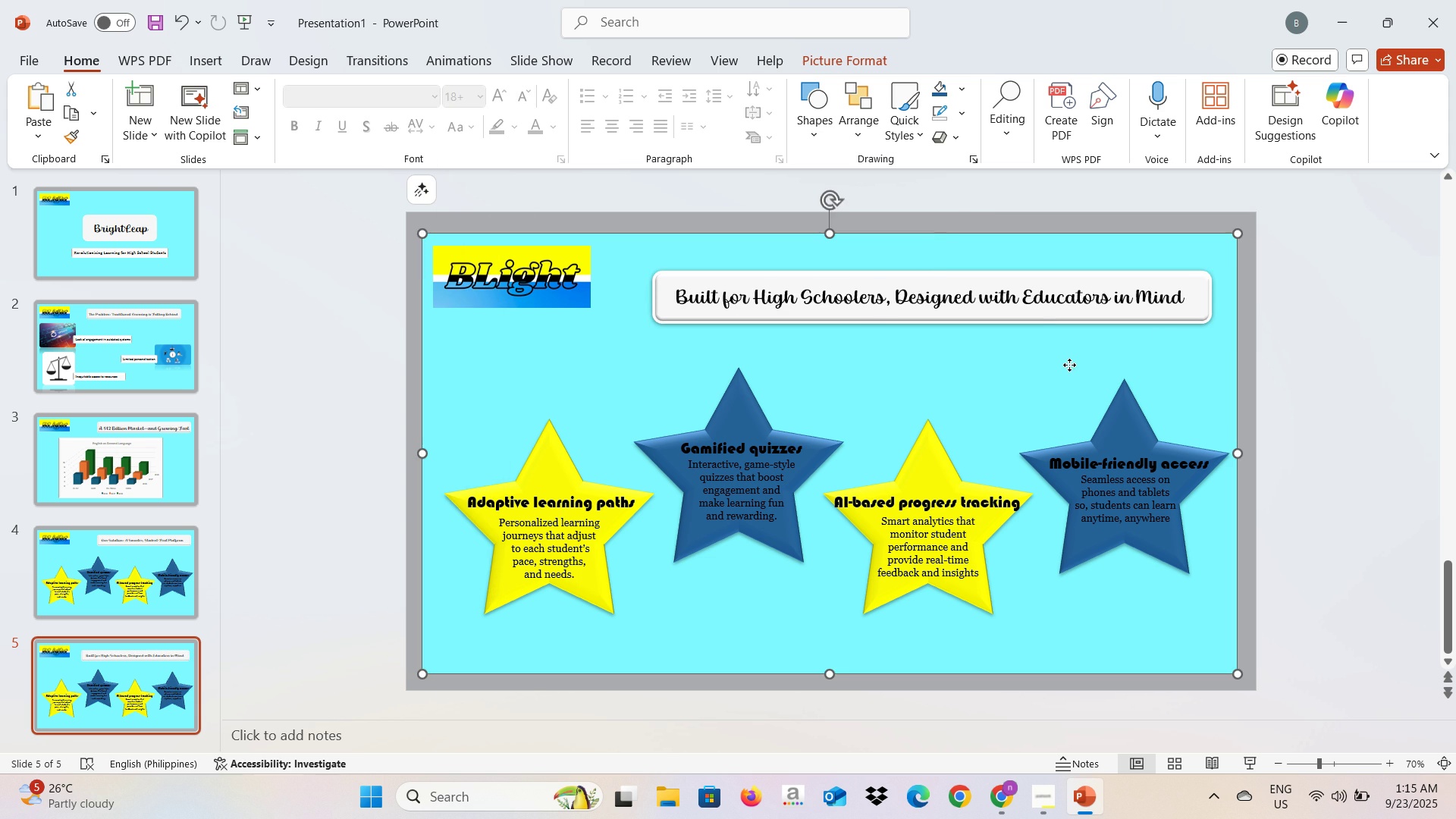 
left_click([1069, 365])
 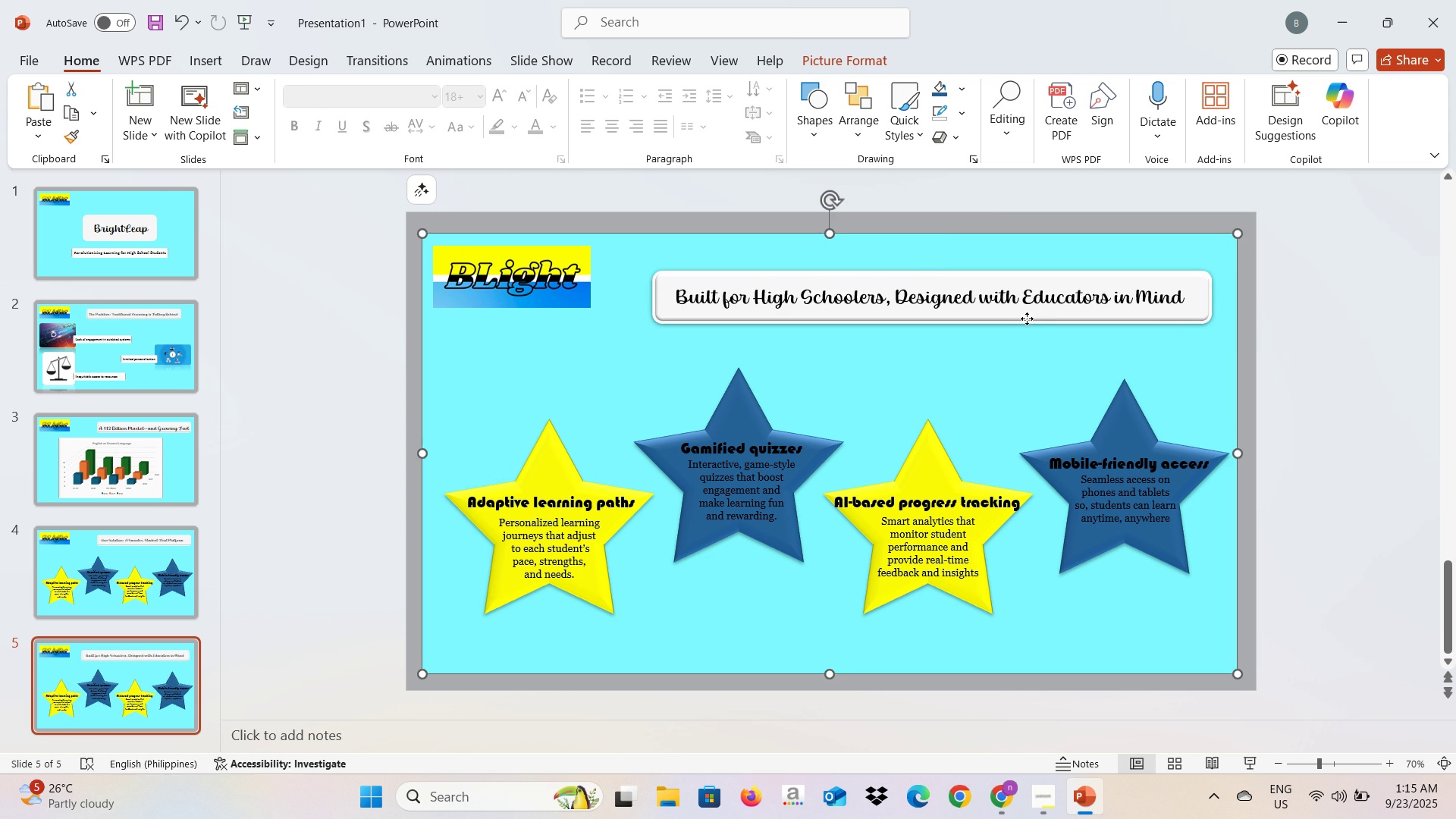 
left_click([1027, 318])
 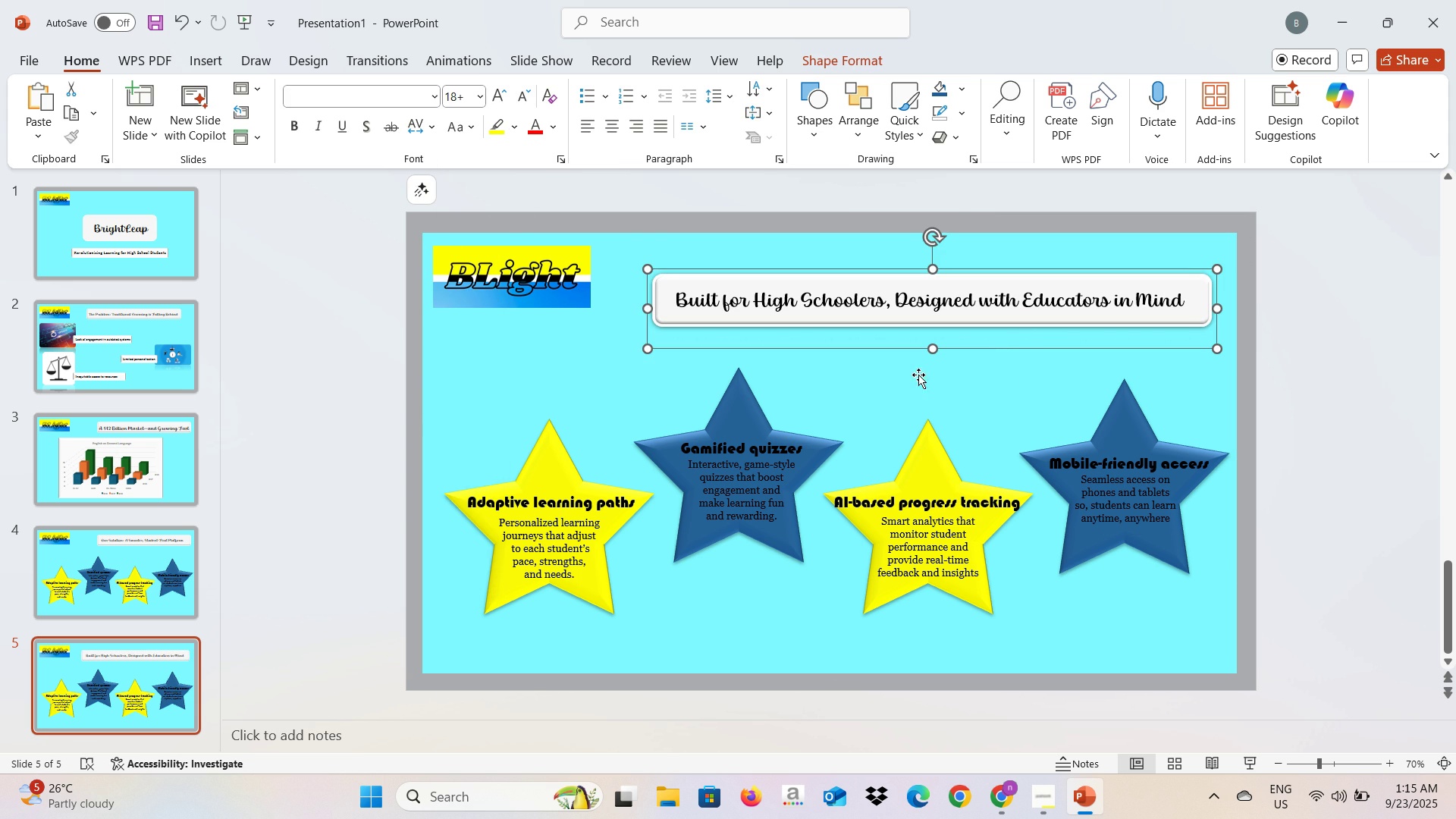 
key(Alt+AltLeft)
 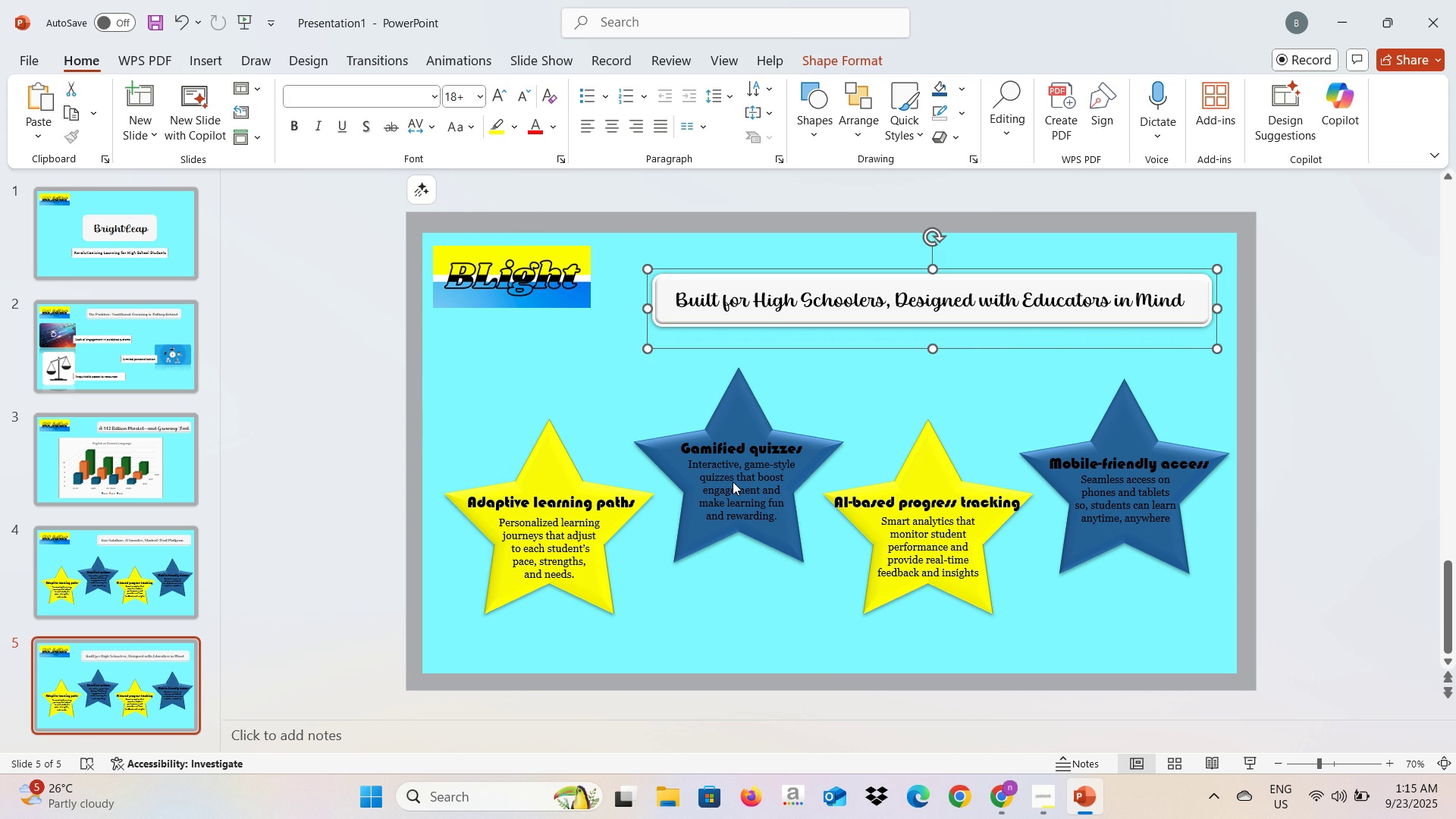 
key(Alt+Tab)
 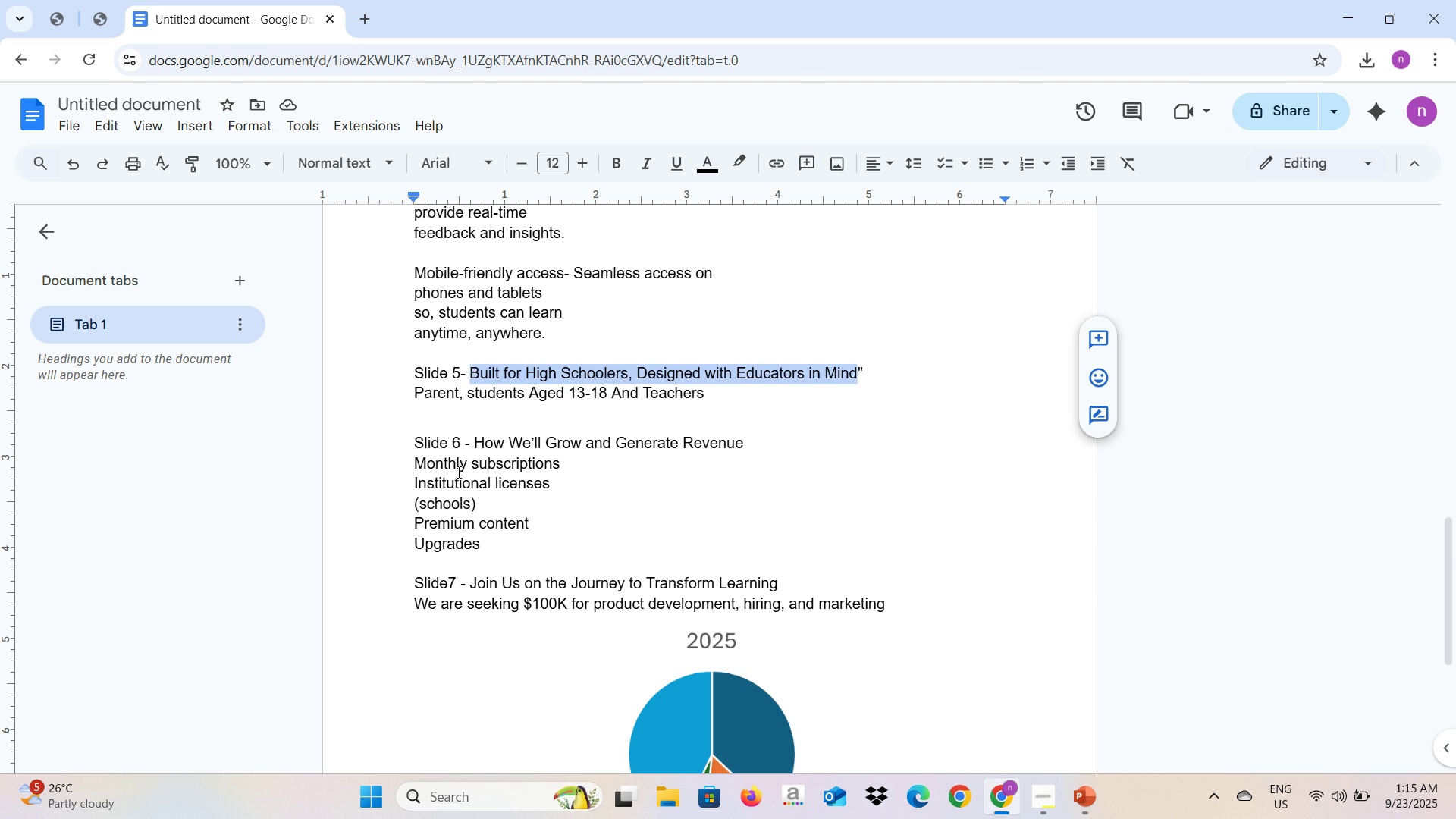 
key(Alt+AltLeft)
 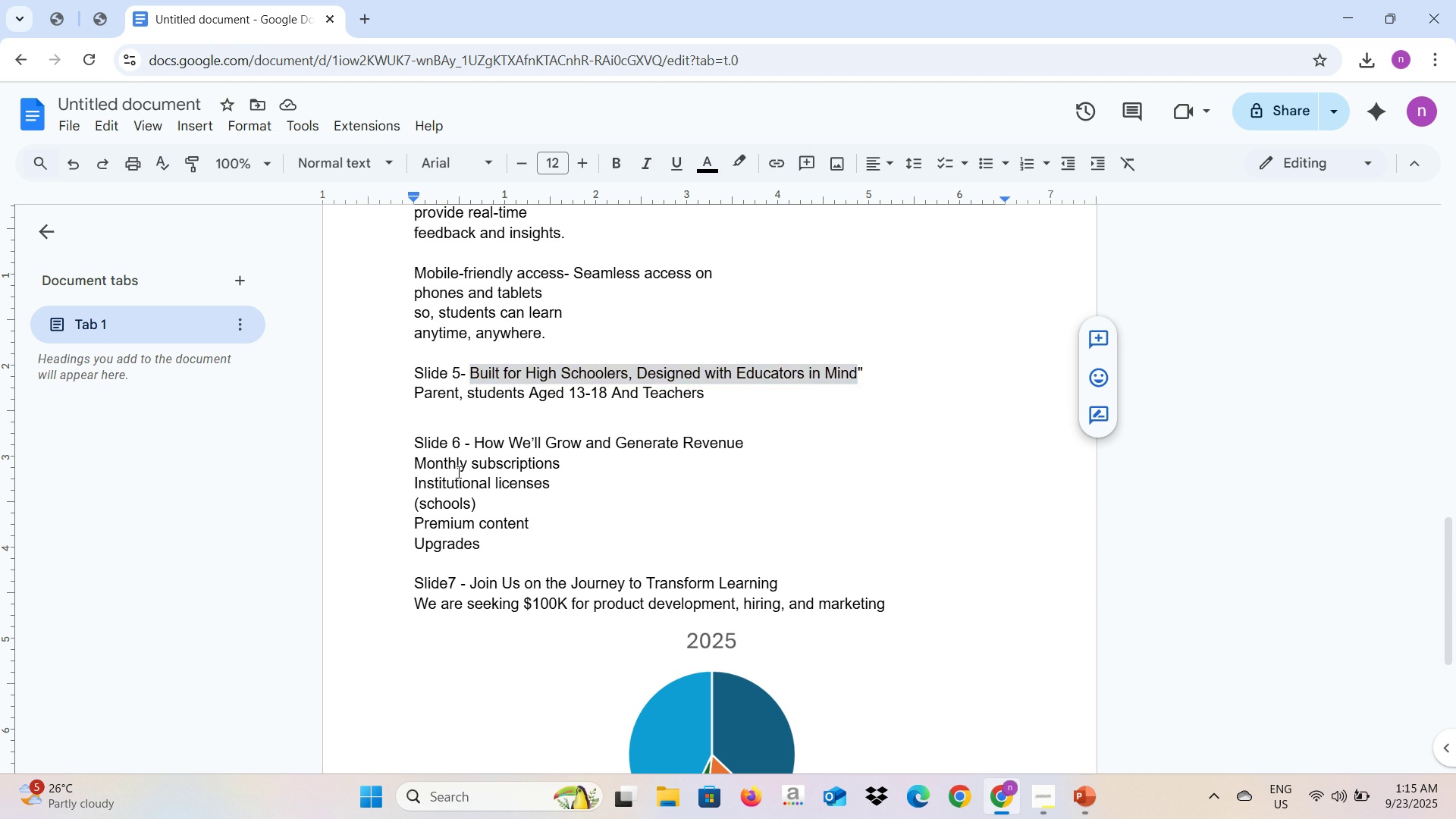 
key(Alt+Tab)
 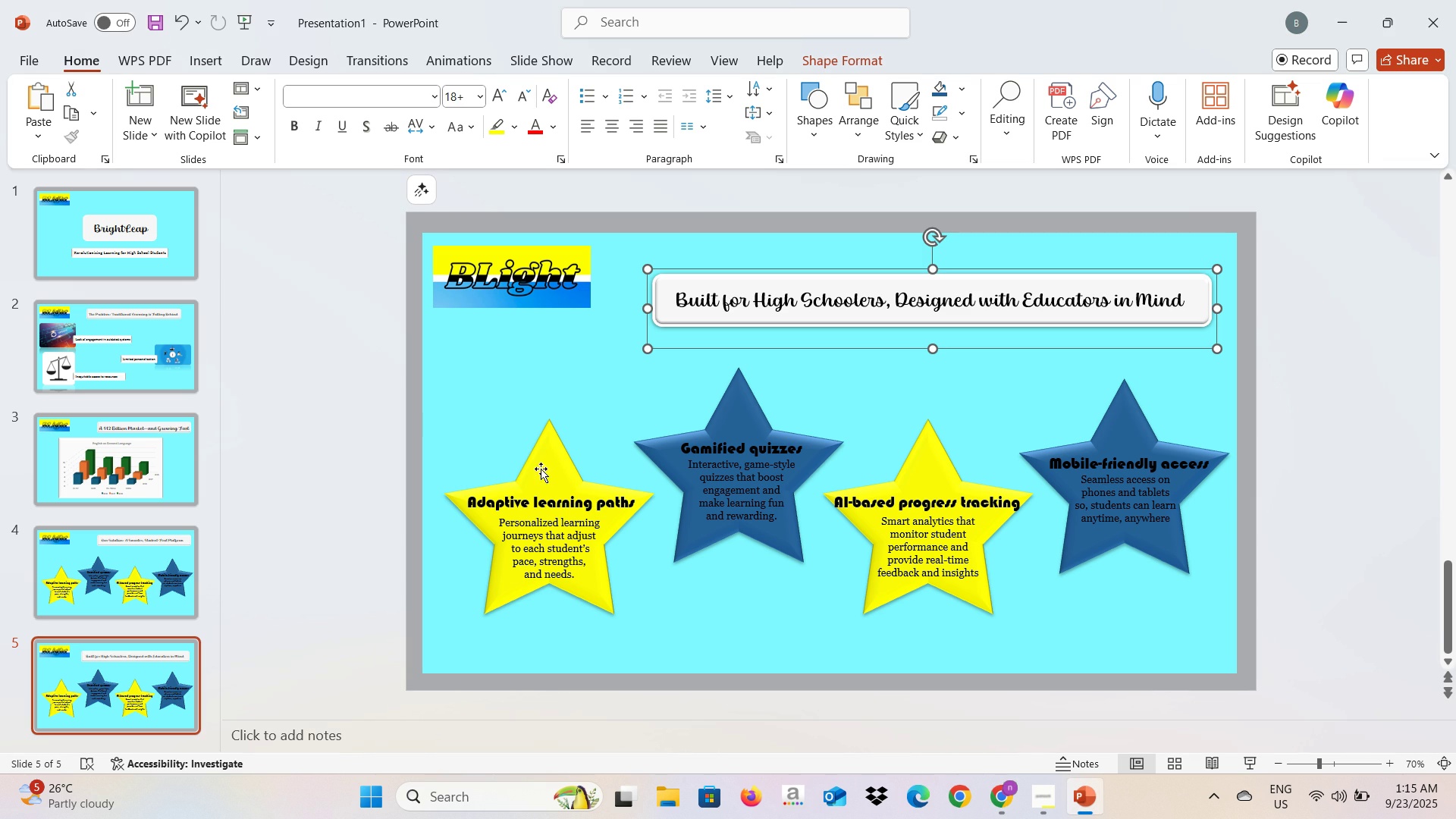 
left_click([554, 466])
 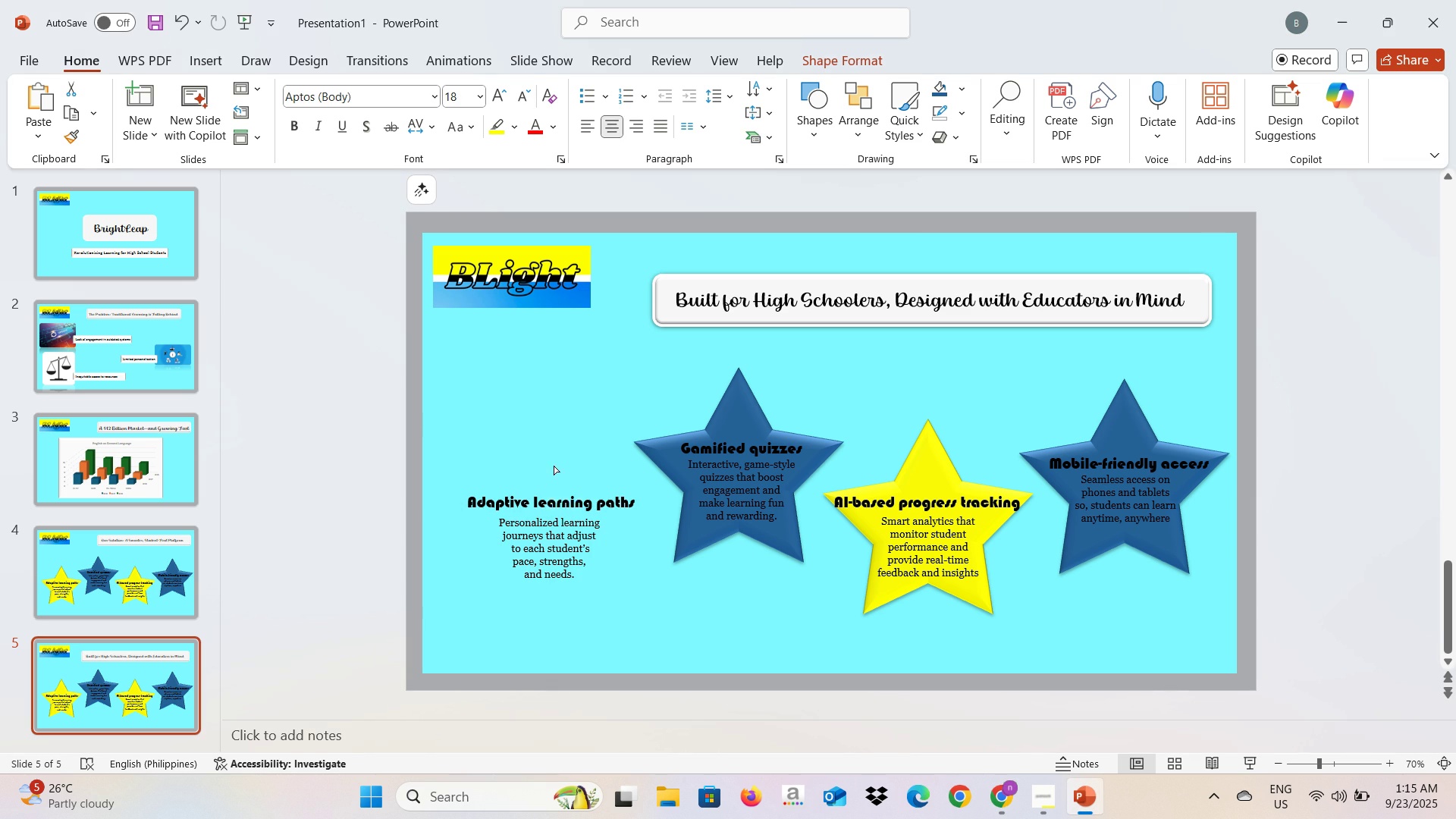 
key(Backspace)
 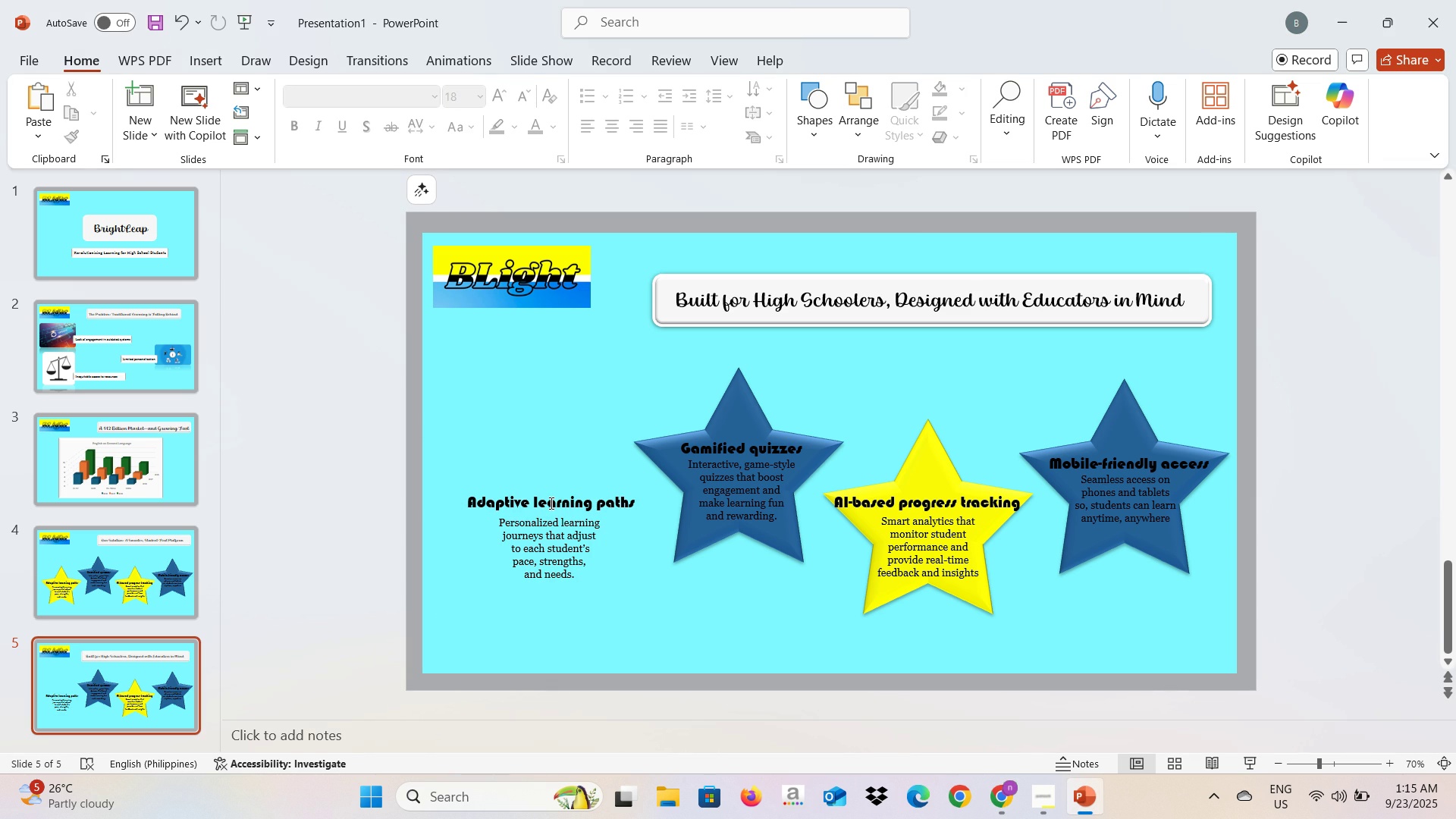 
left_click([550, 503])
 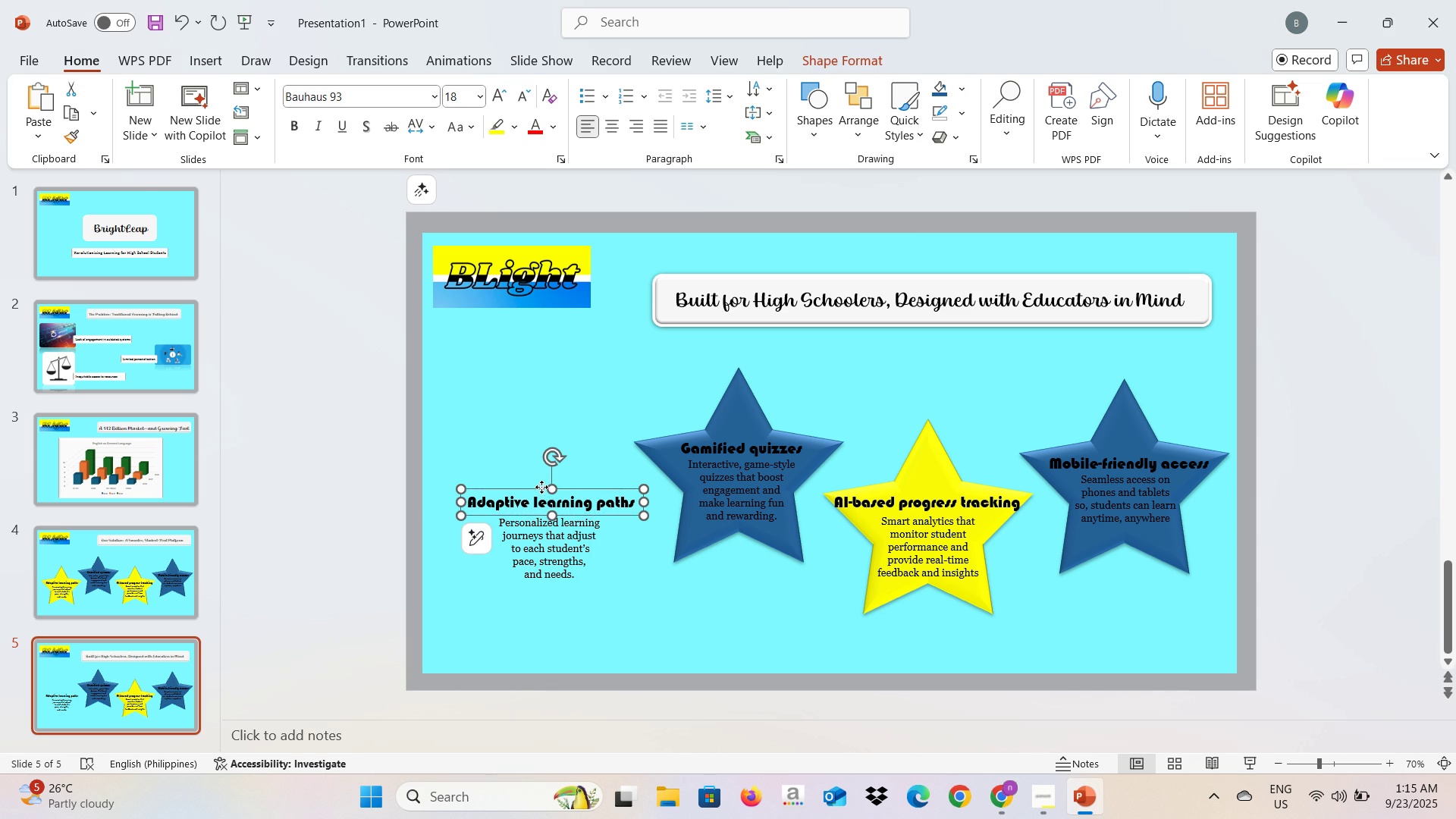 
left_click([541, 487])
 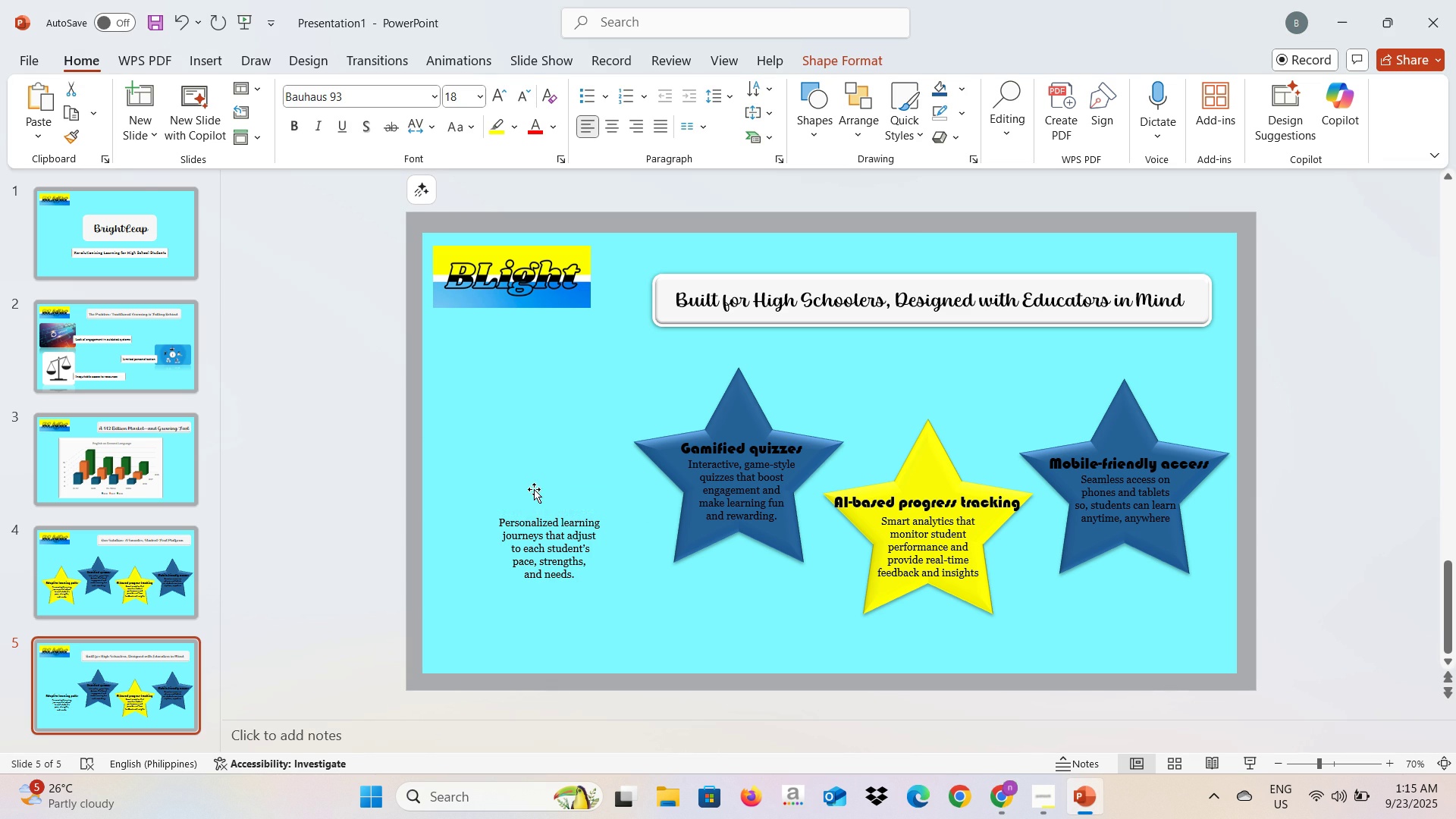 
key(Backspace)
 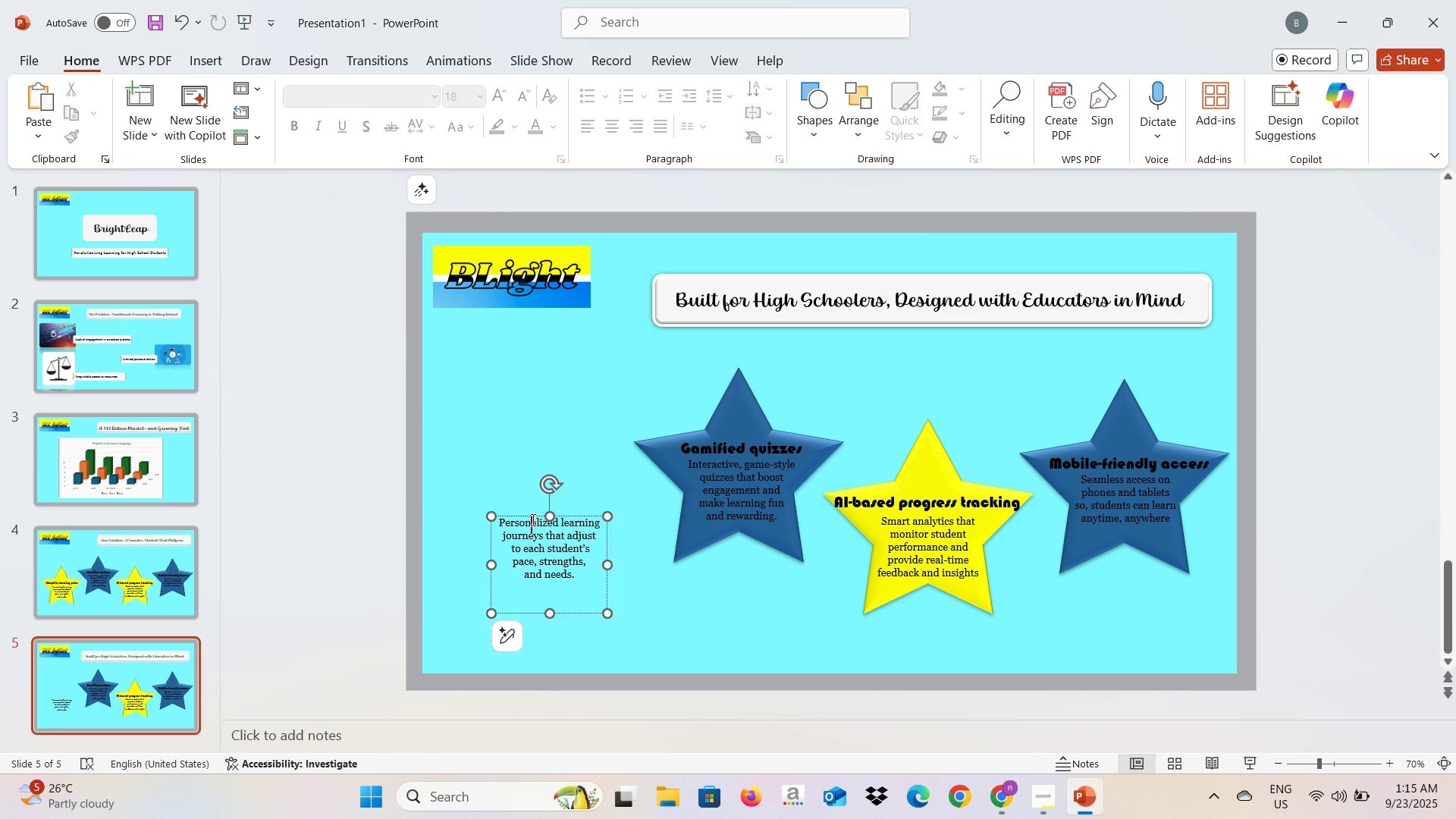 
left_click([532, 519])
 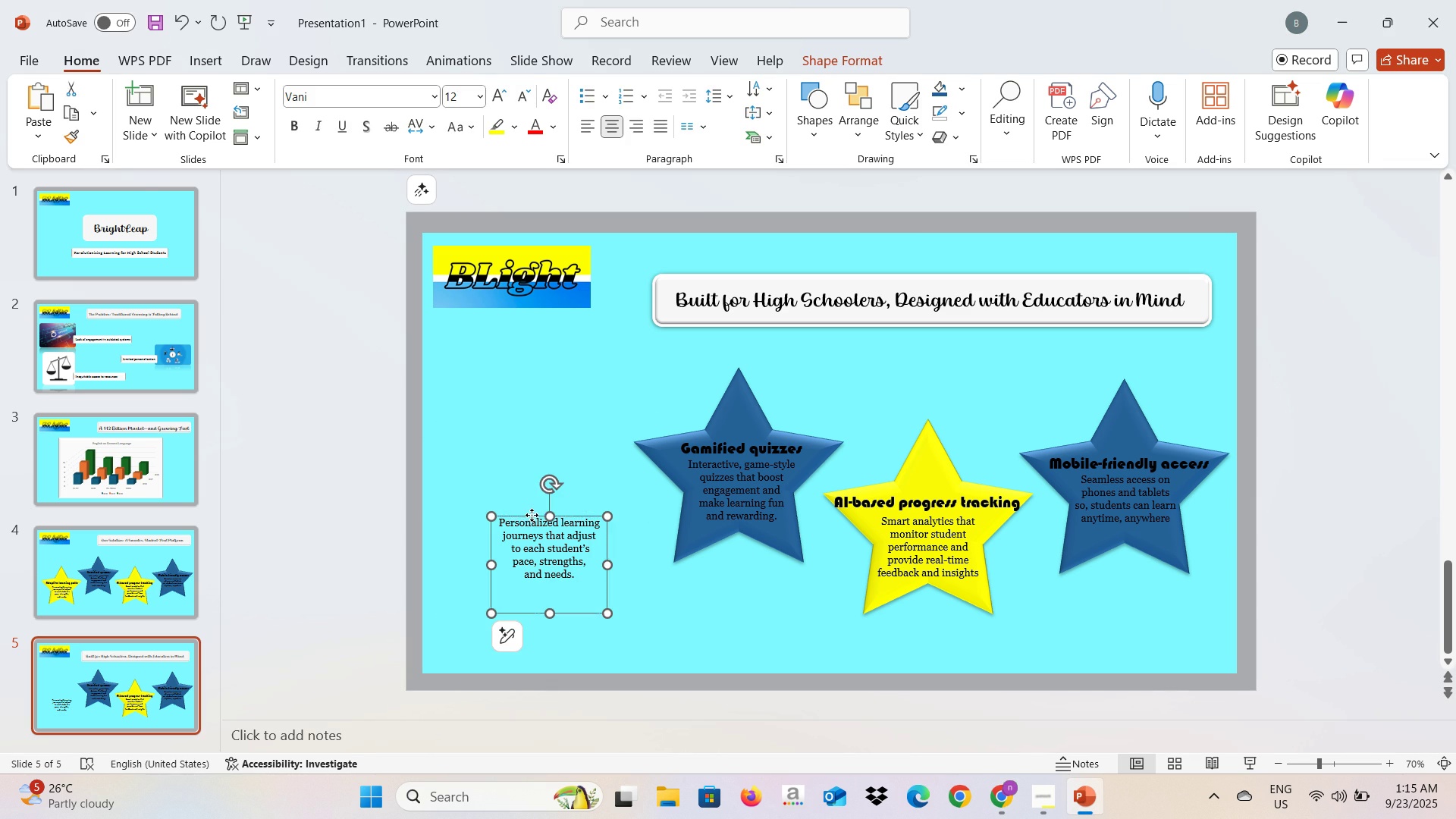 
left_click([532, 515])
 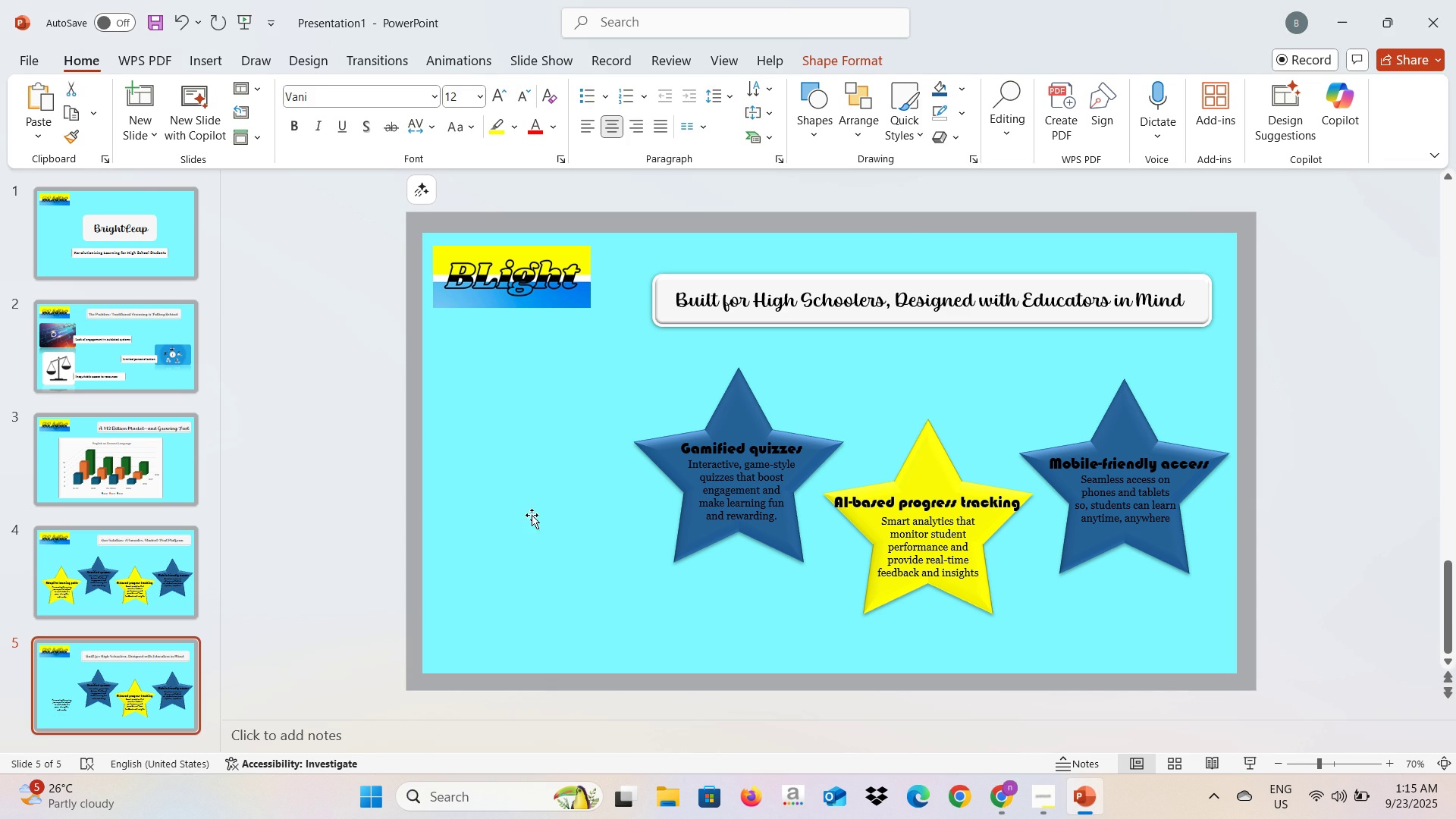 
key(Backspace)
 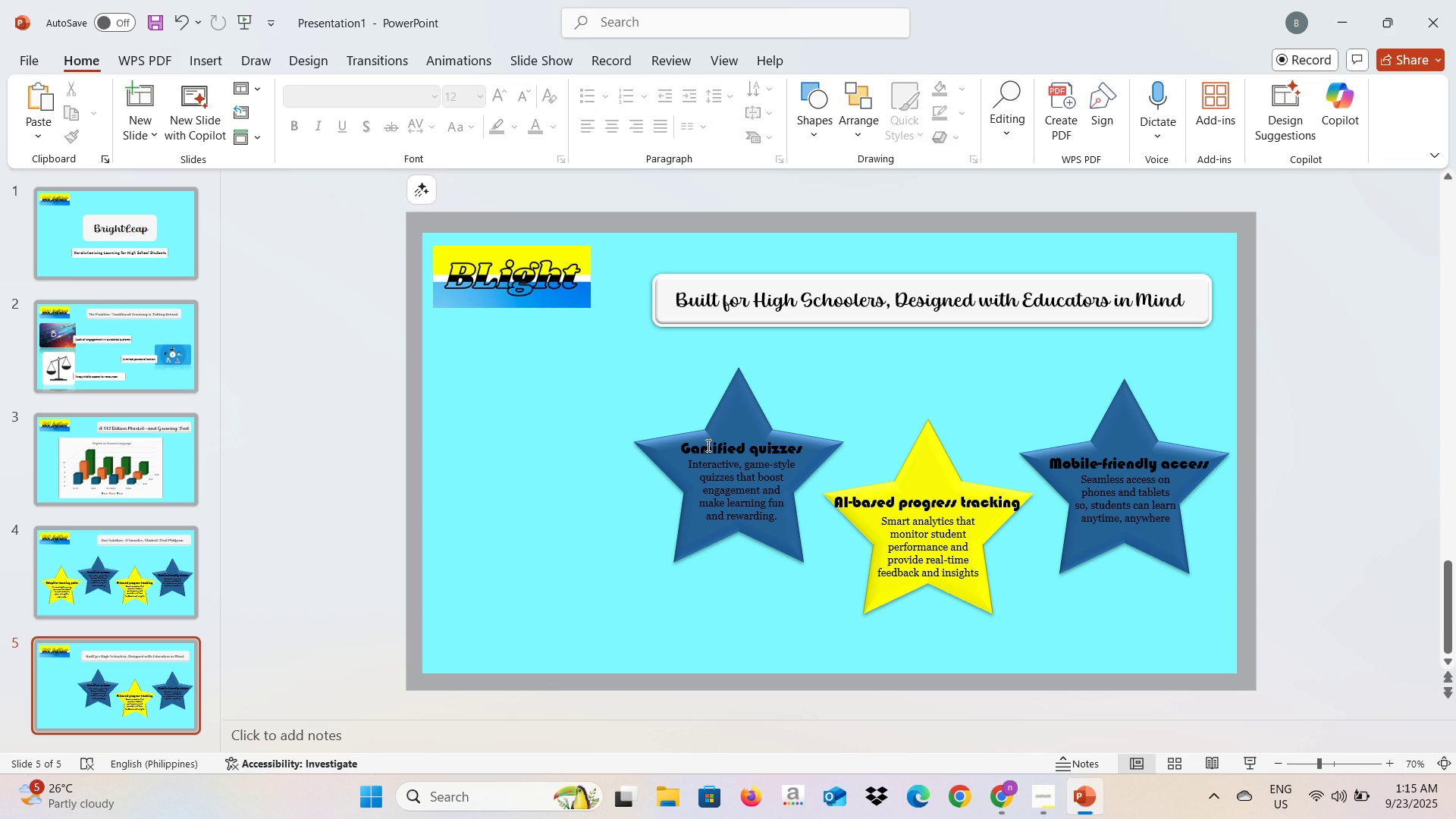 
left_click([707, 445])
 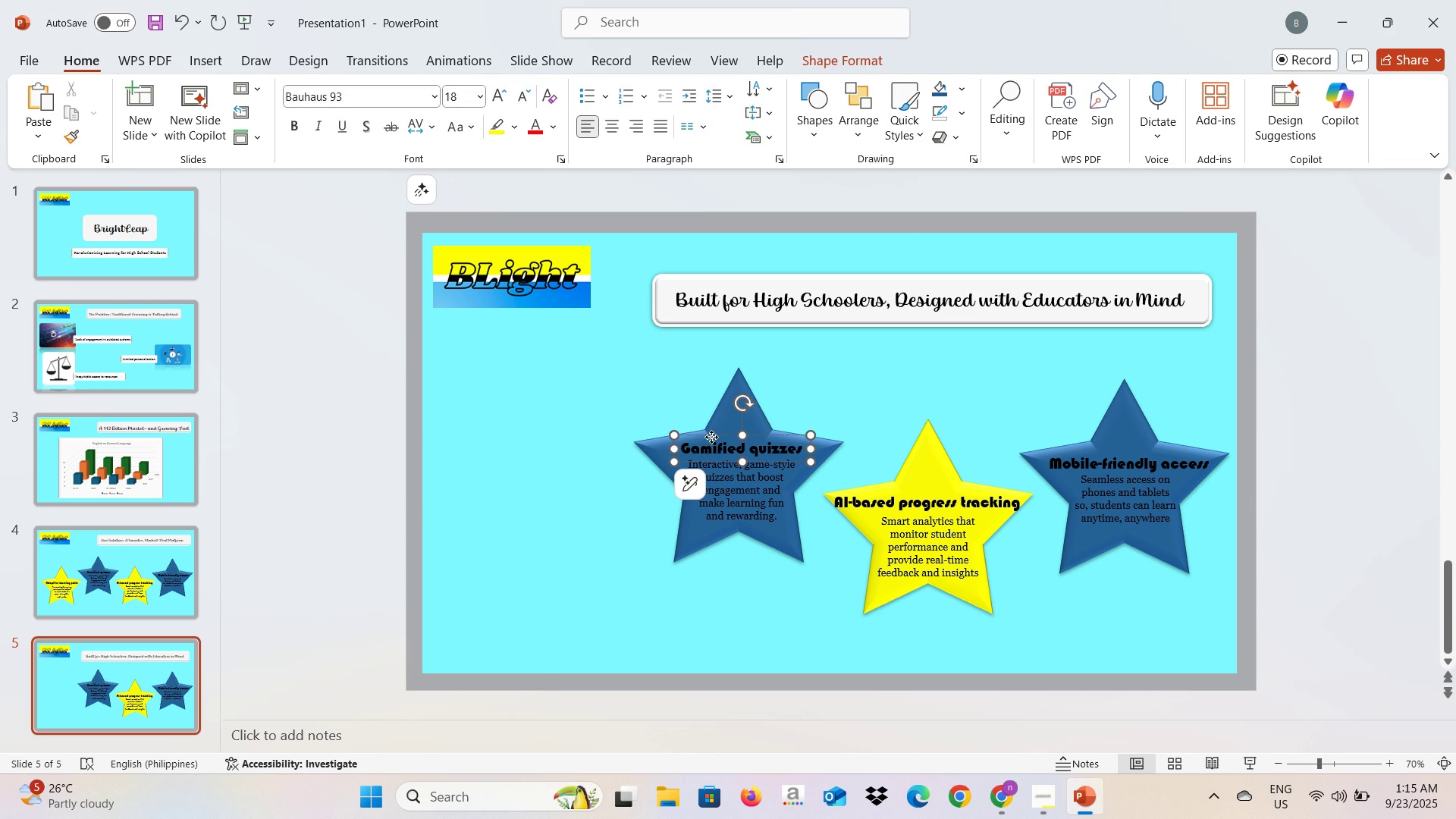 
left_click([711, 437])
 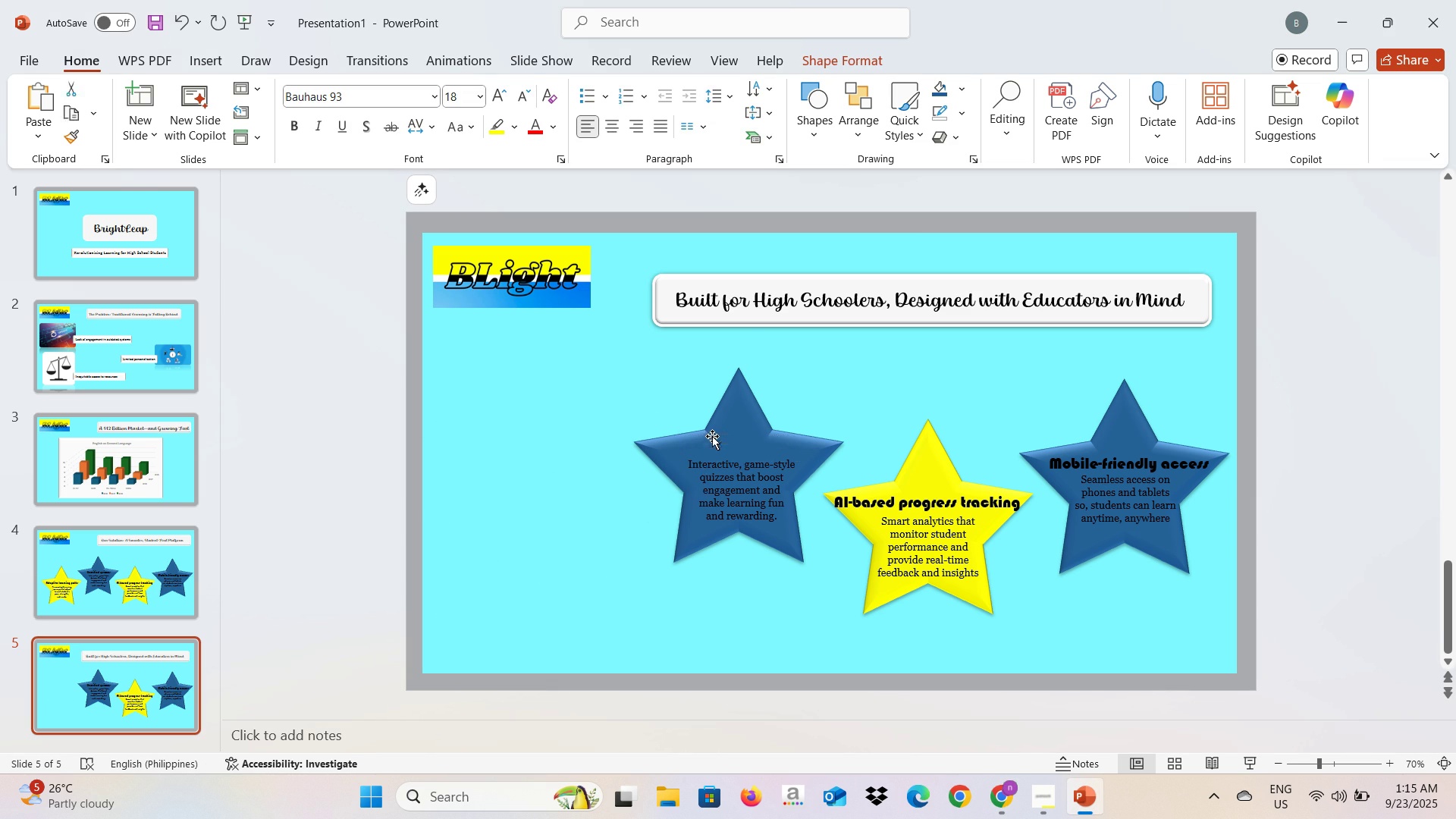 
key(Backspace)
 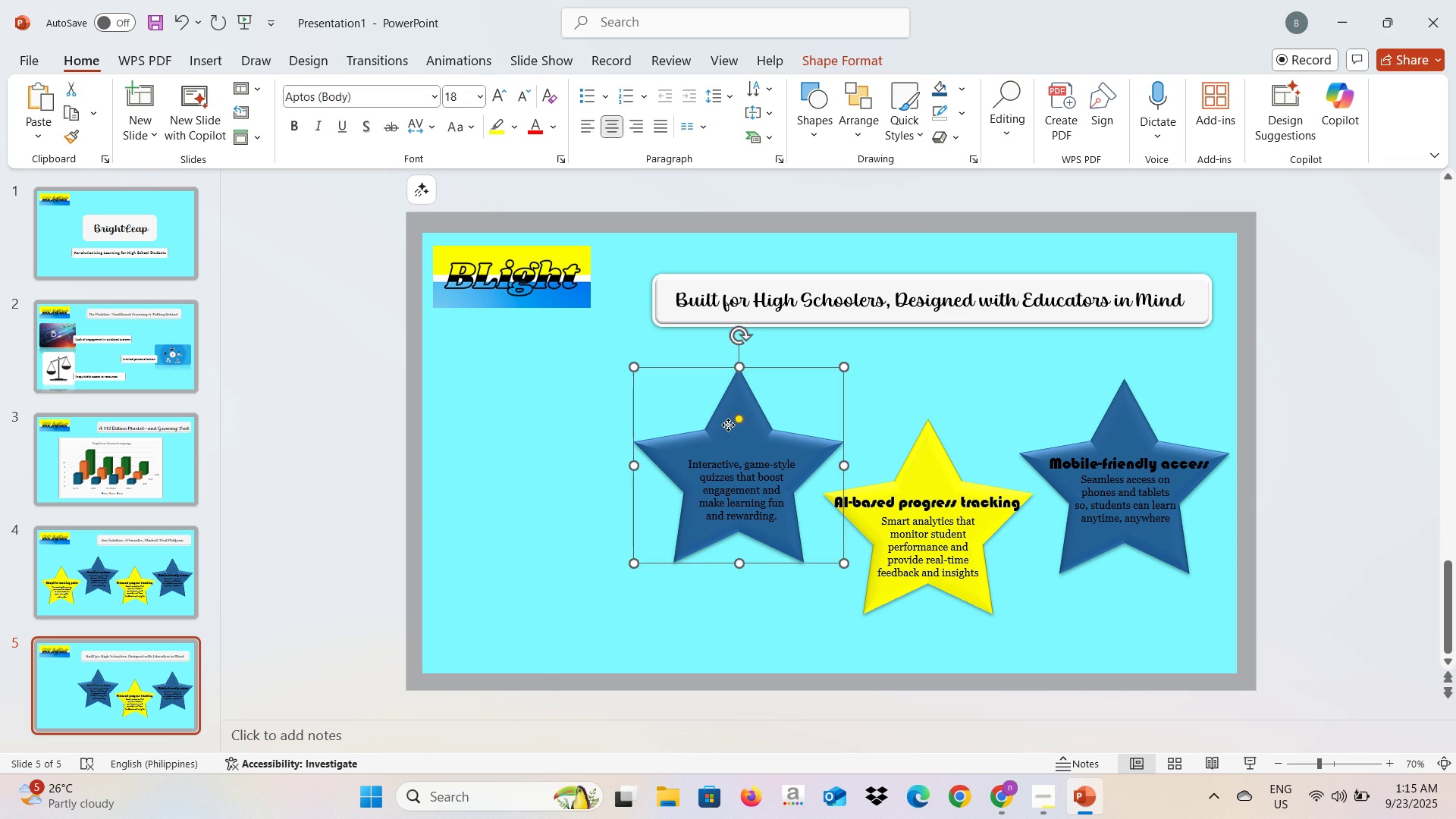 
left_click([728, 425])
 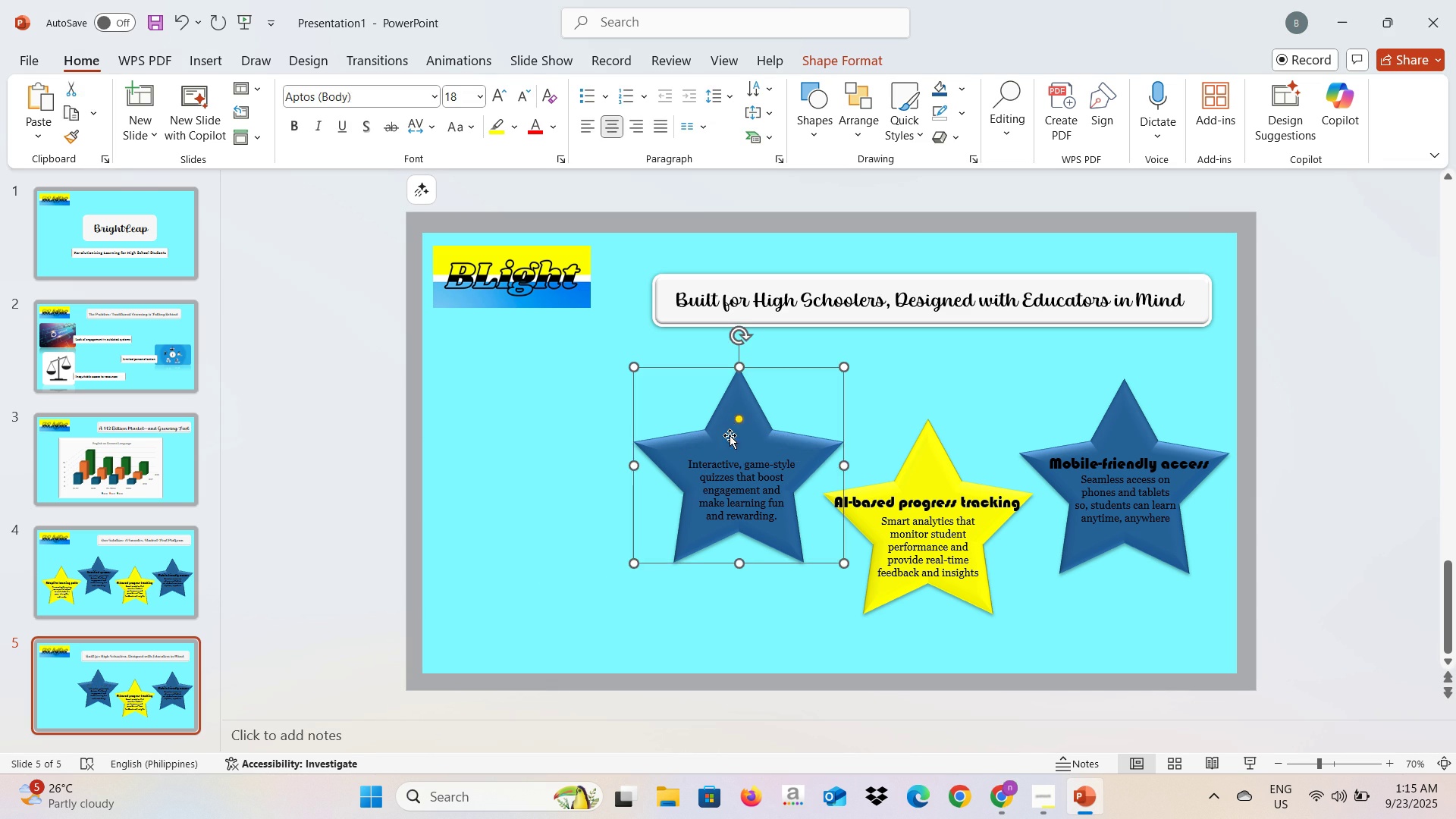 
key(Backspace)
 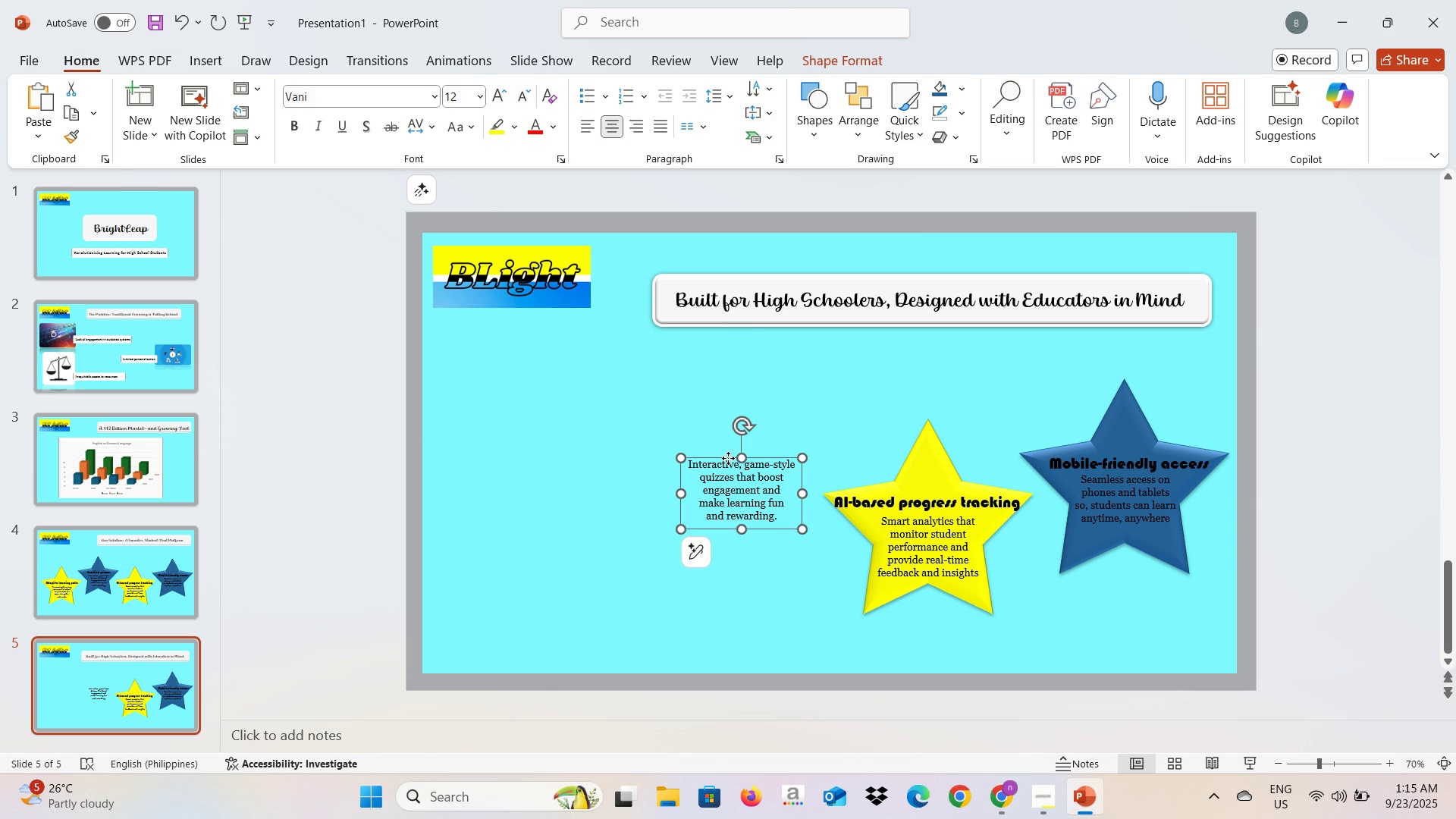 
left_click([728, 458])
 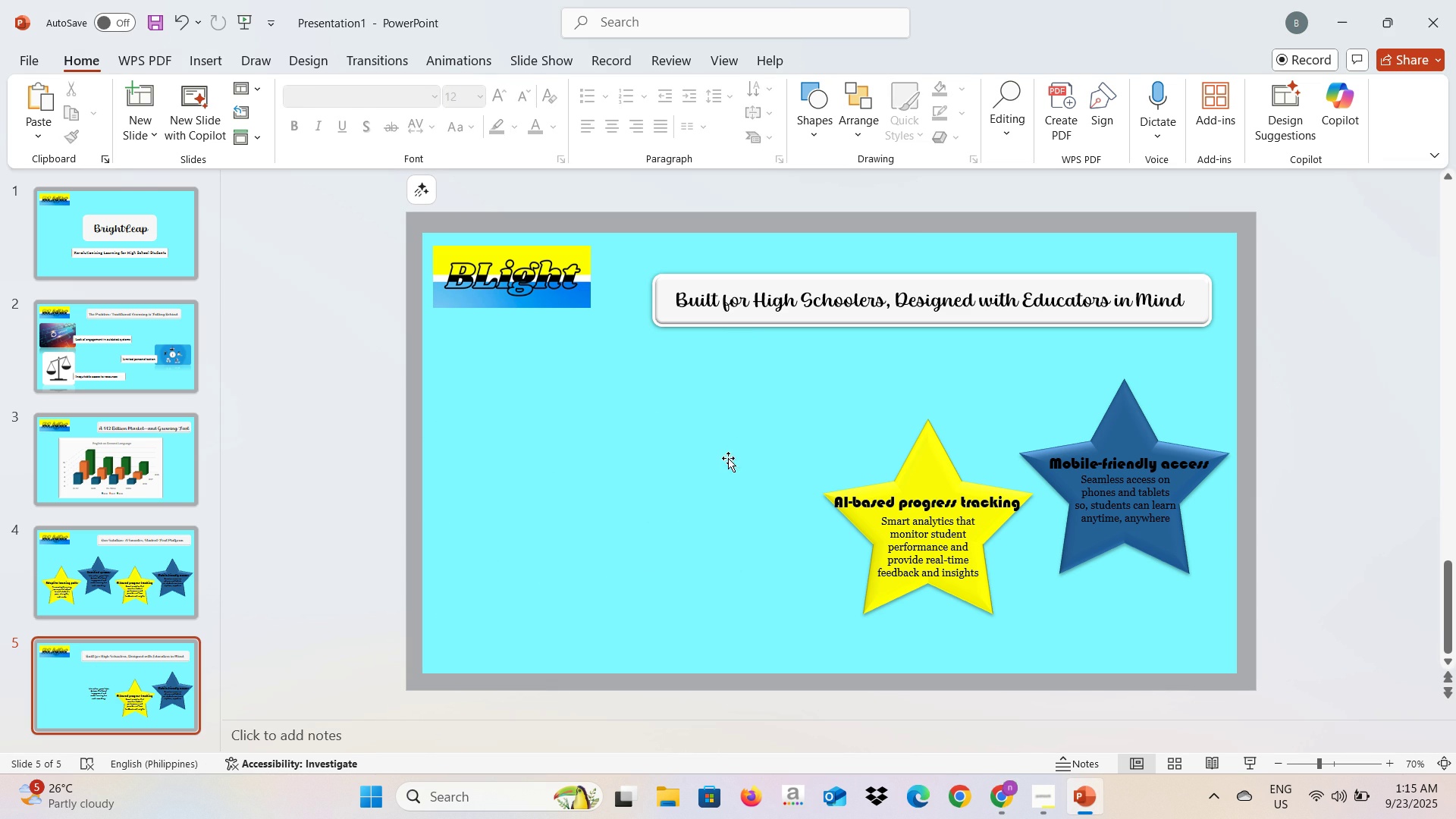 
key(Backspace)
 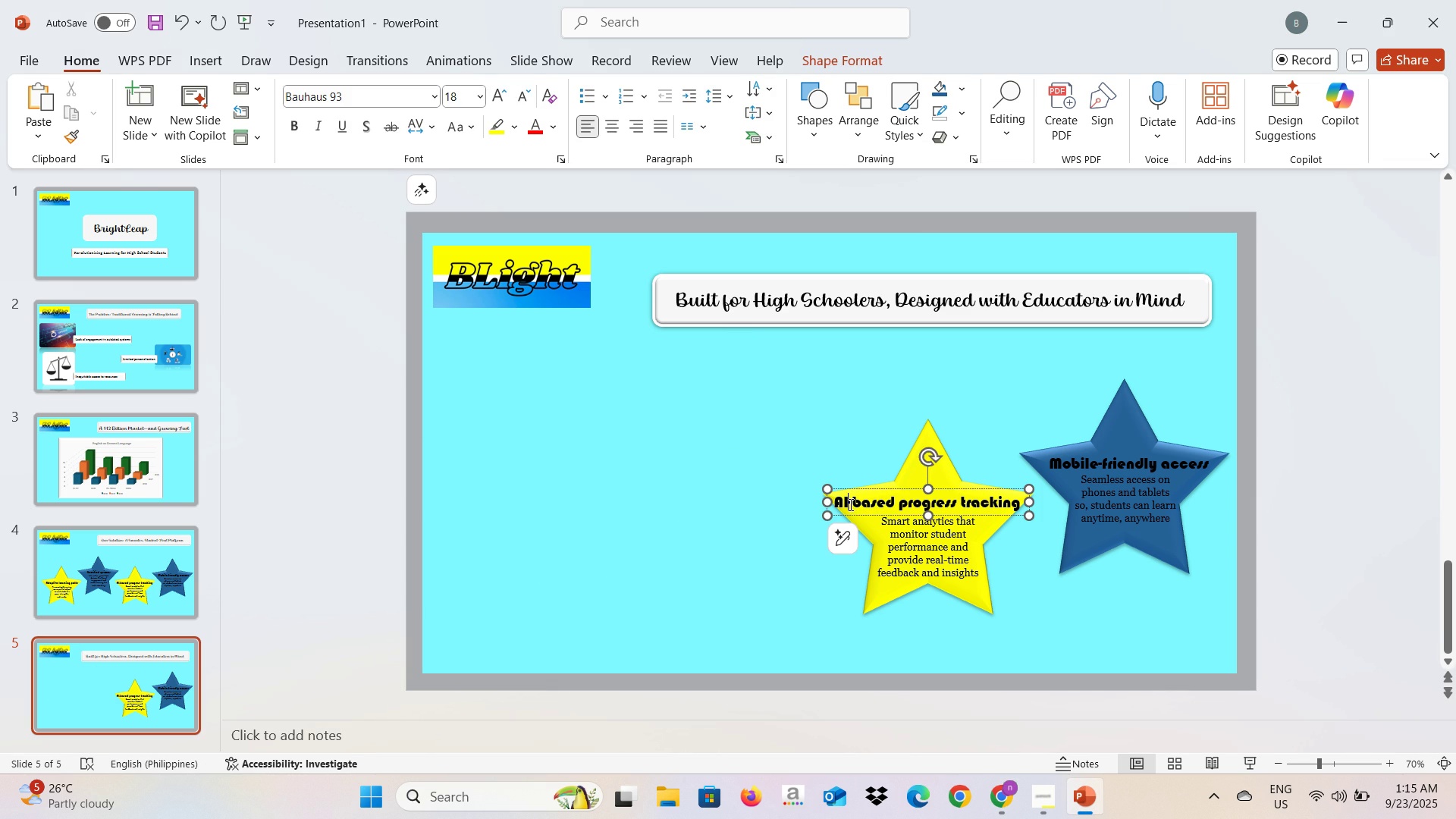 
left_click([849, 504])
 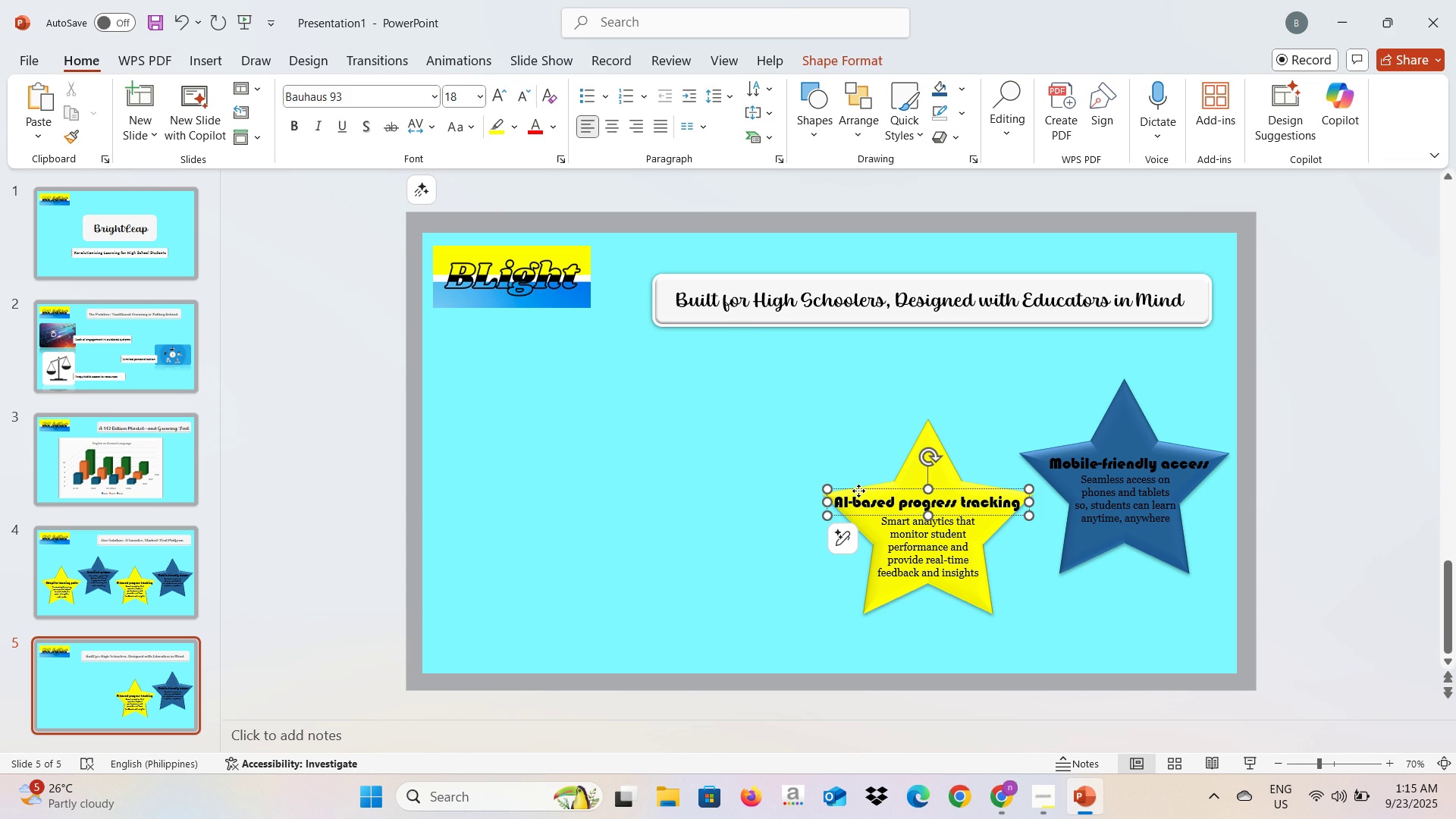 
left_click([858, 491])
 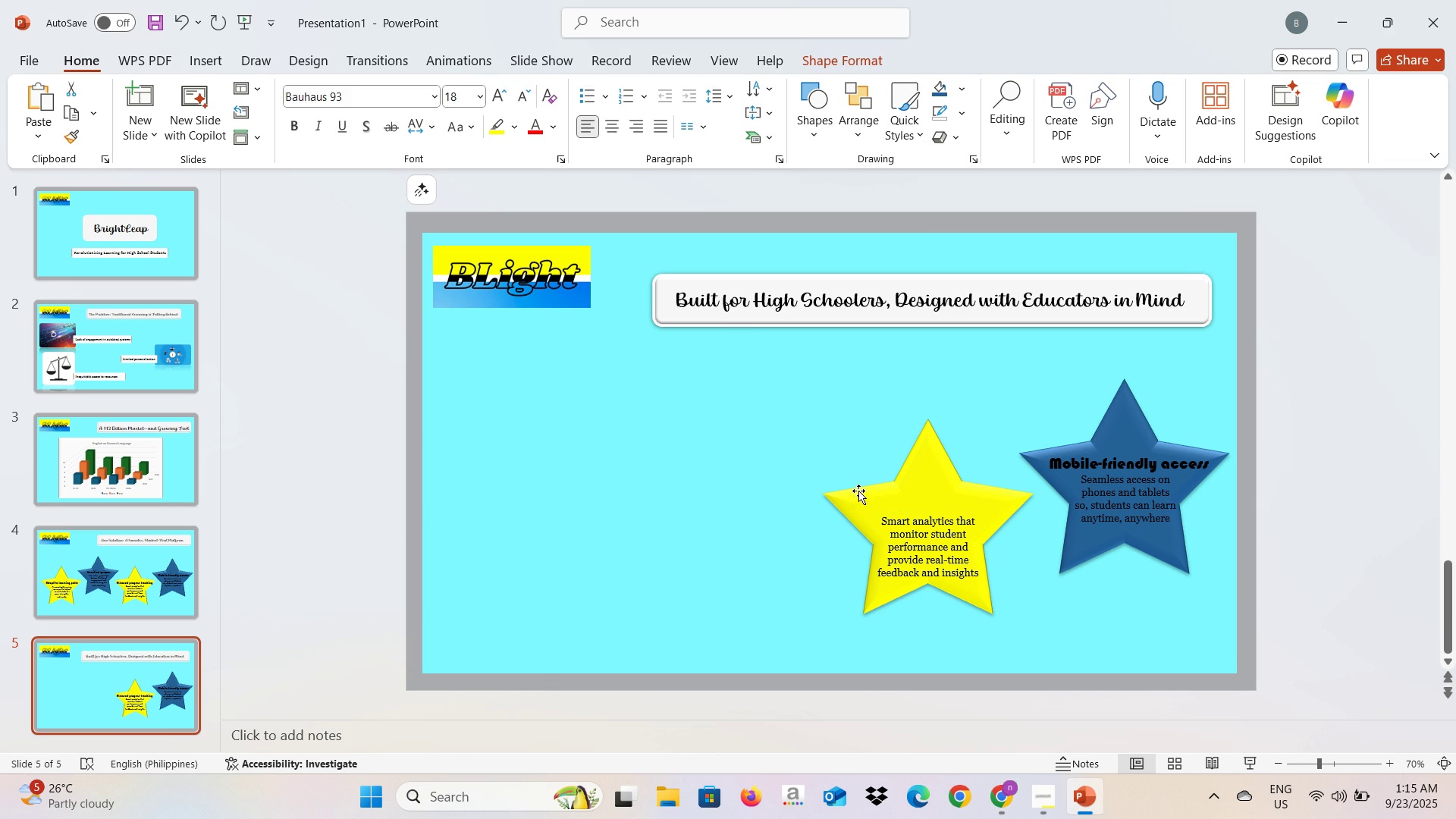 
key(Backspace)
 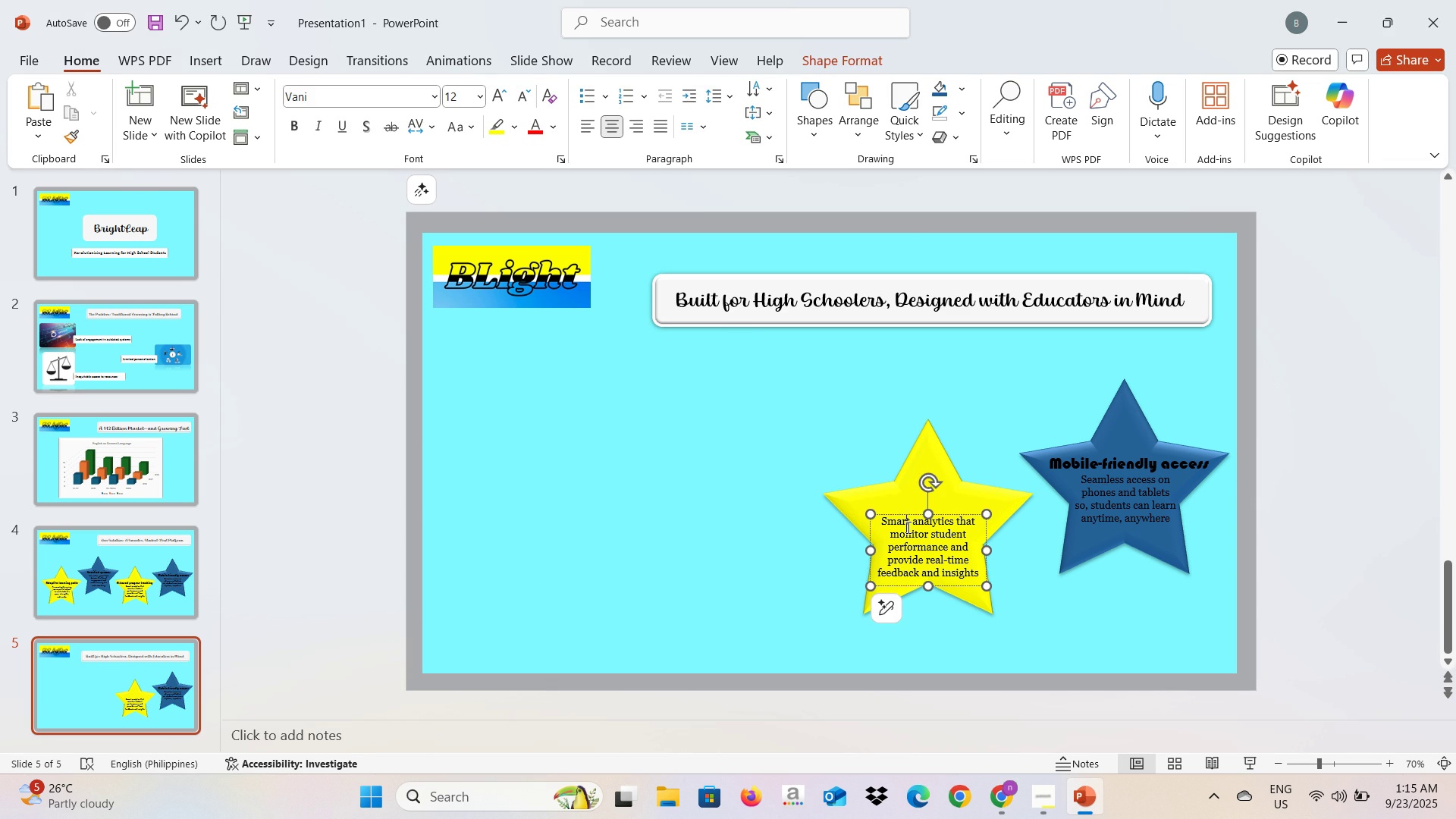 
left_click([907, 527])
 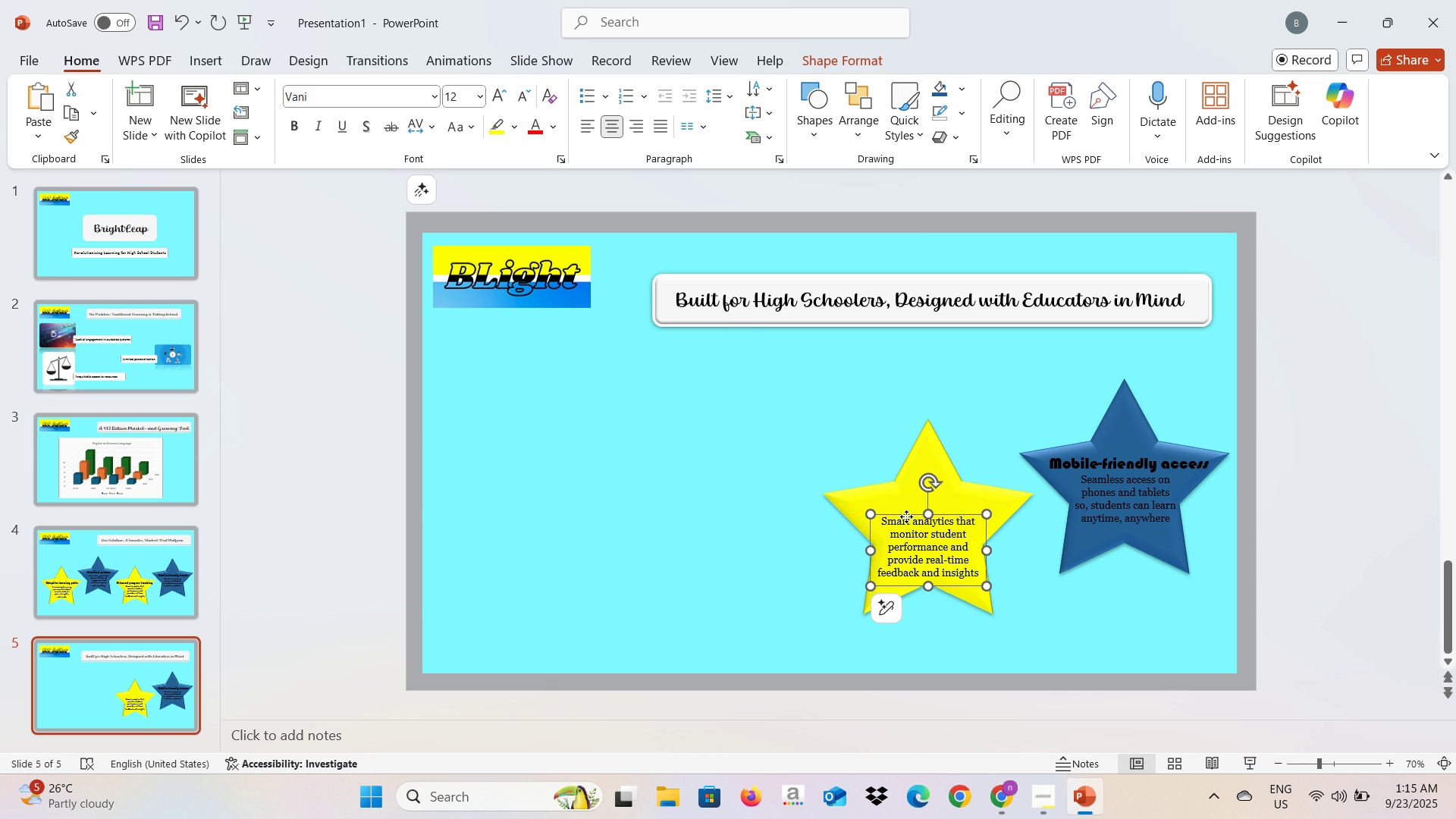 
left_click([906, 516])
 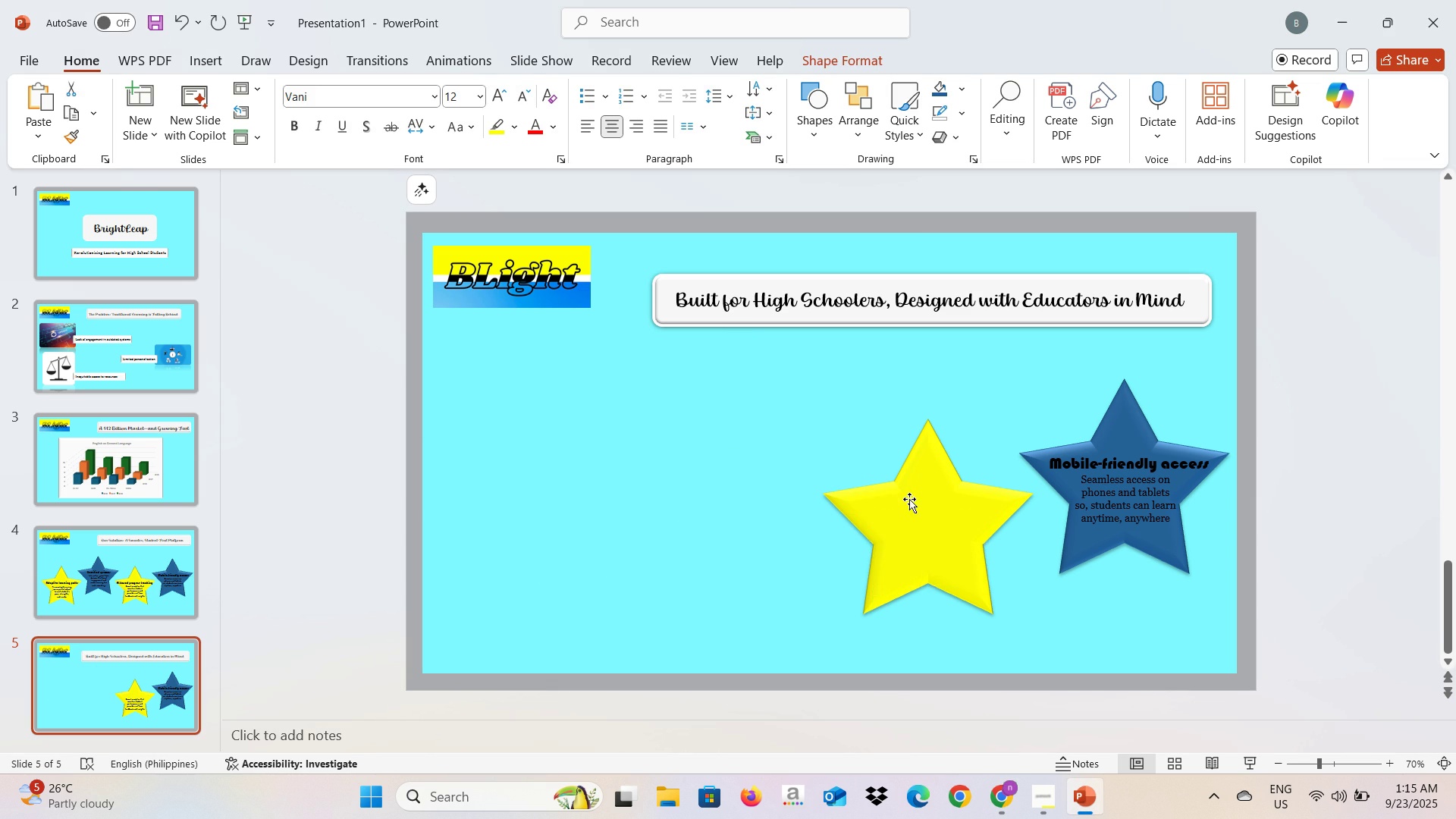 
key(Backspace)
 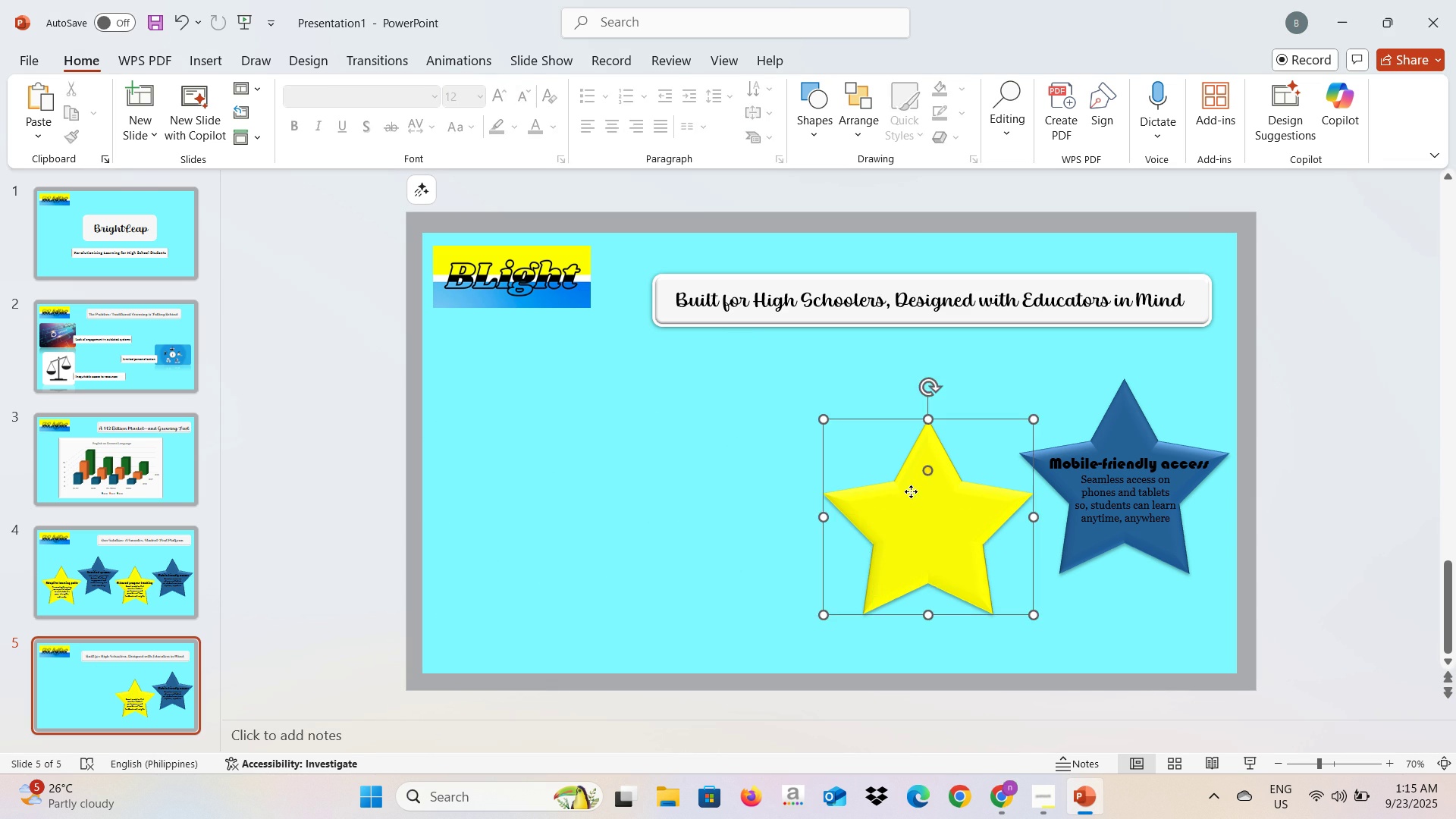 
double_click([911, 491])
 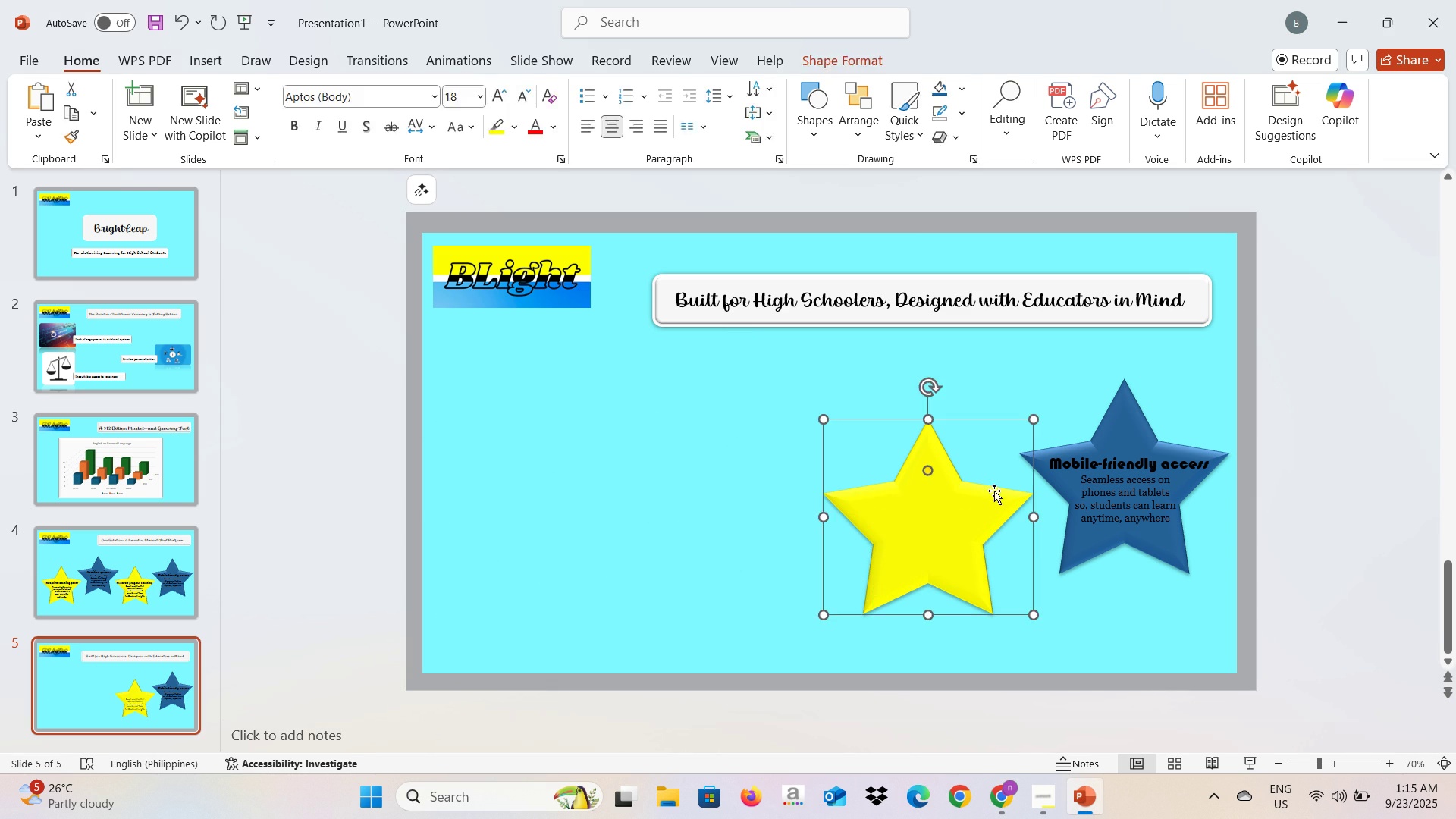 
key(Backspace)
 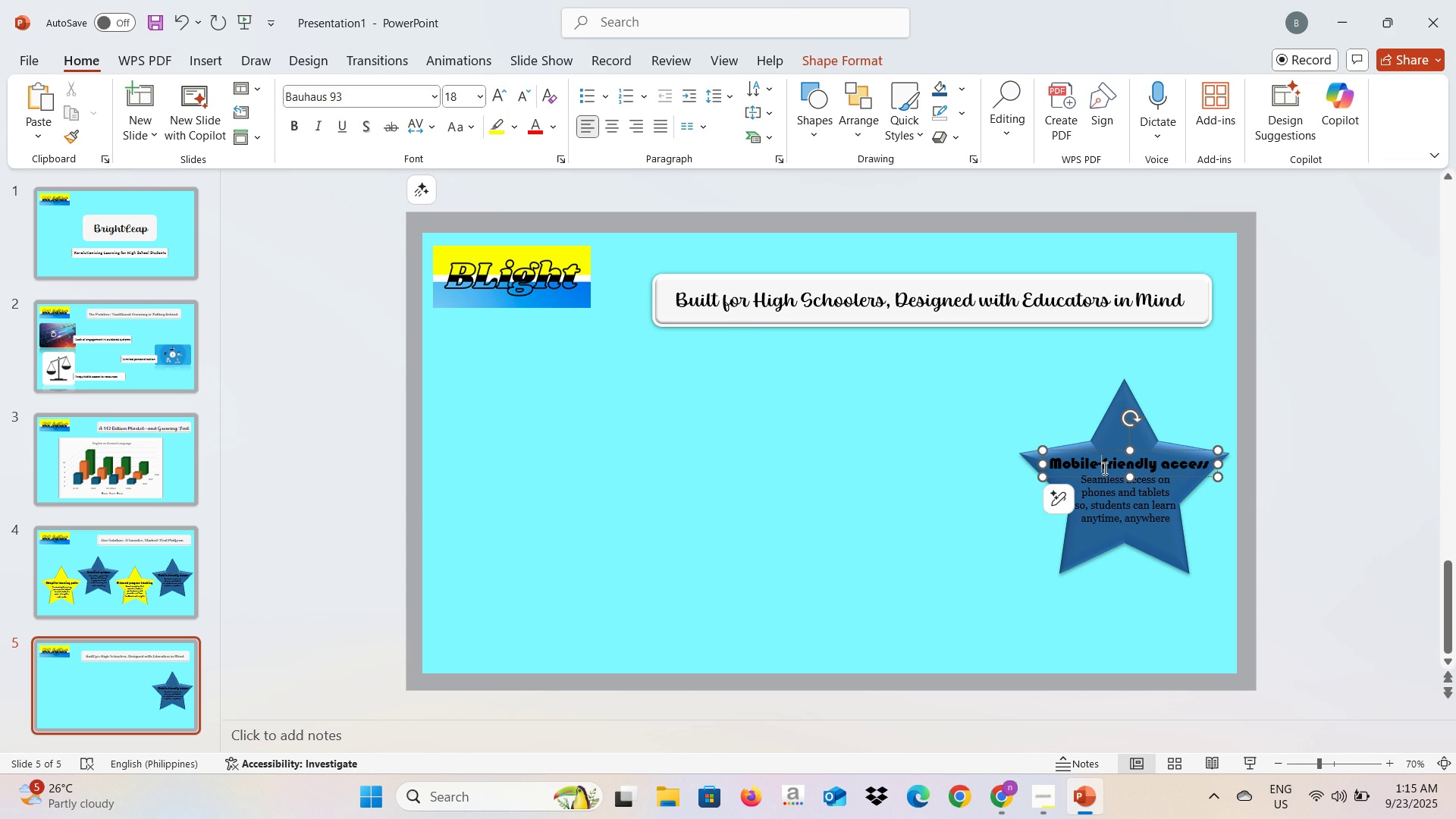 
left_click([1103, 468])
 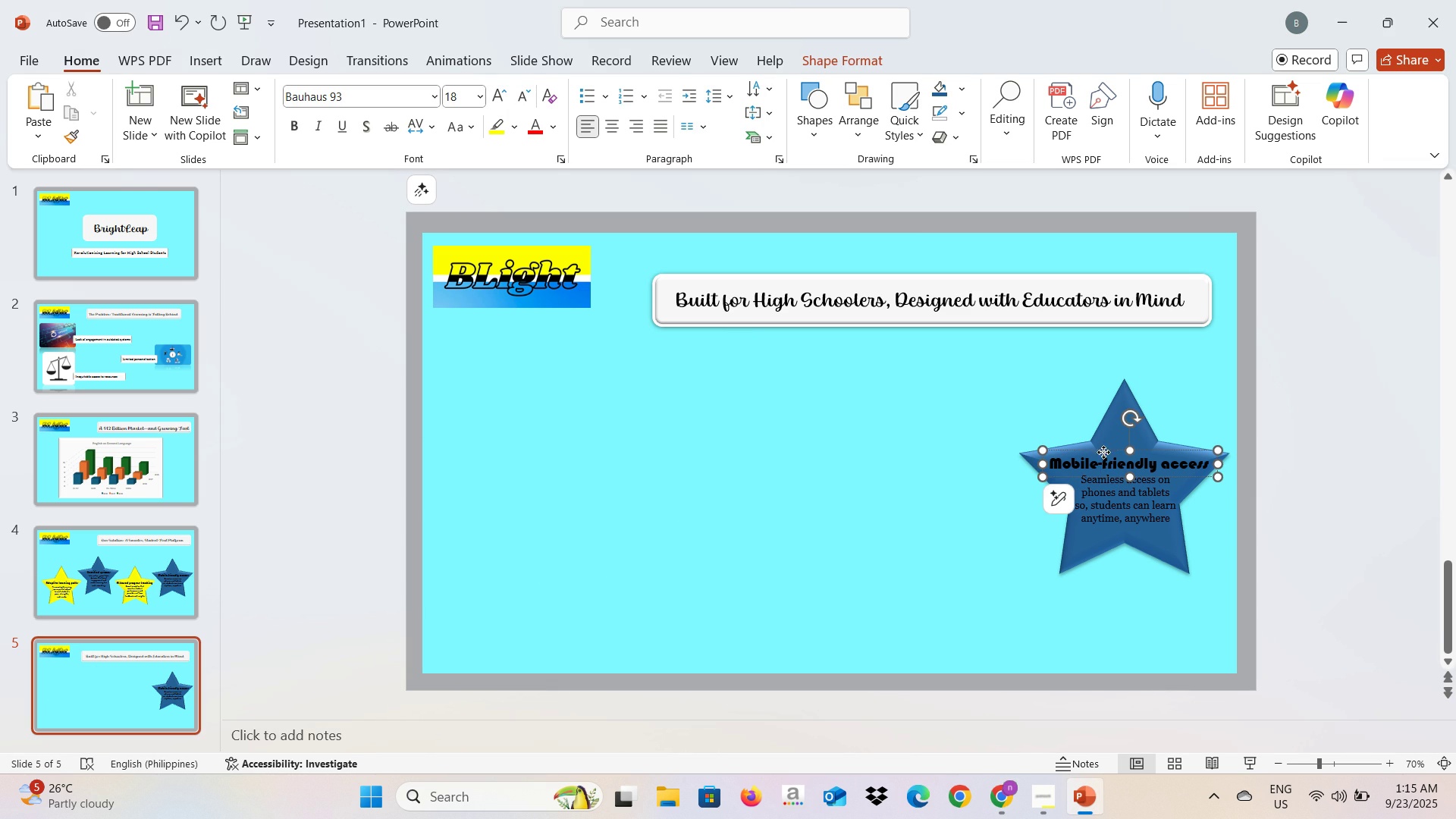 
left_click([1103, 452])
 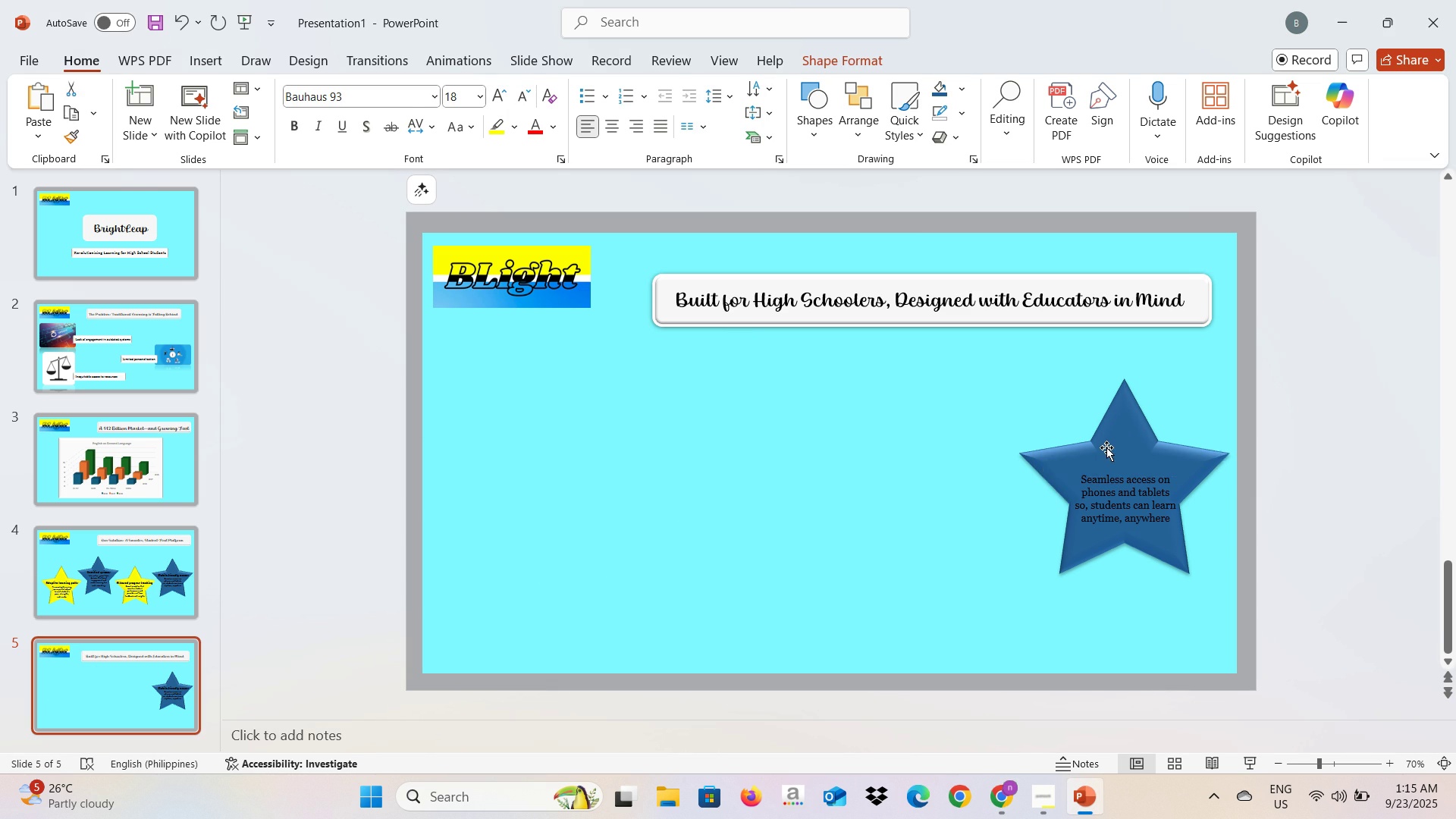 
key(Backspace)
 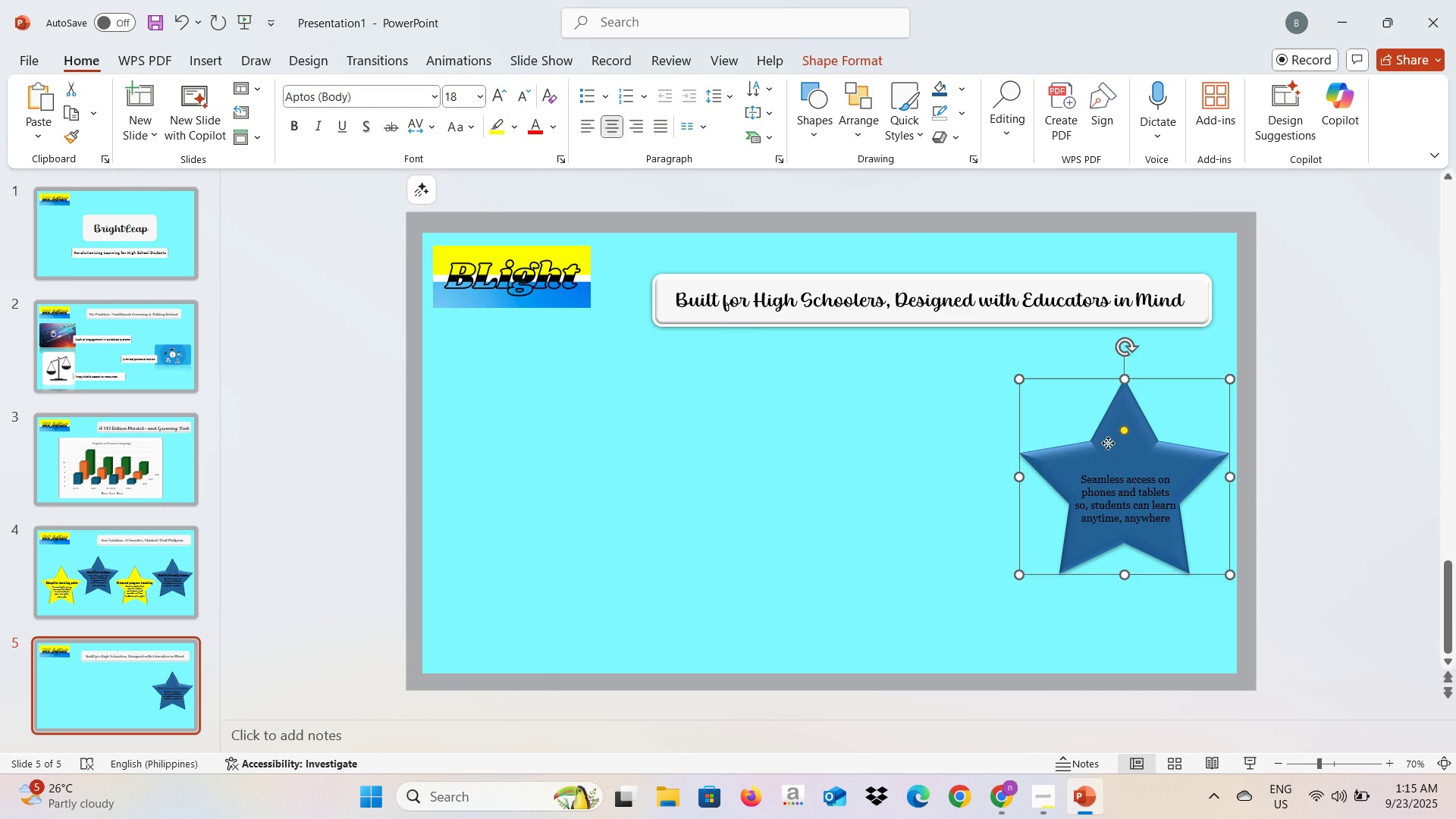 
left_click([1108, 443])
 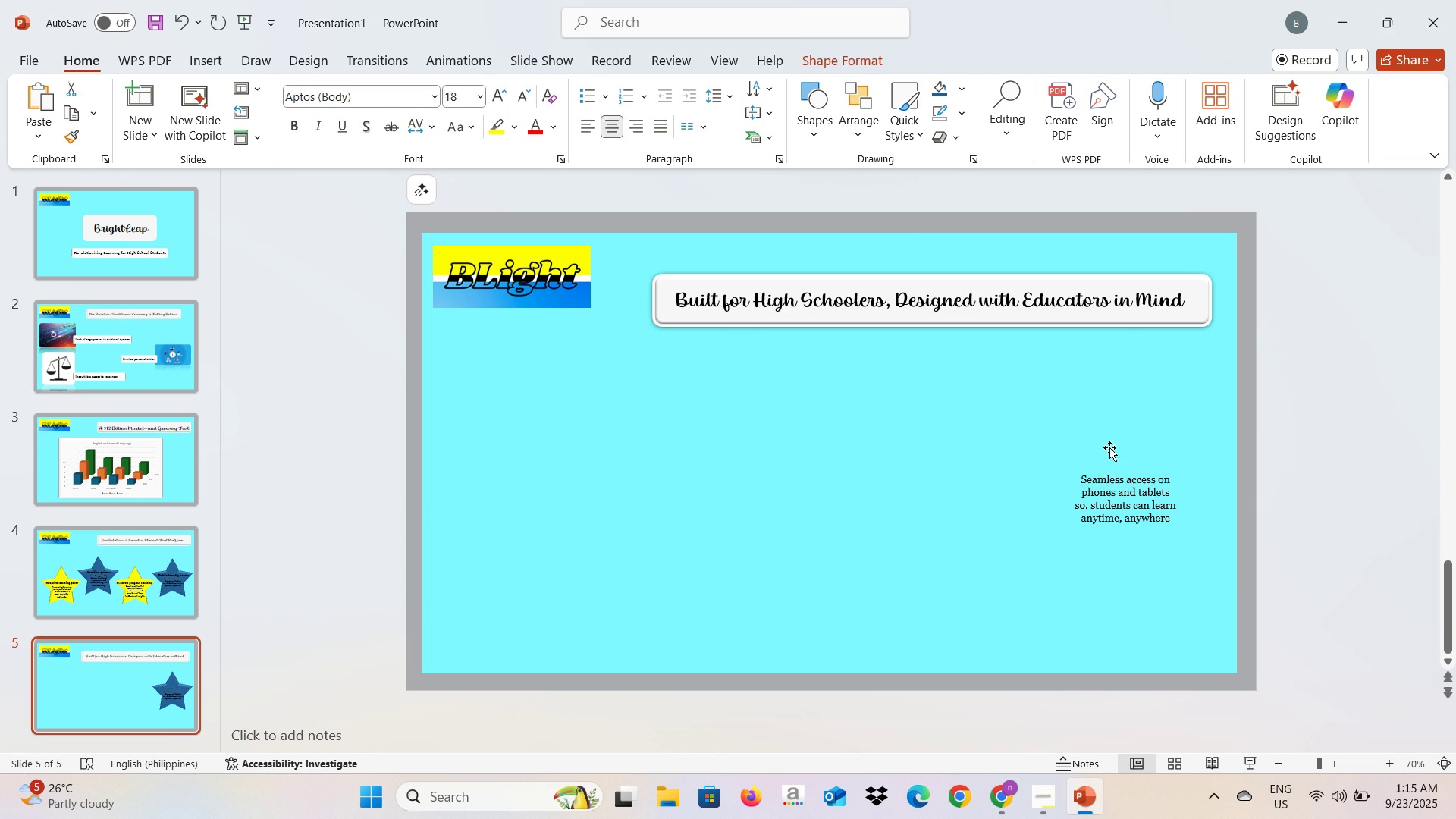 
key(Backspace)
 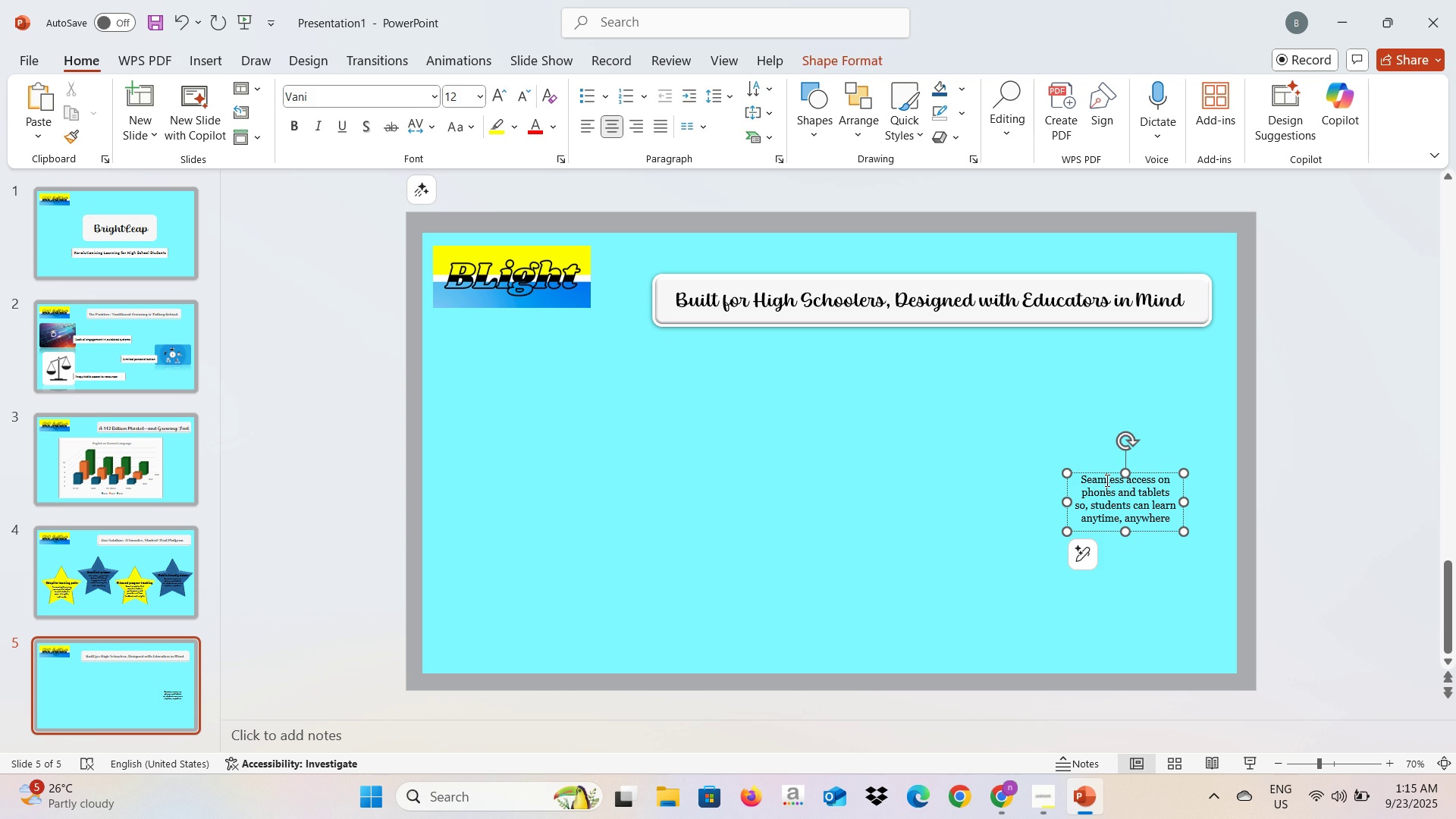 
left_click([1106, 480])
 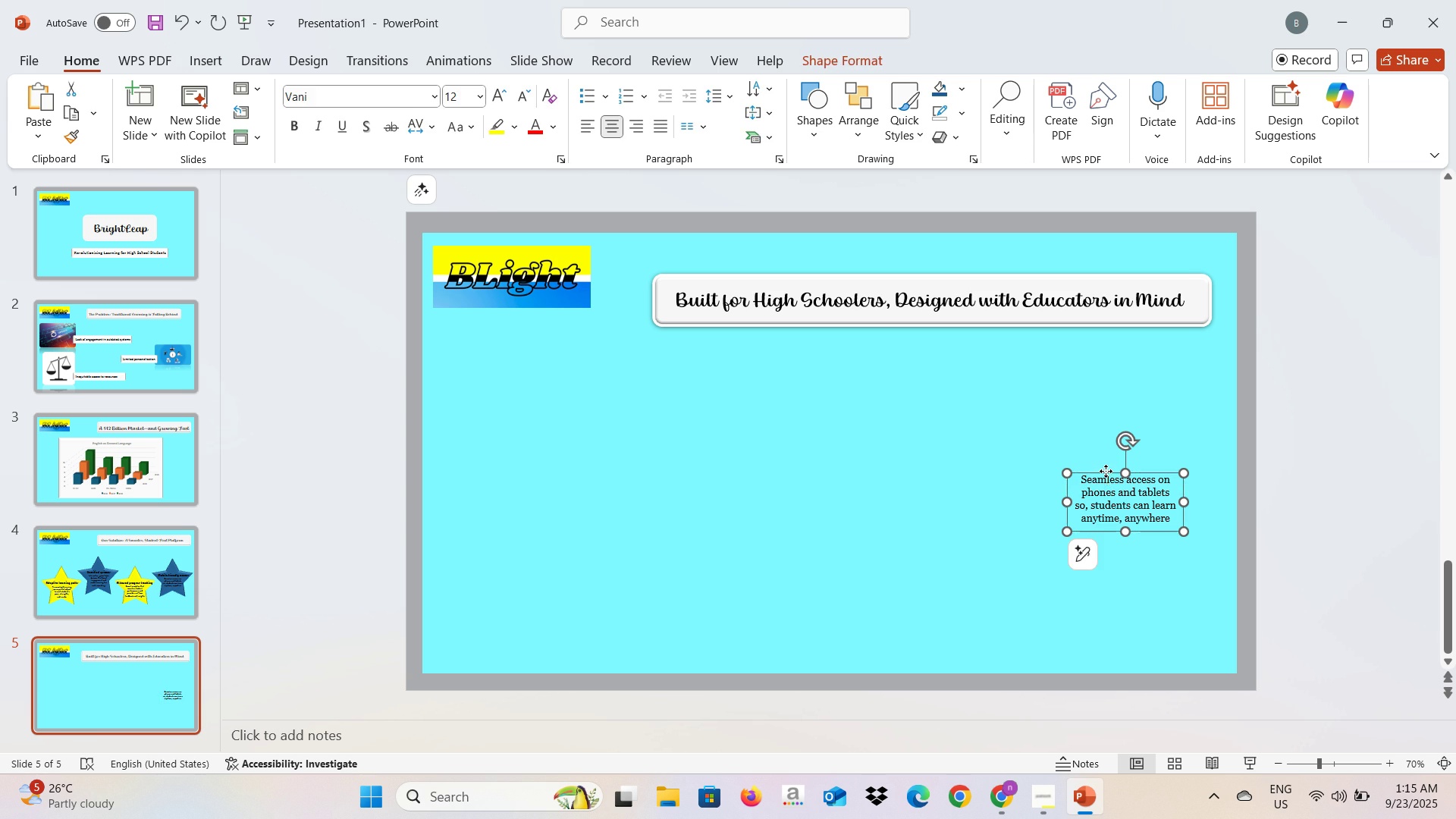 
left_click([1106, 471])
 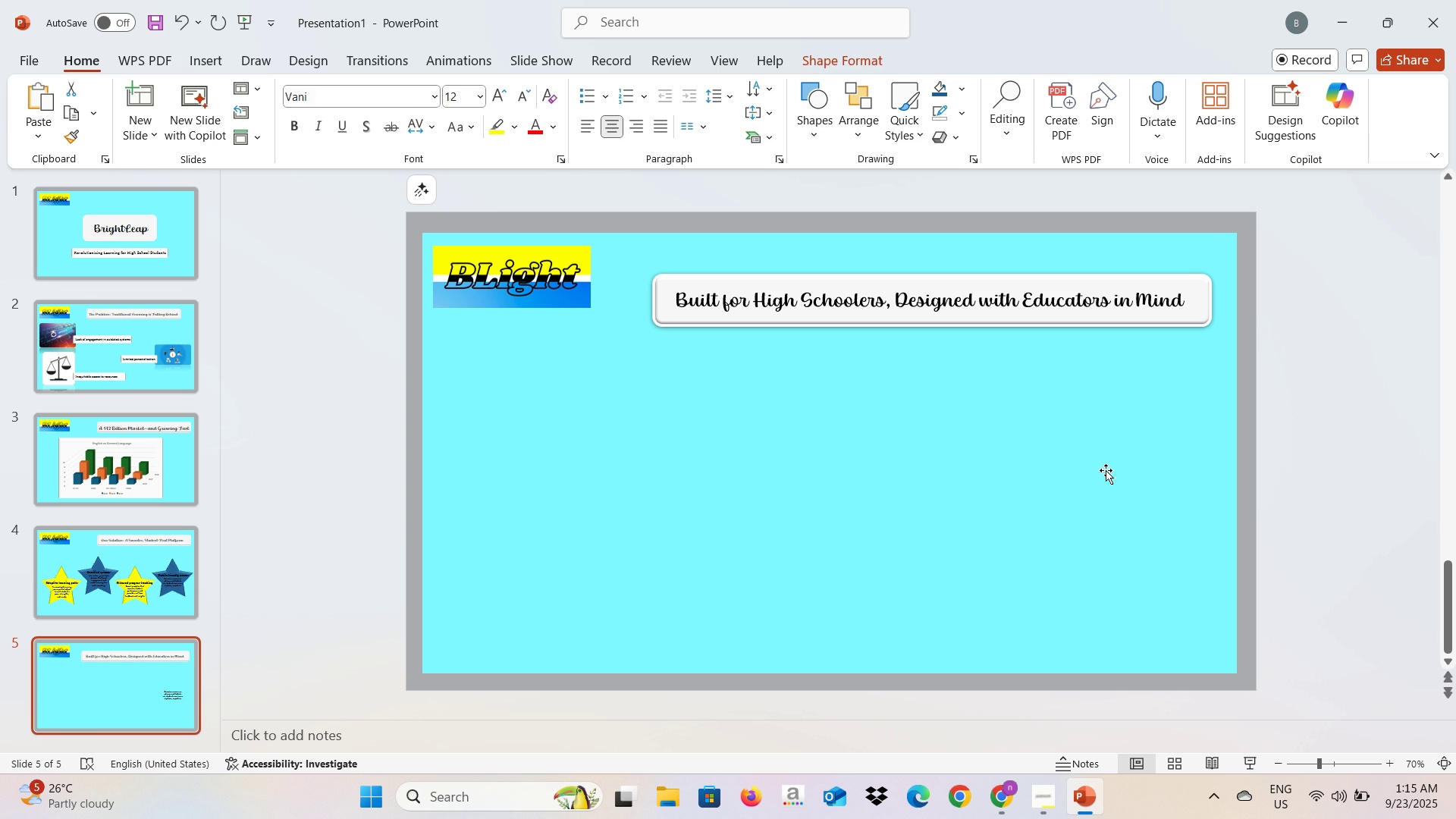 
key(Backspace)
 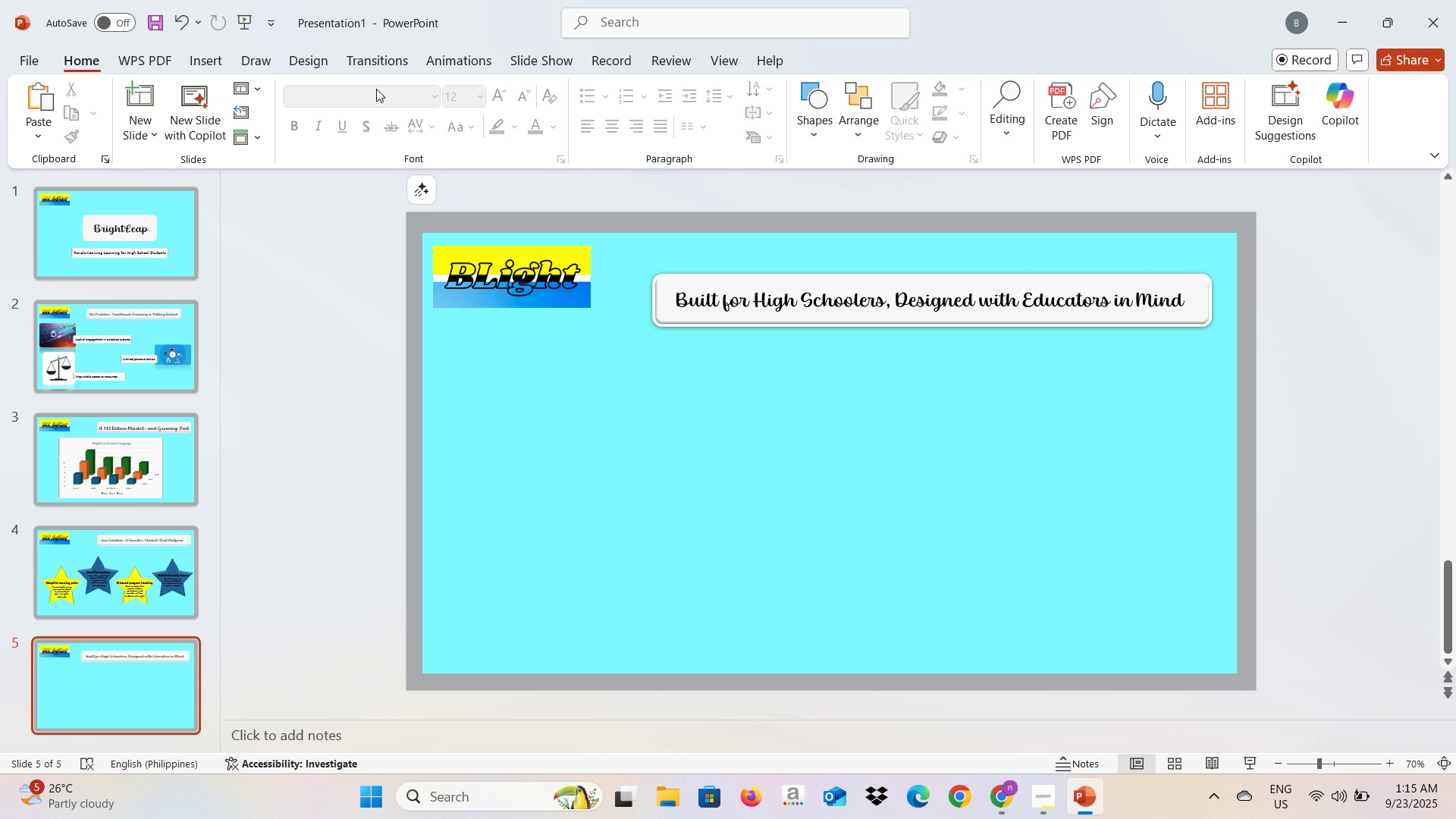 
left_click([210, 66])
 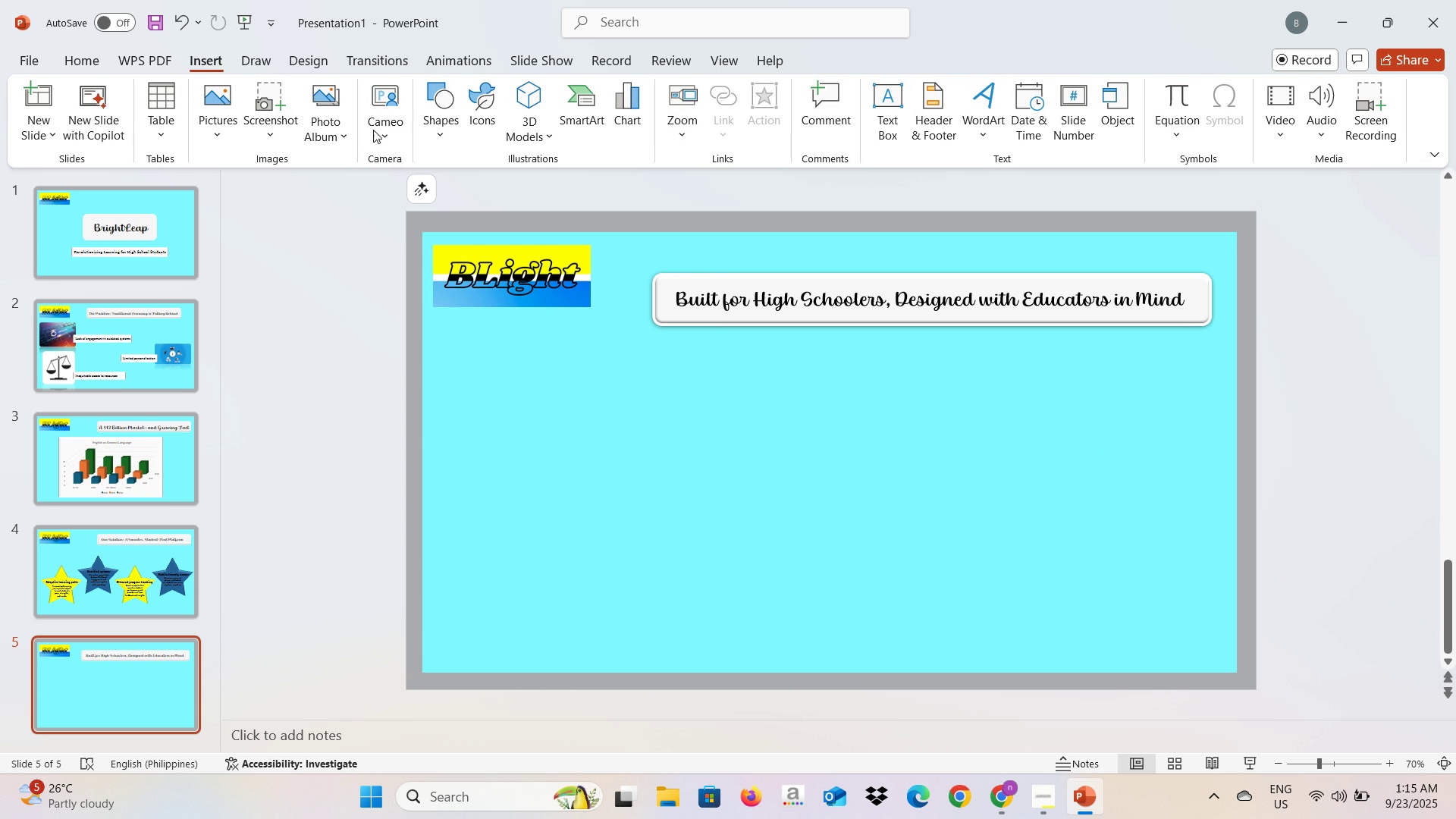 
left_click([424, 120])
 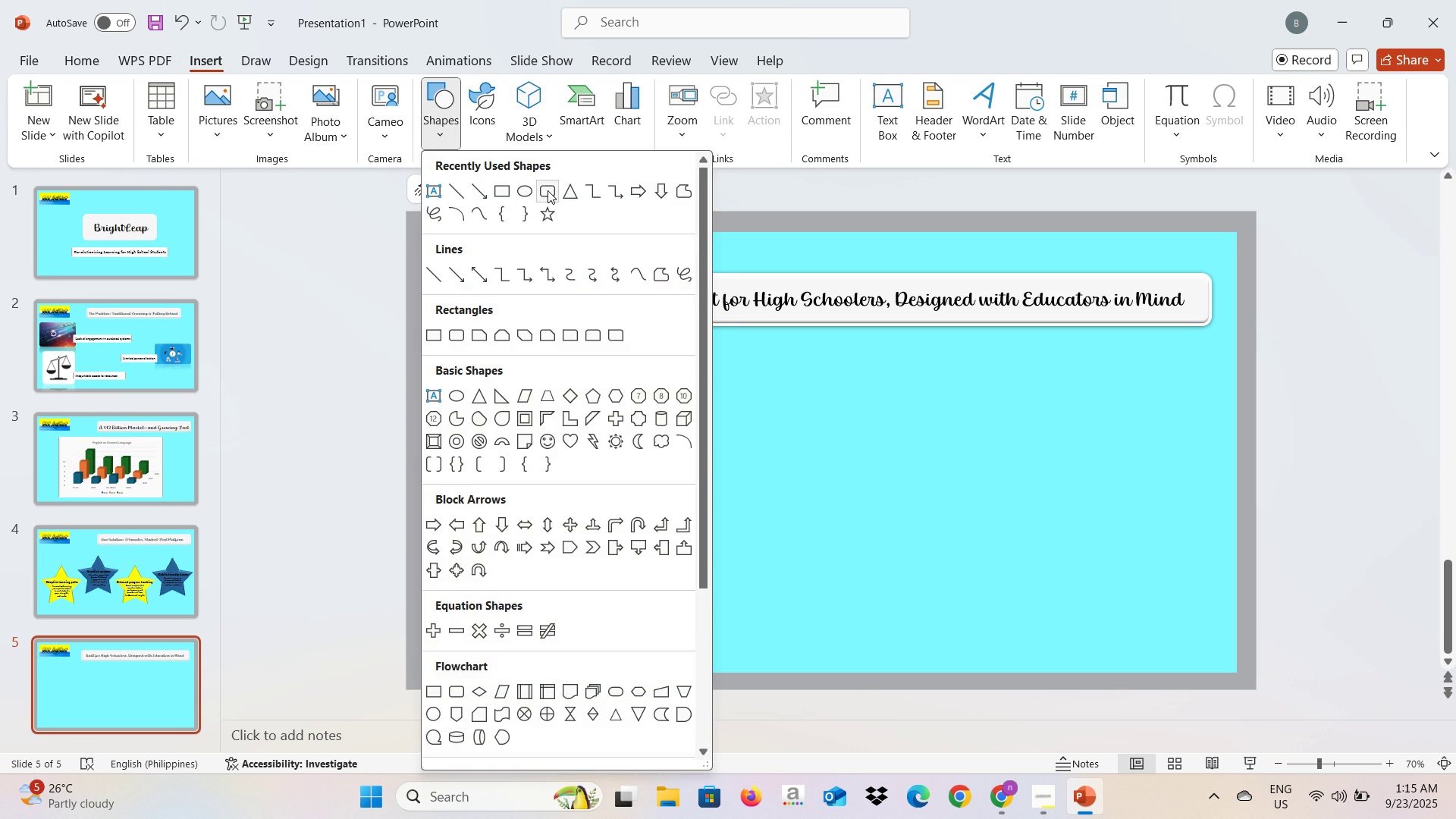 
left_click([548, 190])
 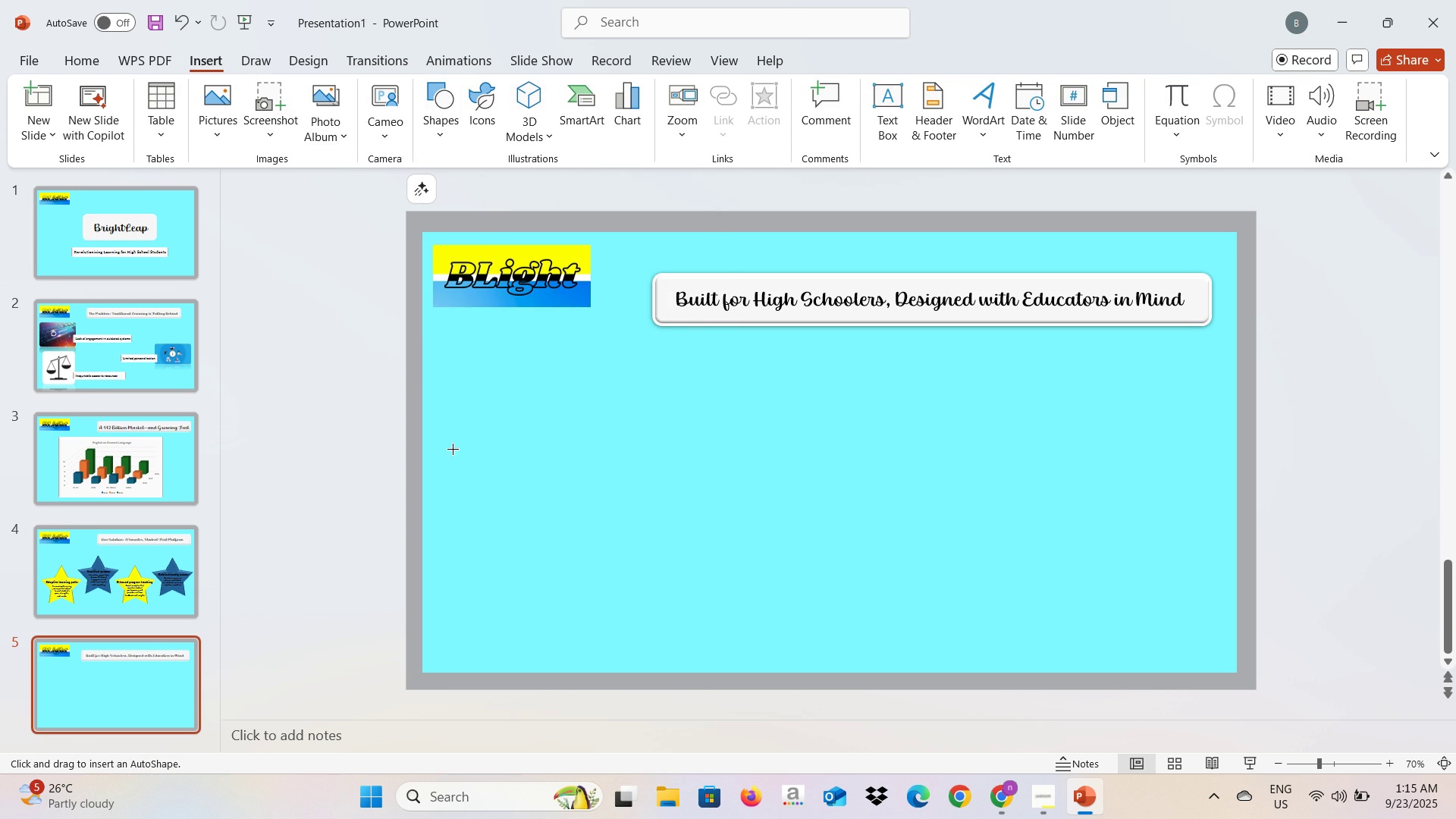 
left_click_drag(start_coordinate=[452, 448], to_coordinate=[675, 644])
 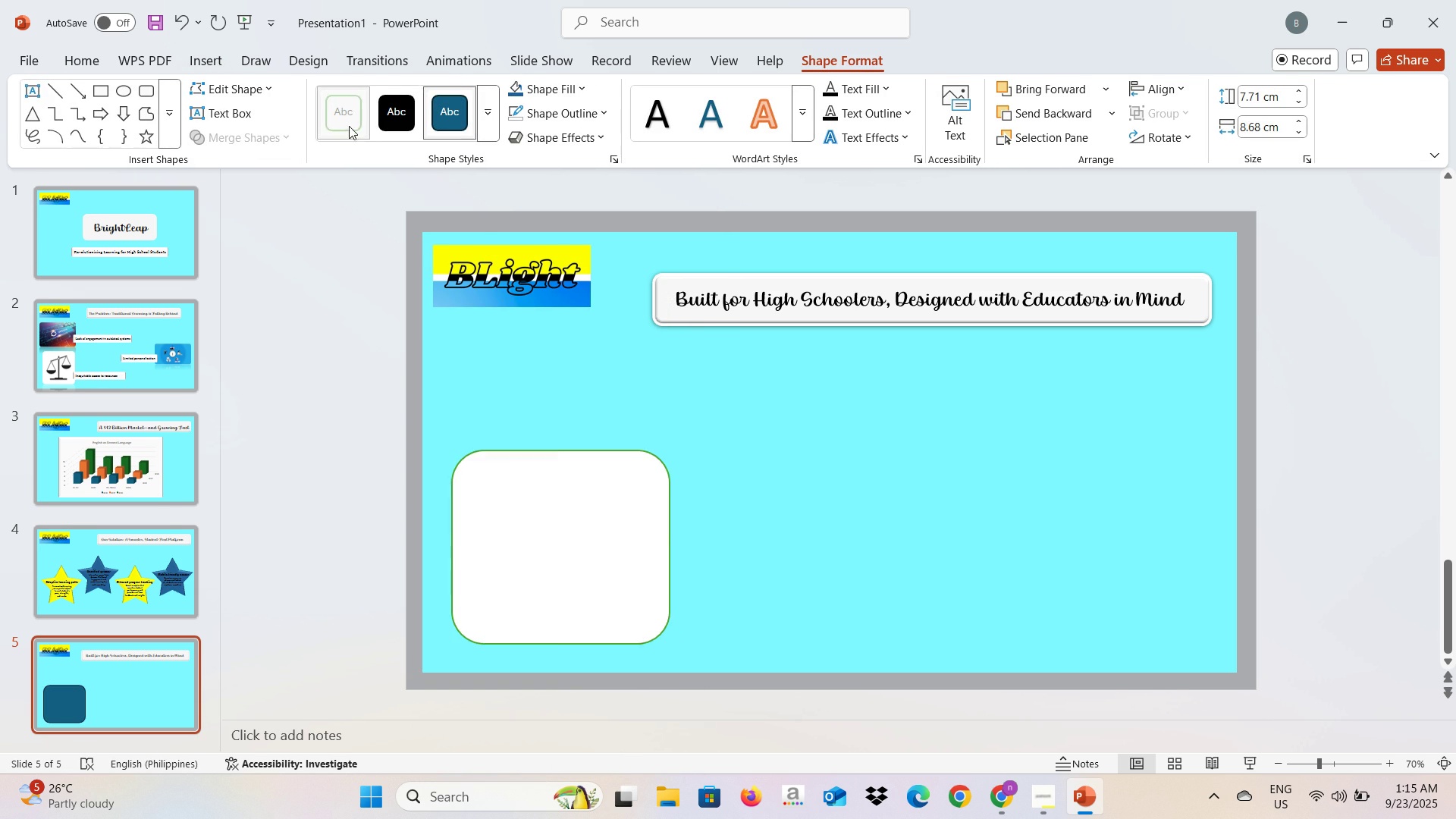 
left_click([349, 126])
 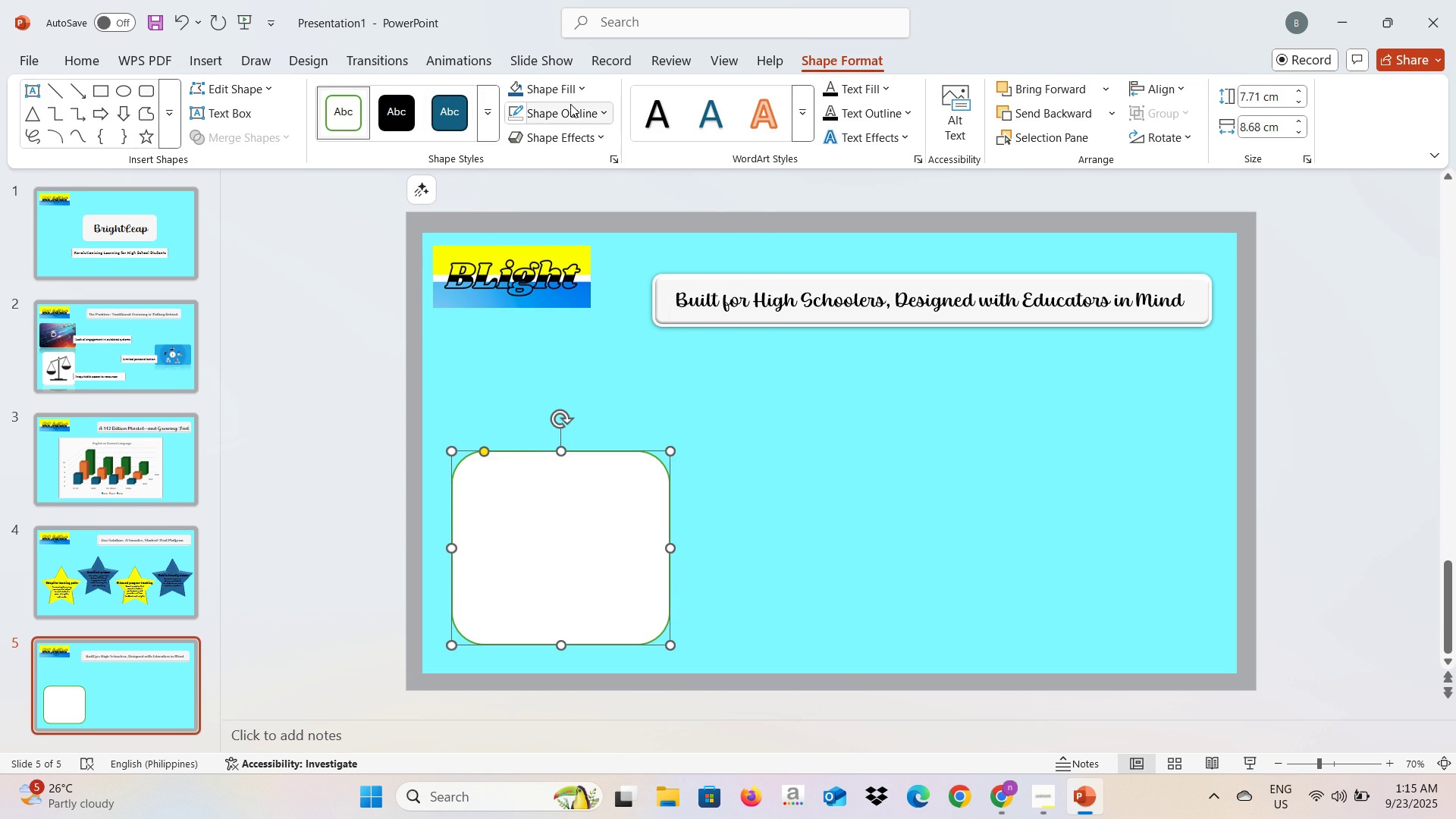 
left_click([570, 104])
 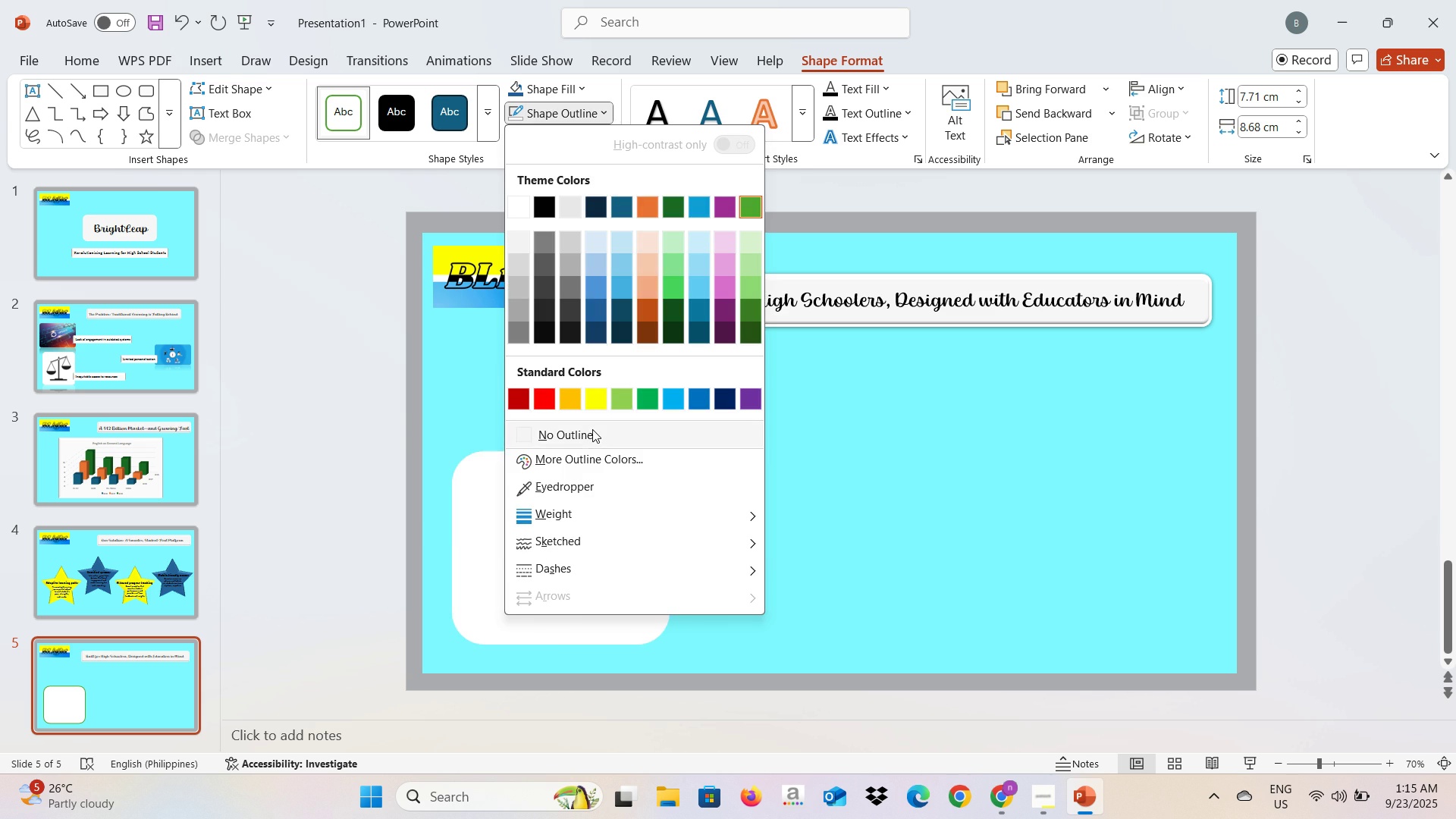 
left_click([592, 430])
 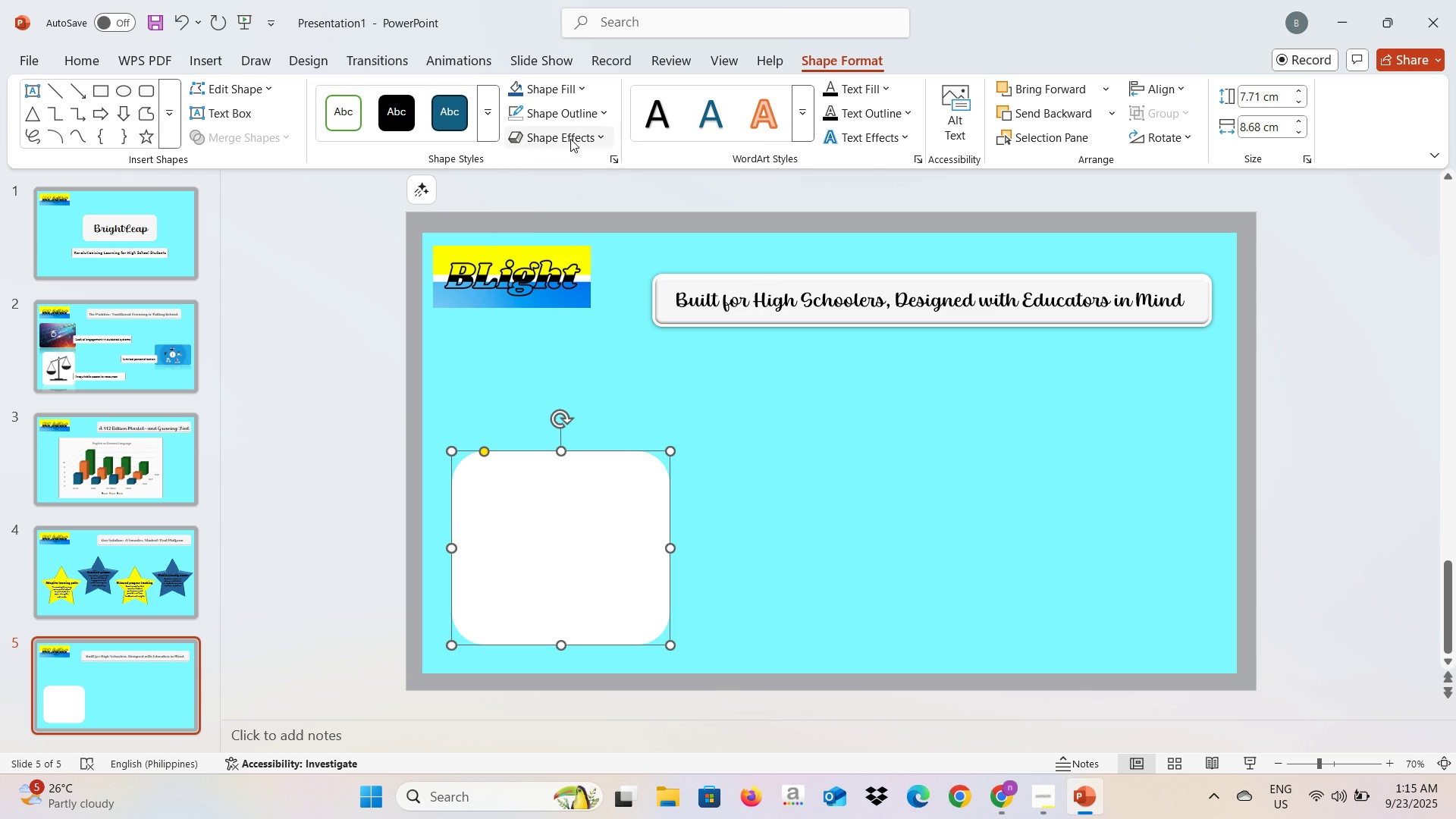 
left_click([570, 136])
 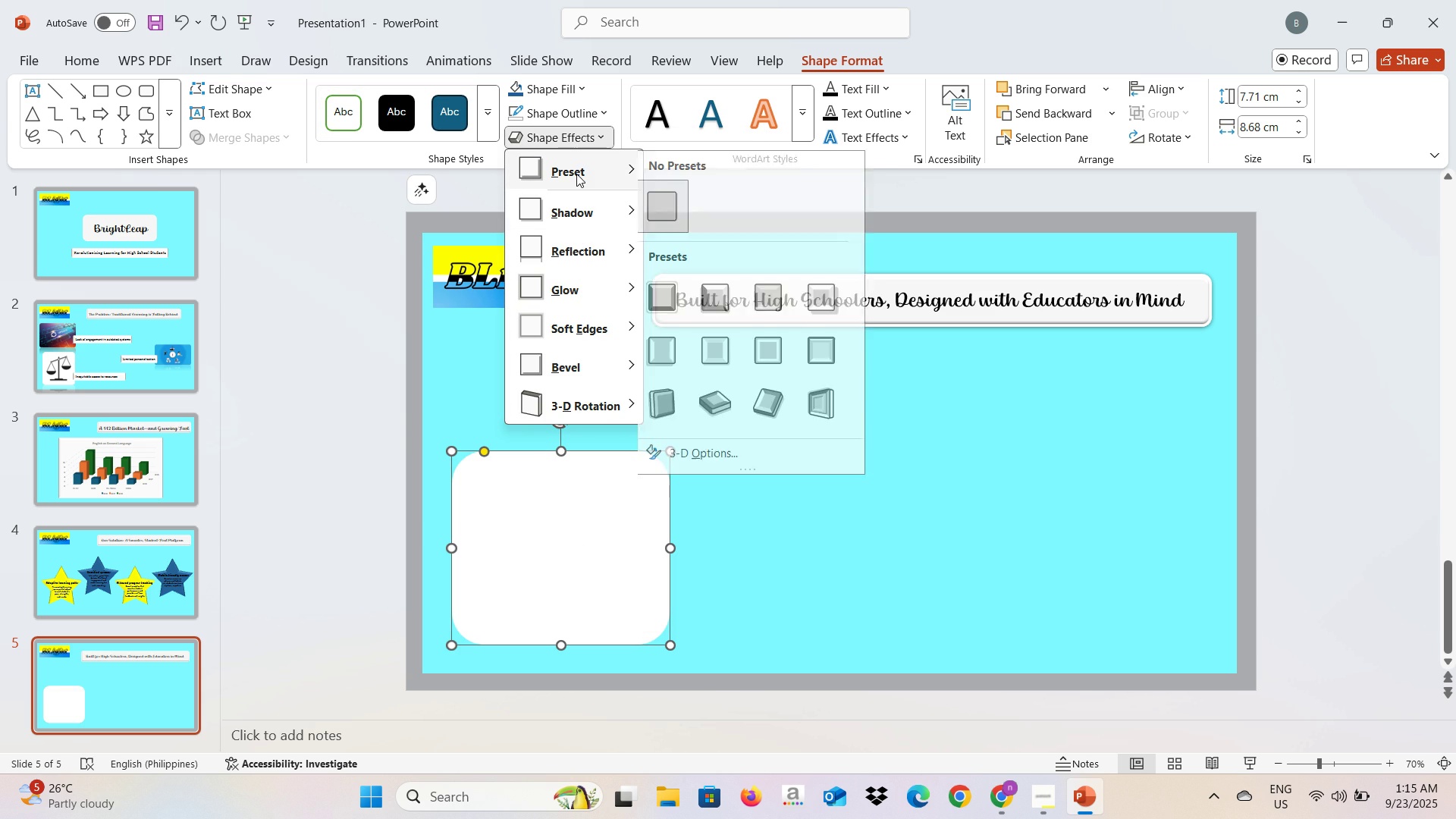 
left_click([576, 174])
 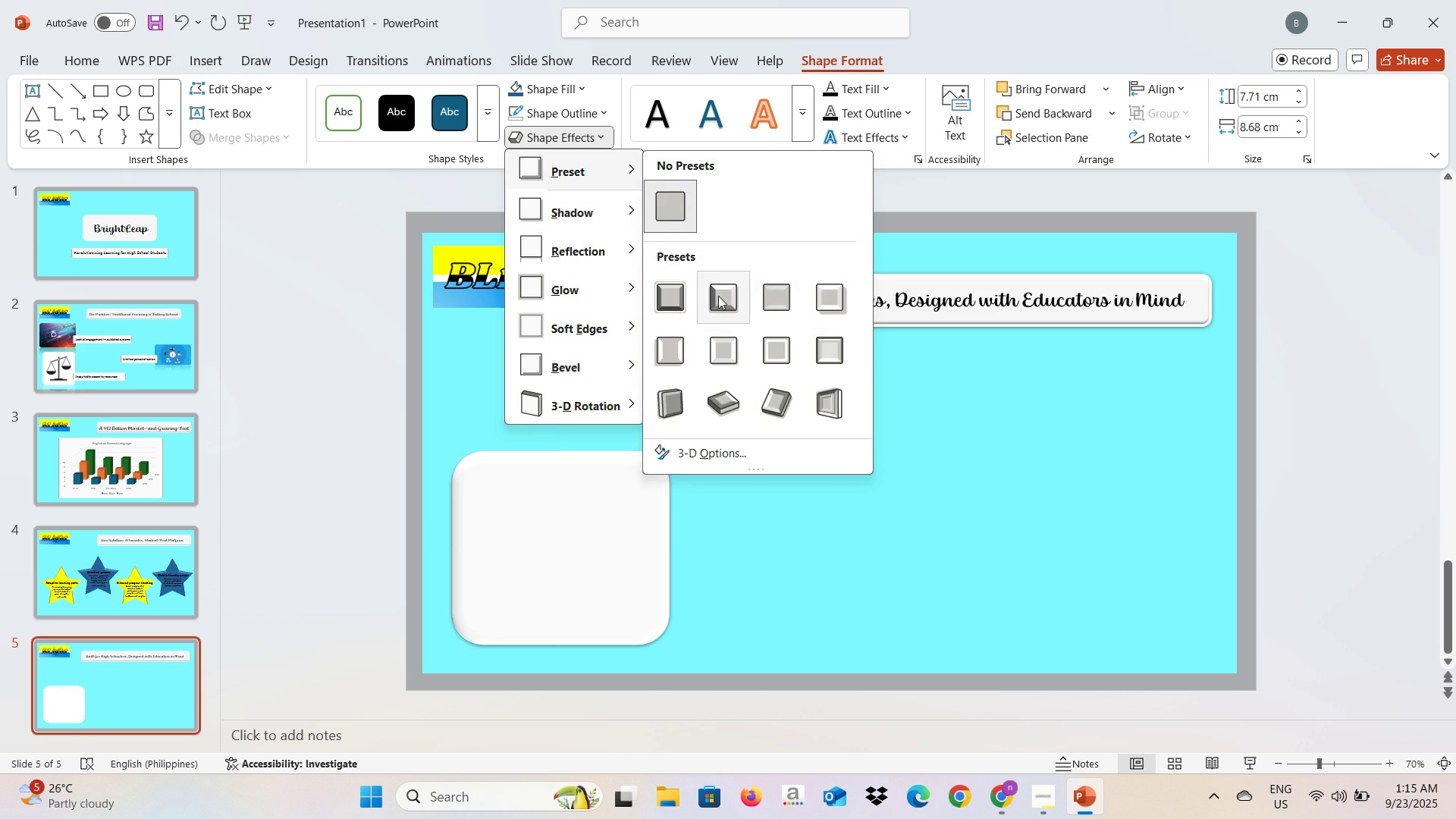 
left_click([718, 296])
 